 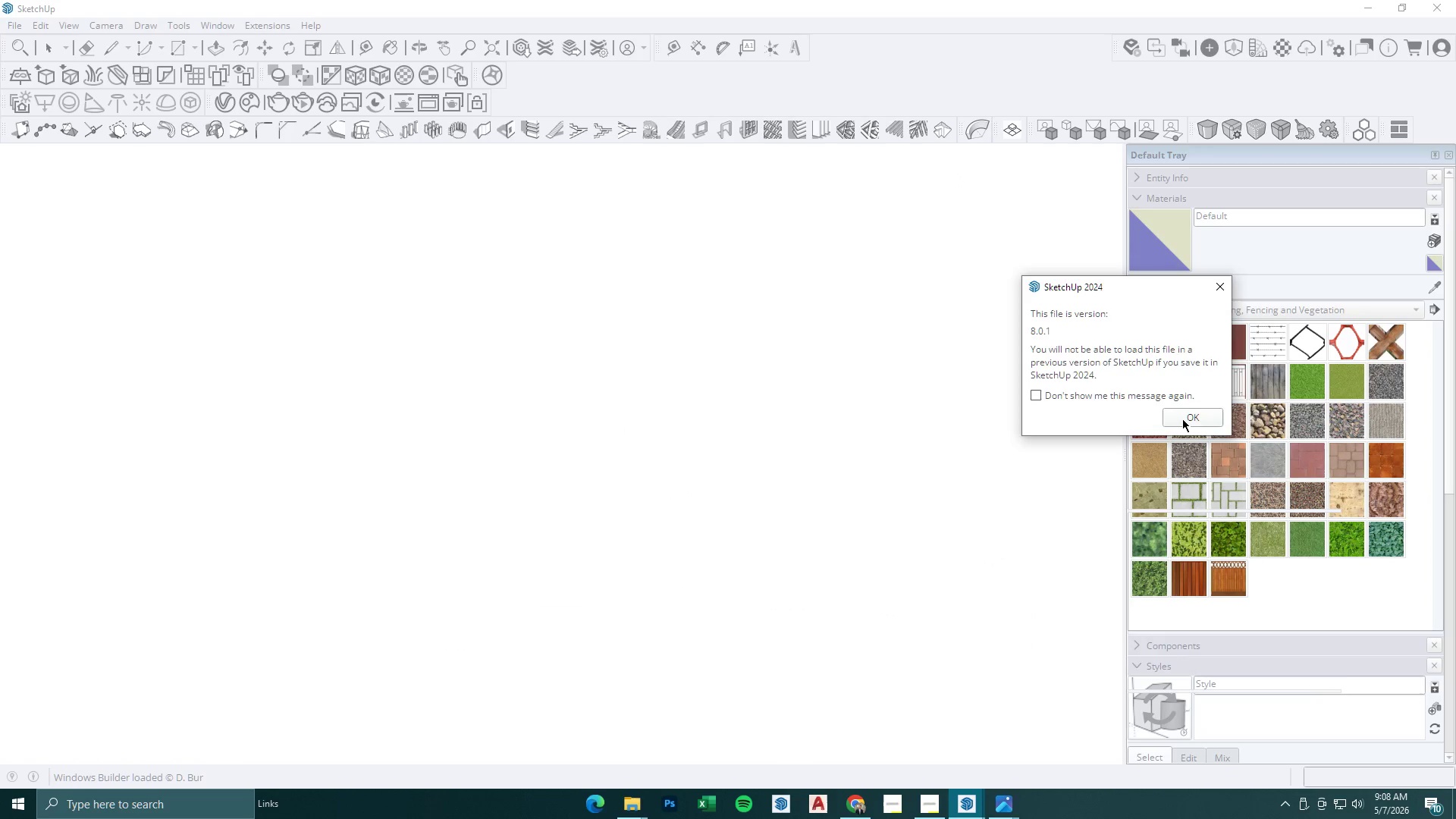 
scroll: coordinate [732, 455], scroll_direction: down, amount: 3.0
 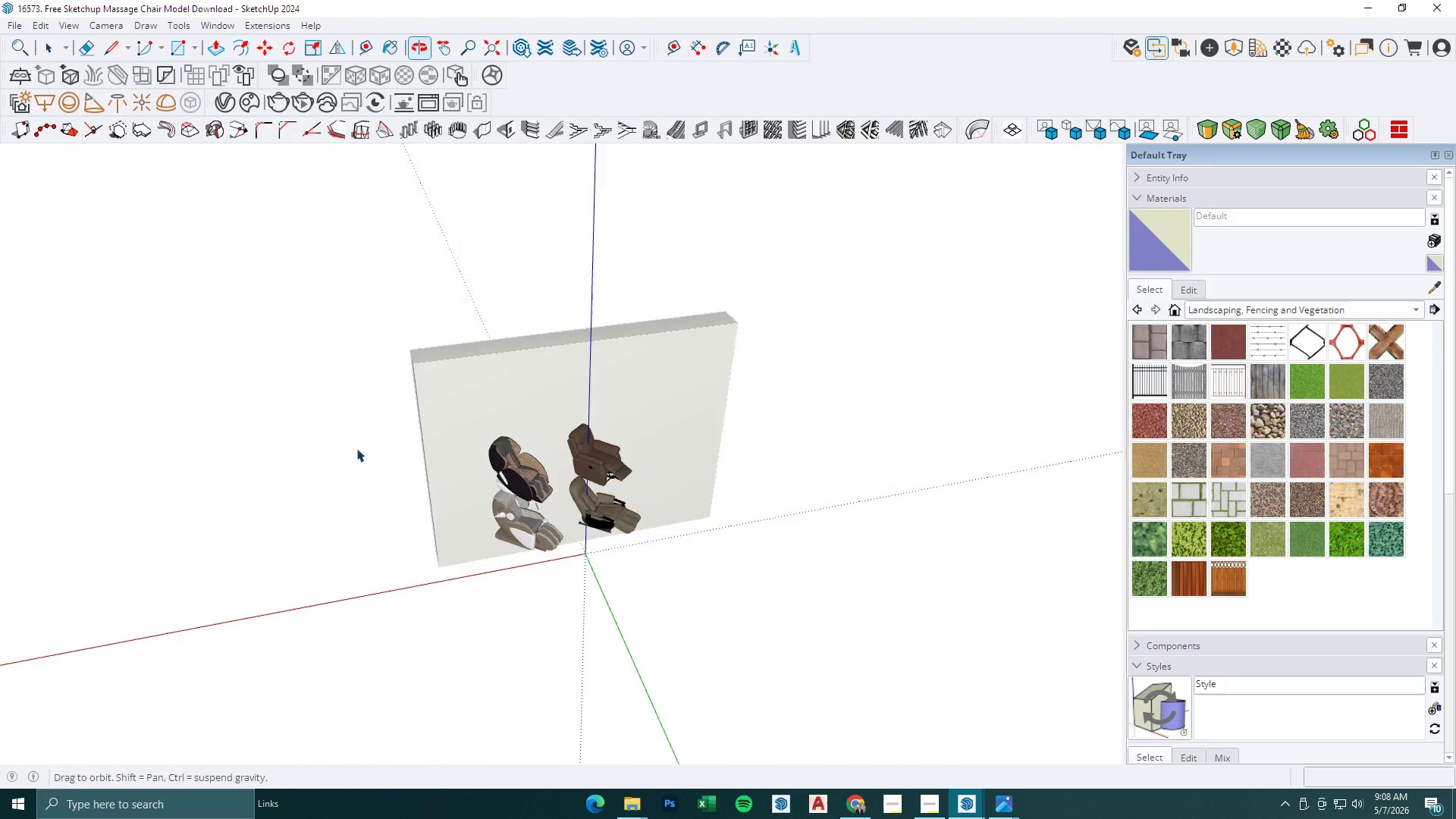 
left_click([625, 418])
 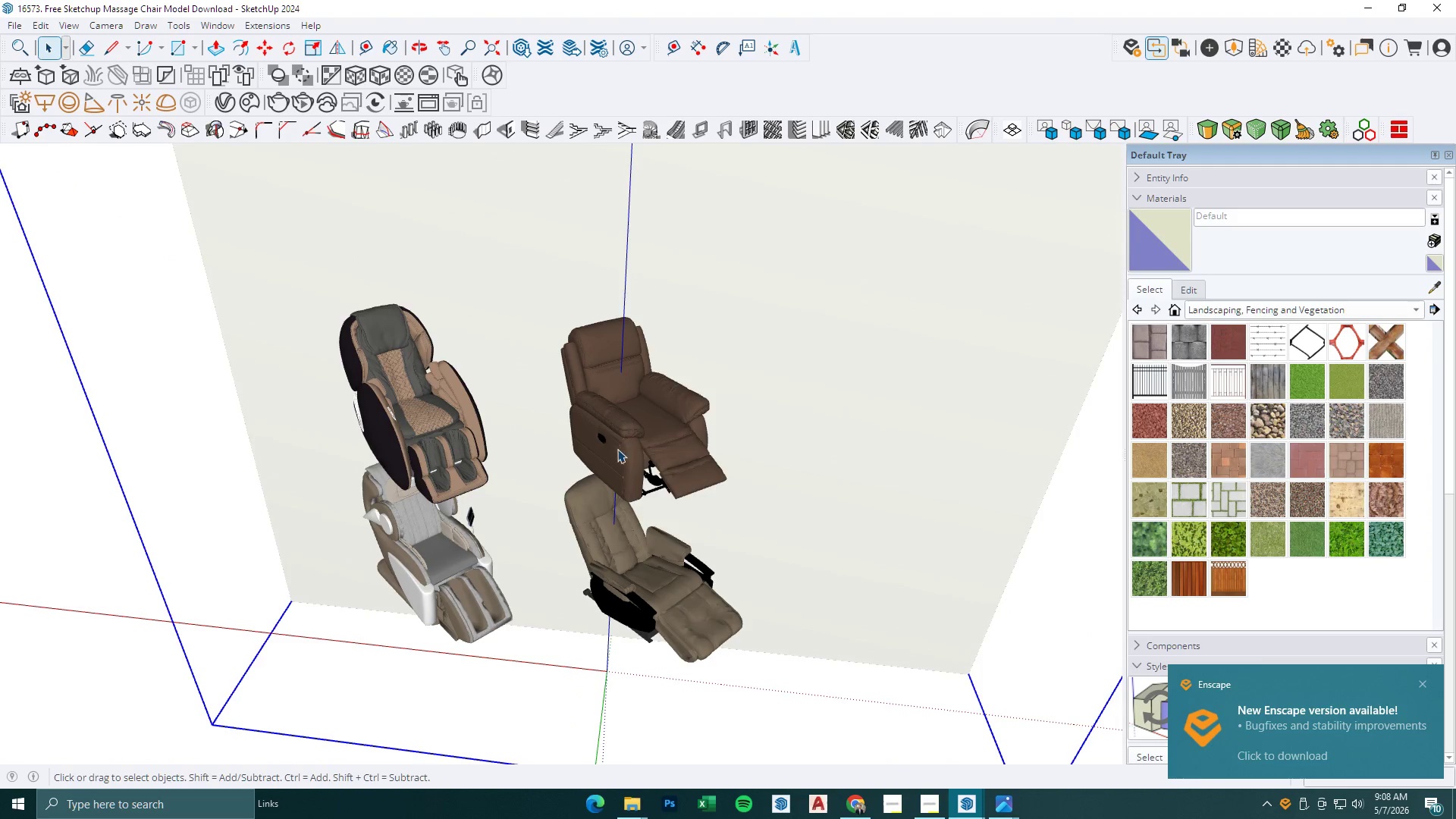 
scroll: coordinate [606, 462], scroll_direction: up, amount: 10.0
 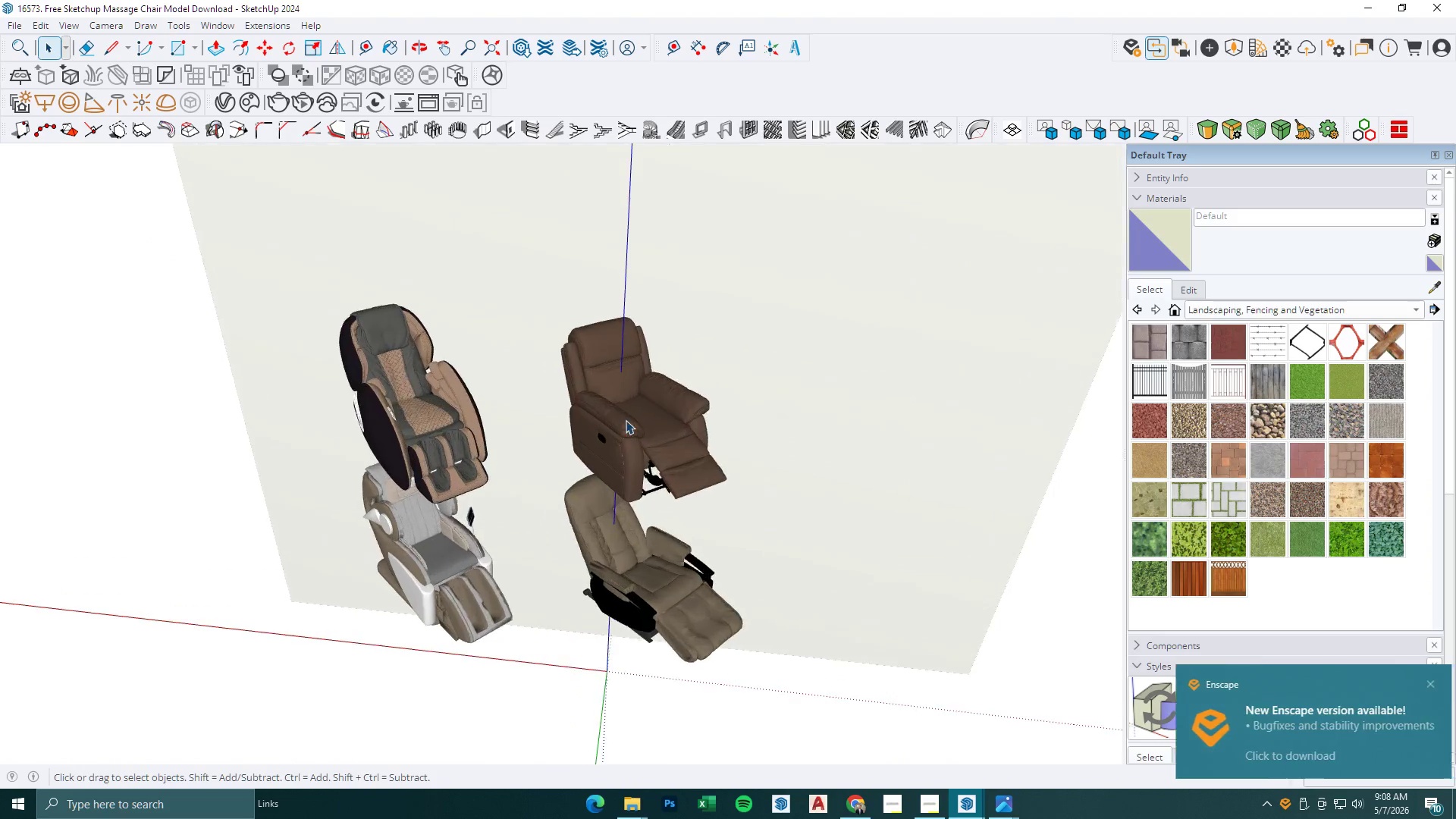 
double_click([607, 441])
 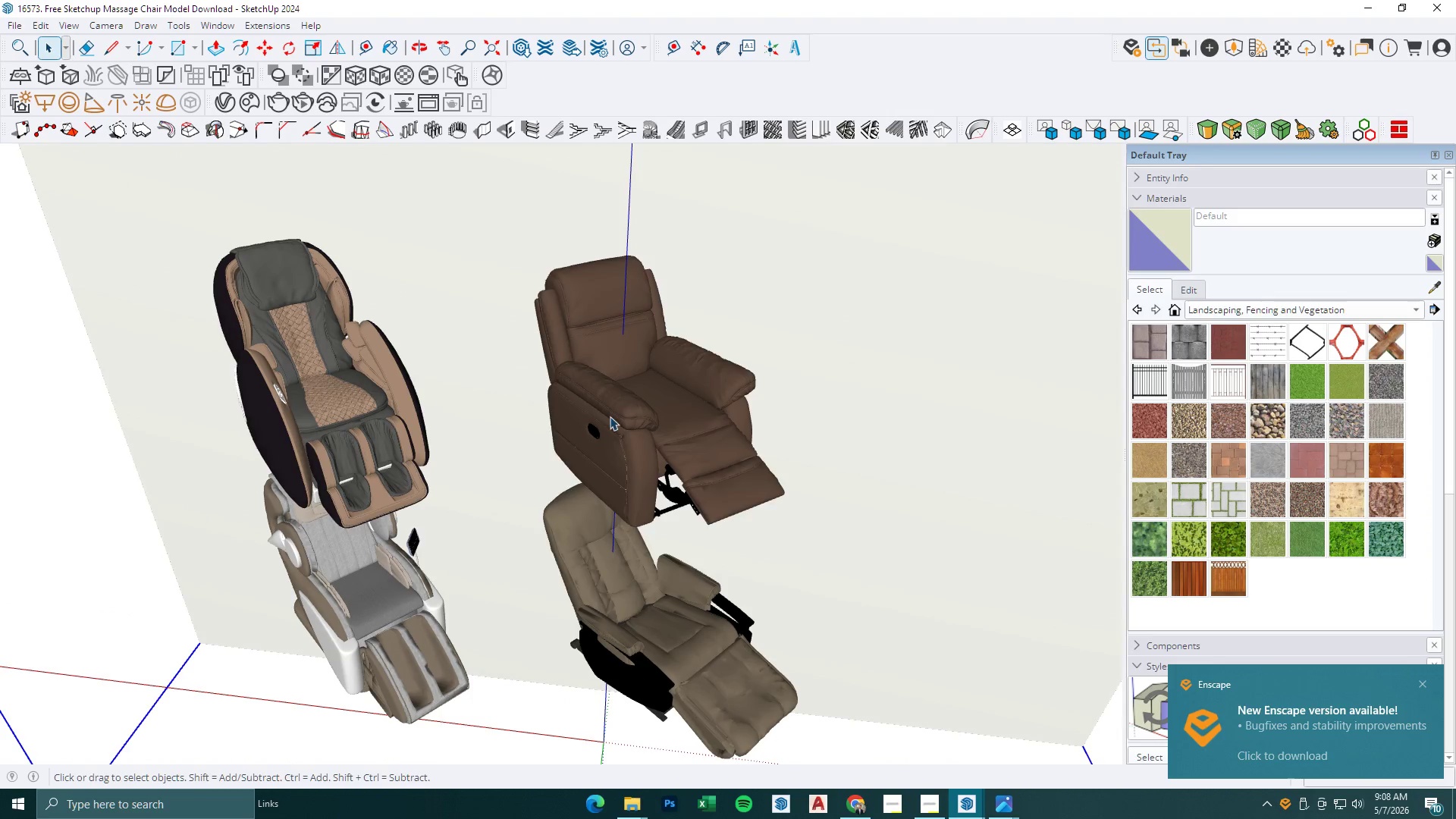 
scroll: coordinate [617, 453], scroll_direction: up, amount: 4.0
 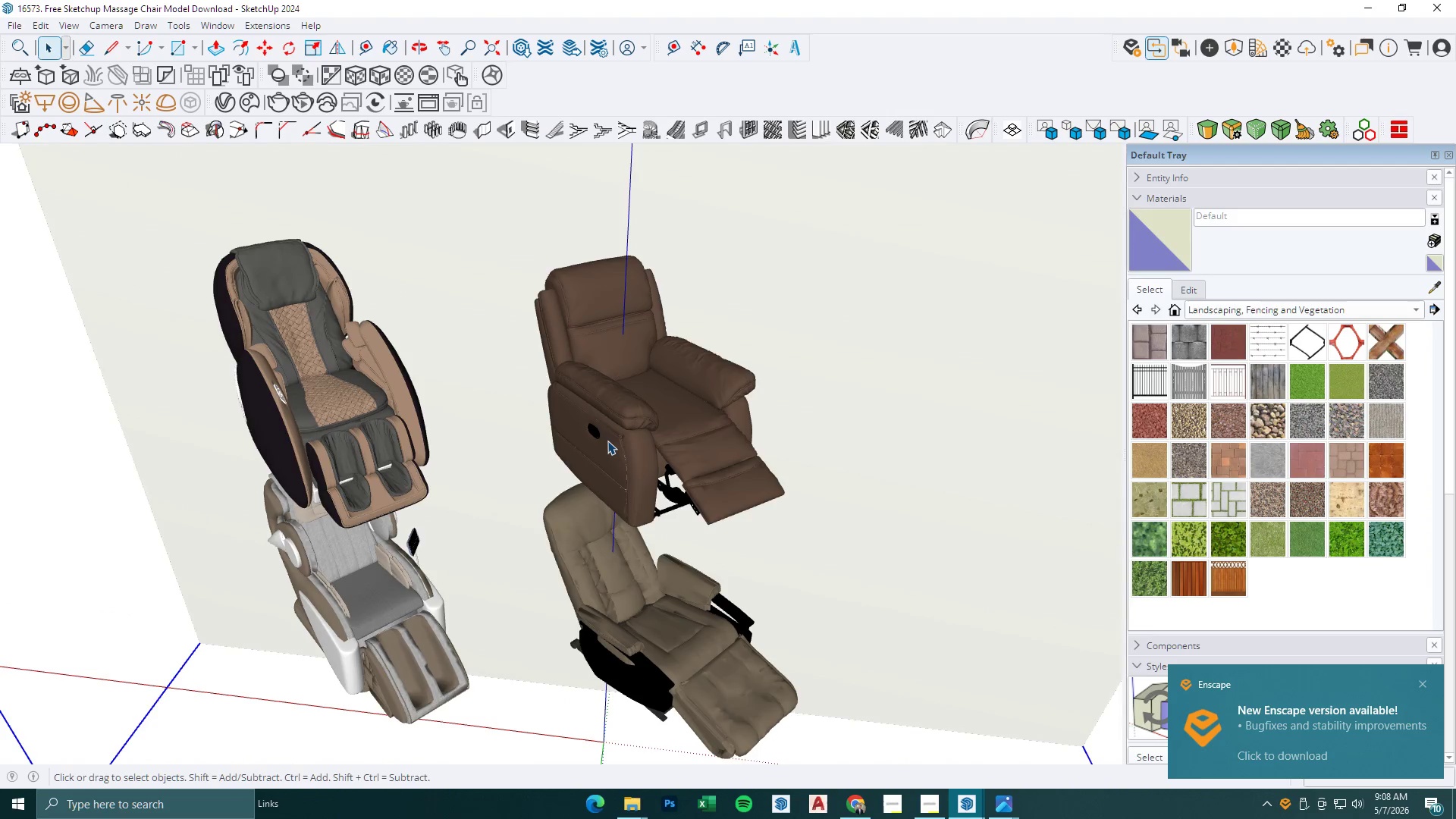 
triple_click([611, 412])
 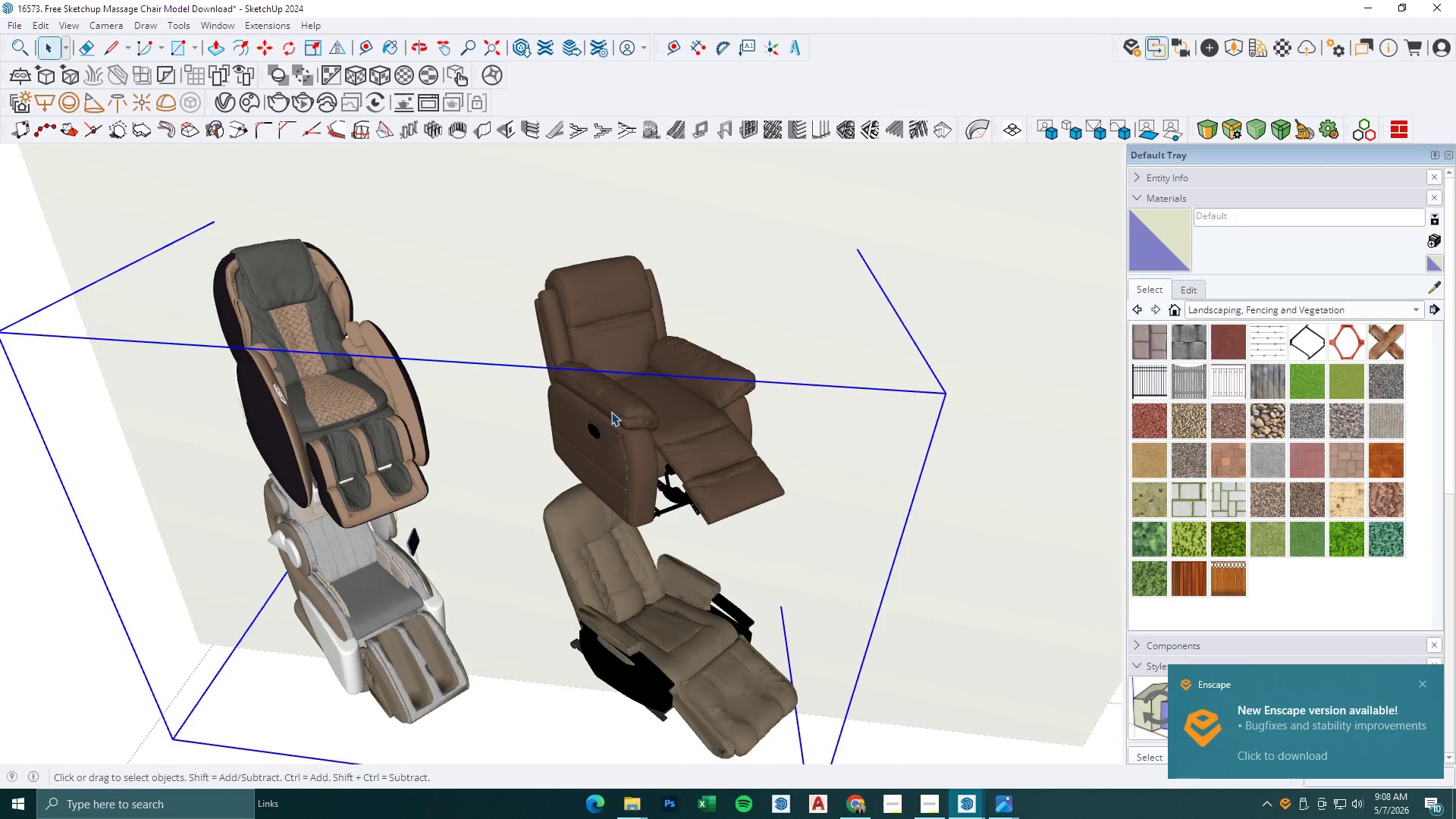 
double_click([614, 412])
 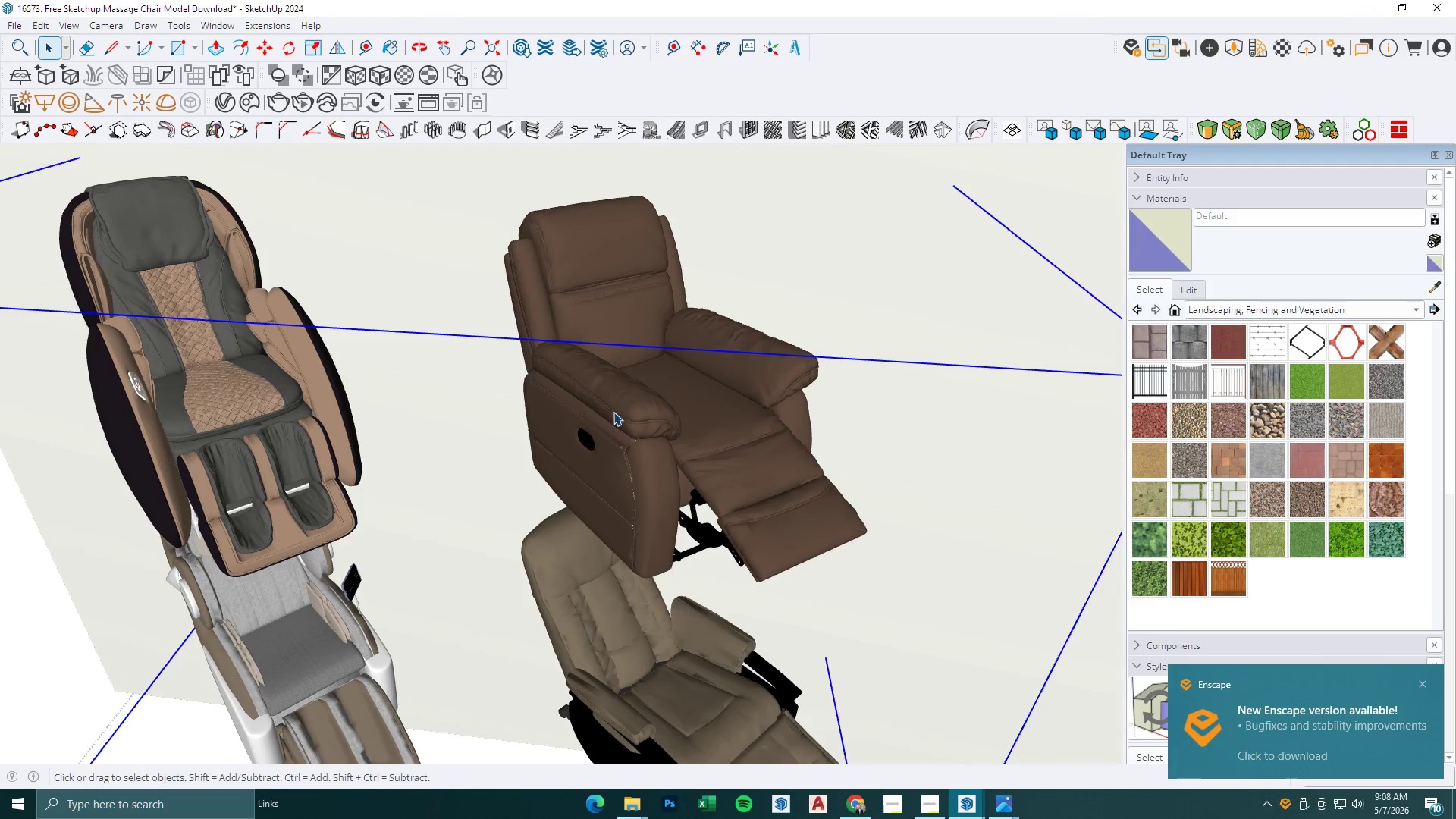 
scroll: coordinate [611, 412], scroll_direction: up, amount: 4.0
 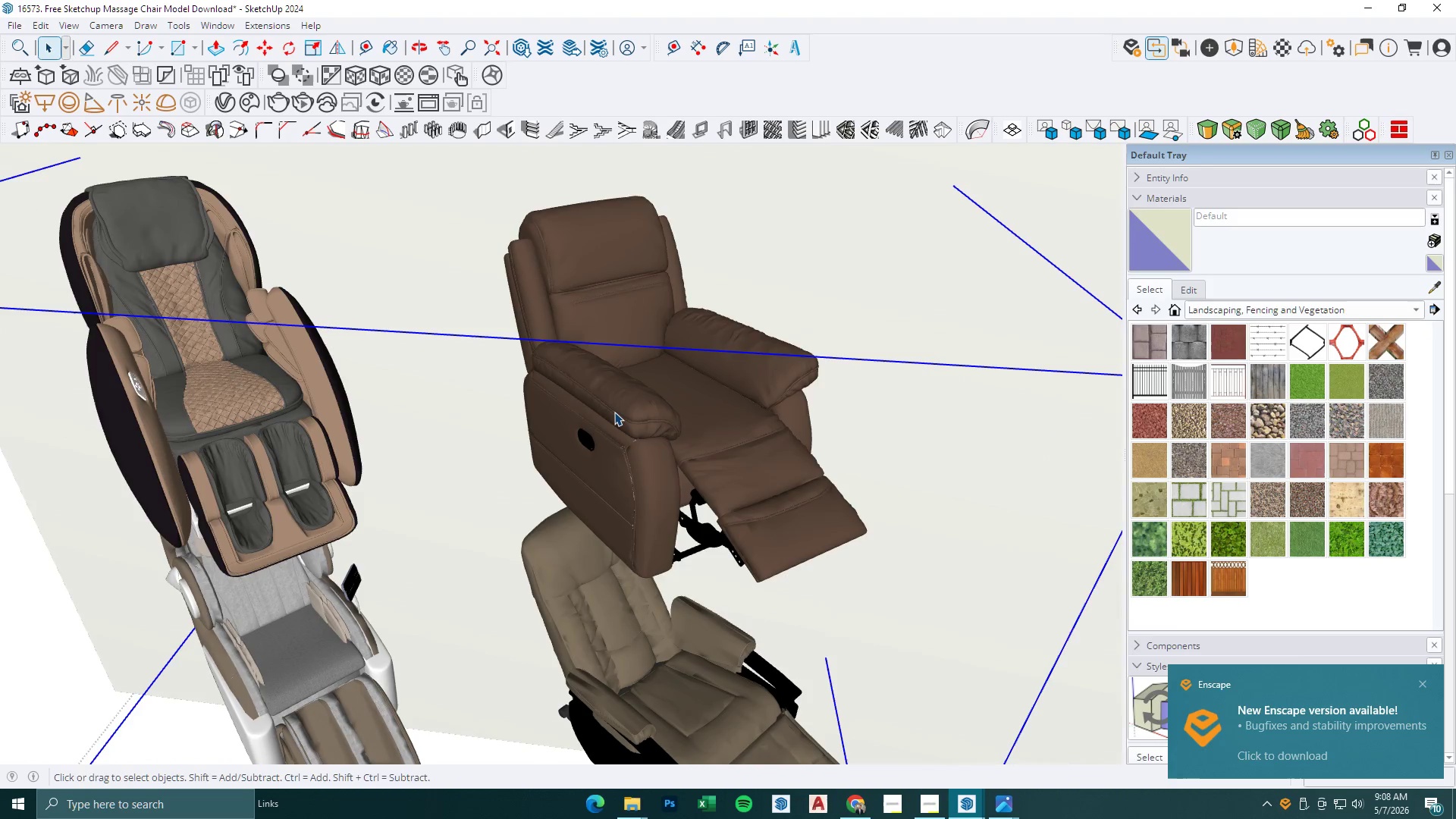 
triple_click([608, 403])
 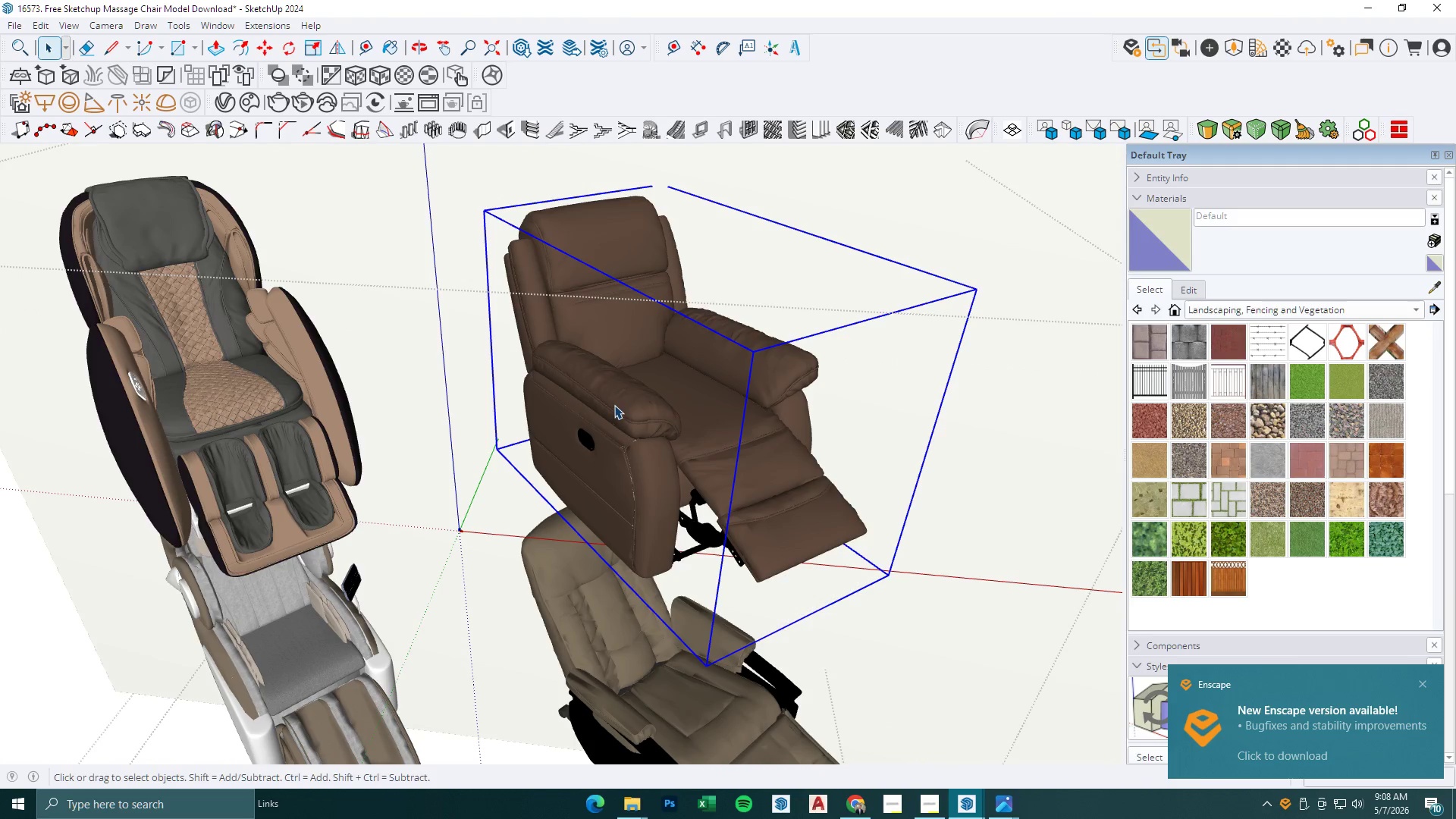 
key(Control+C)
 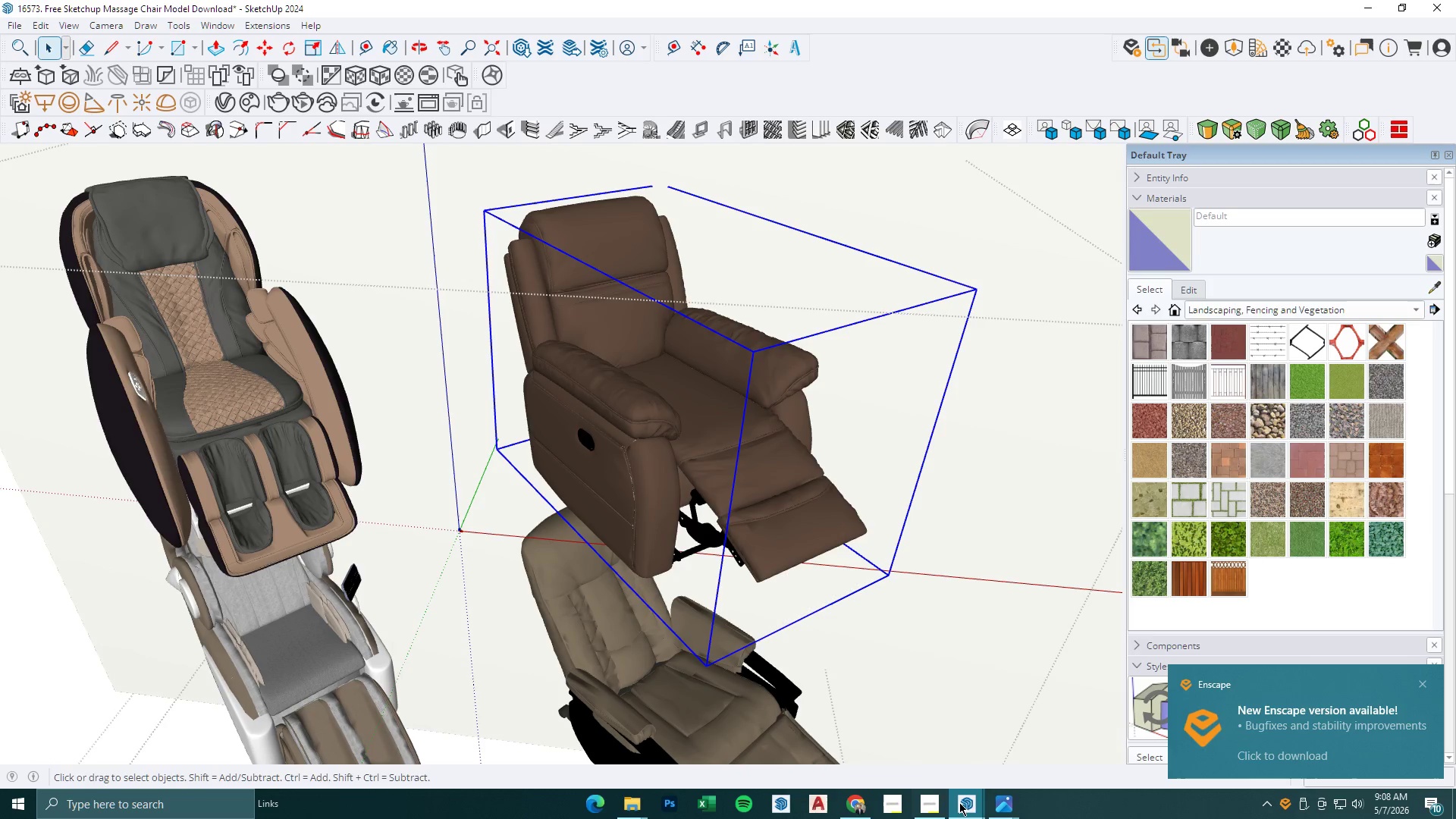 
left_click([976, 802])
 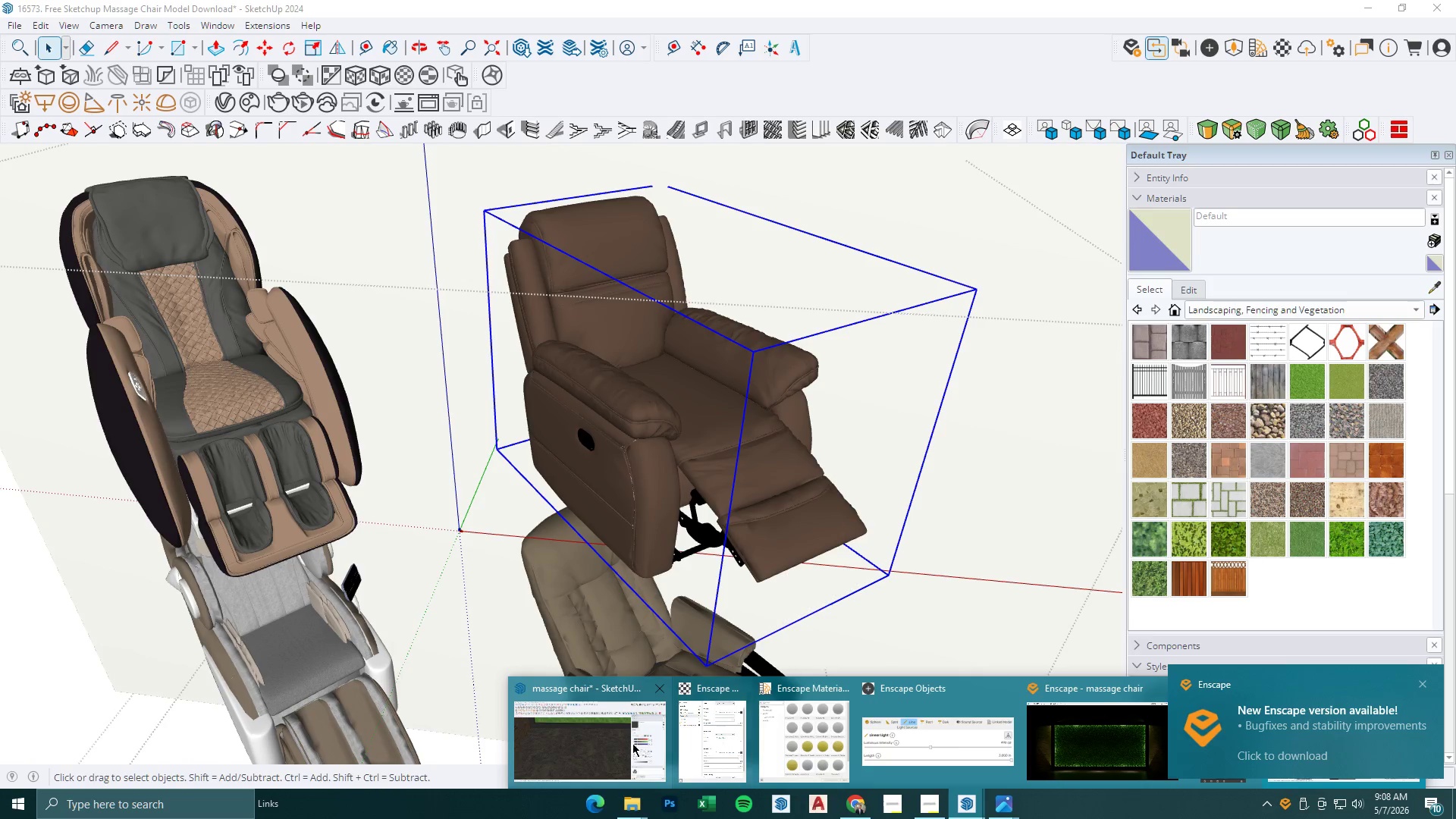 
left_click([629, 743])
 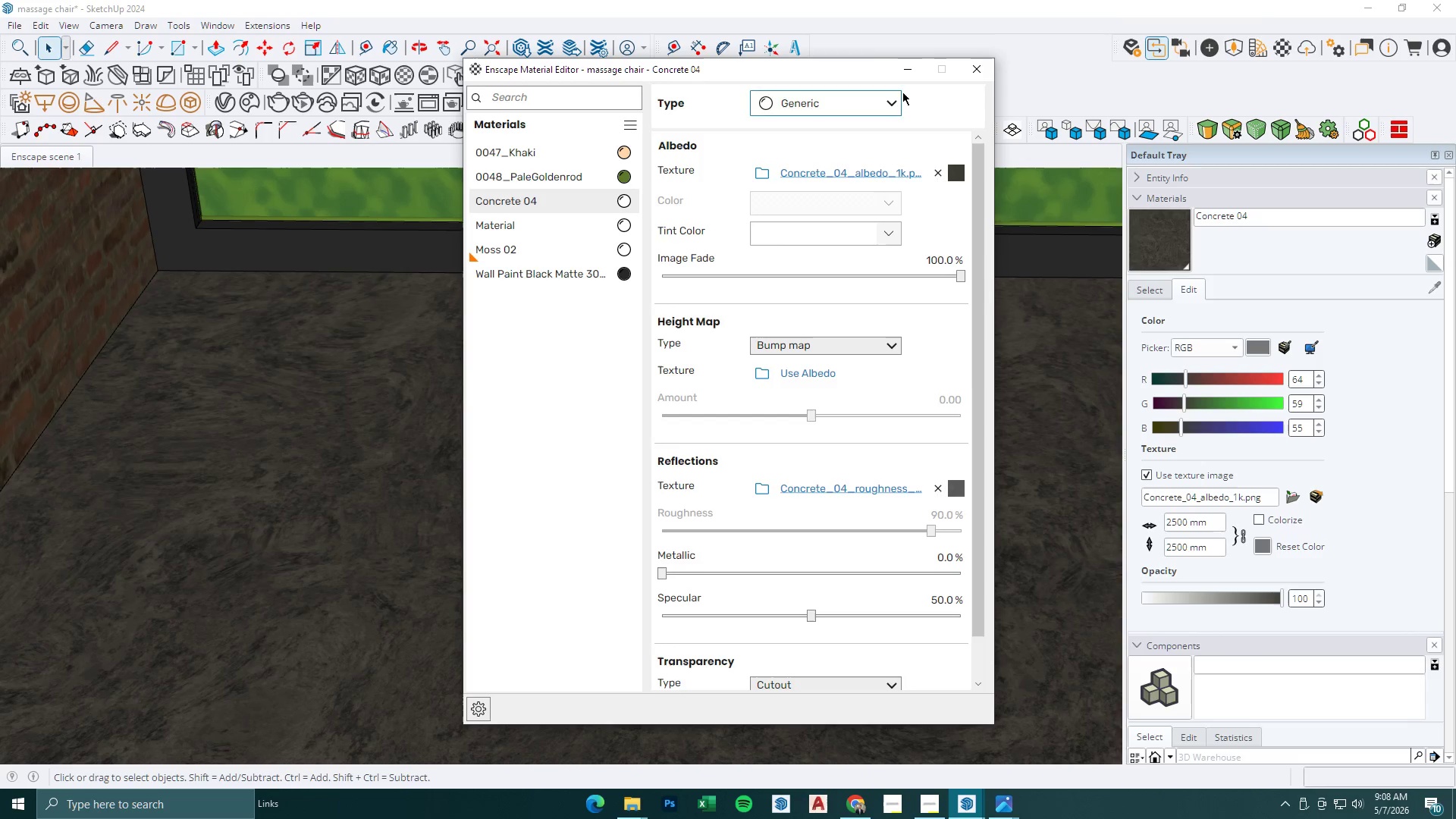 
left_click([912, 70])
 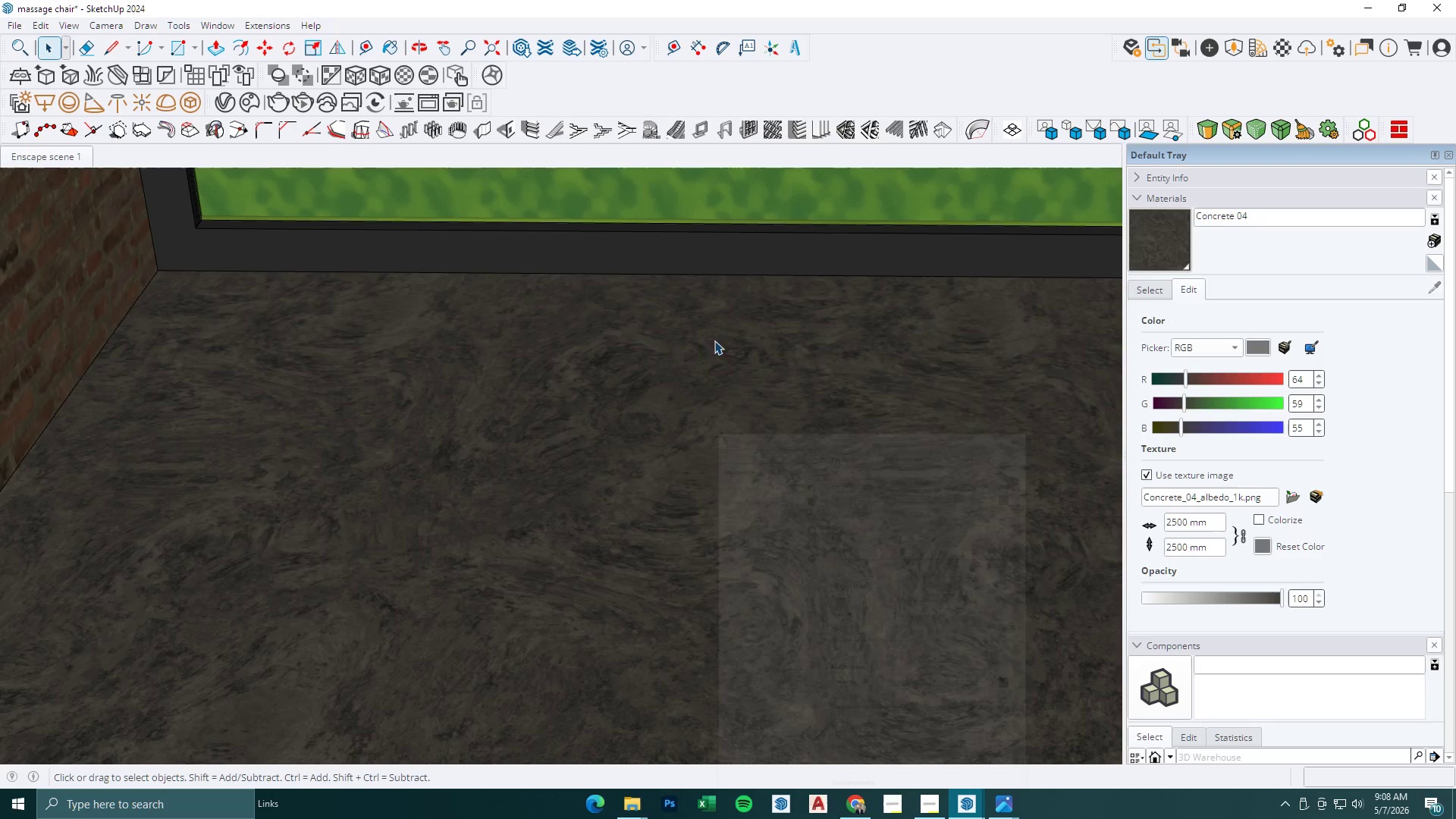 
key(Control+V)
 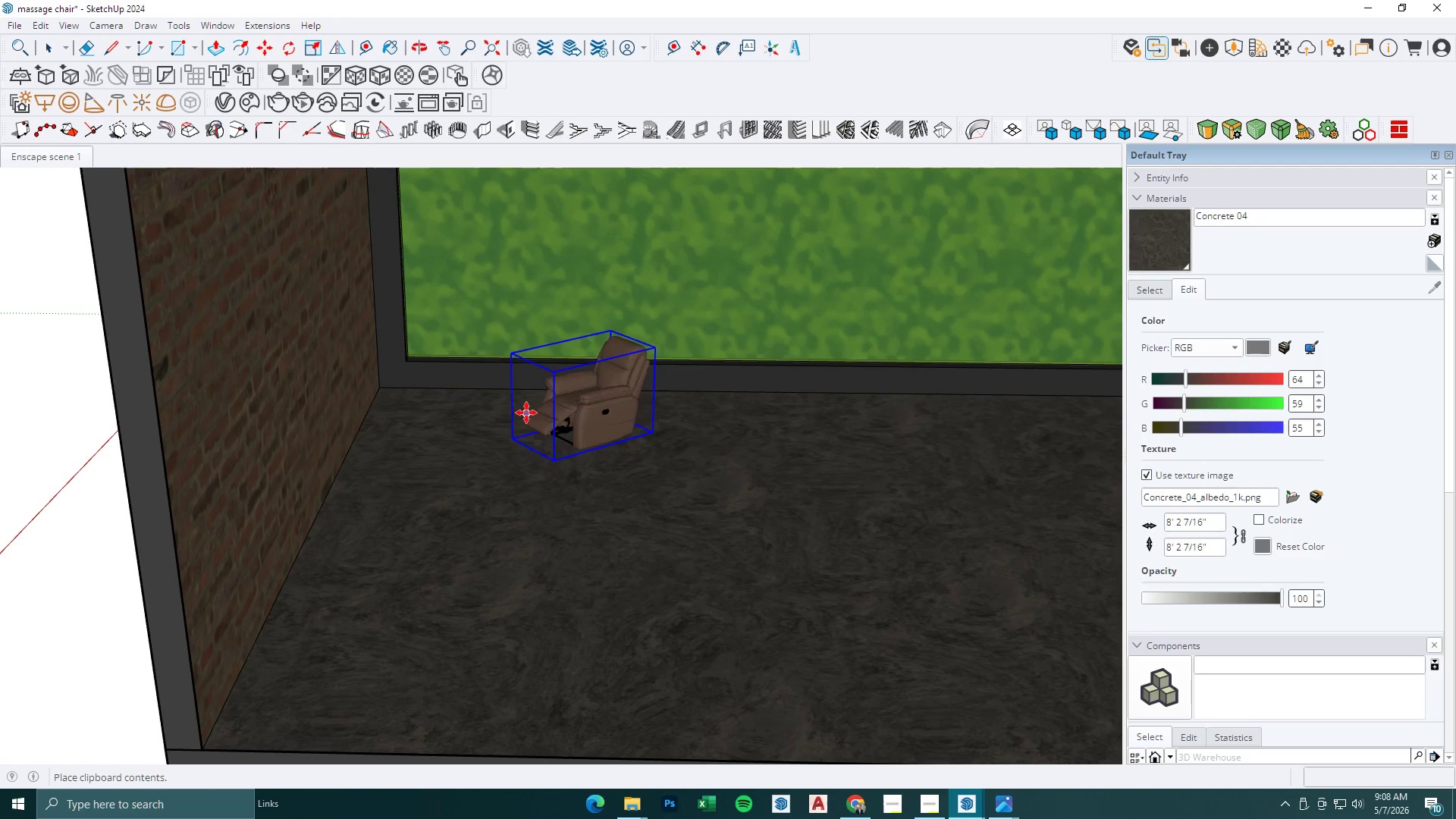 
scroll: coordinate [659, 366], scroll_direction: down, amount: 7.0
 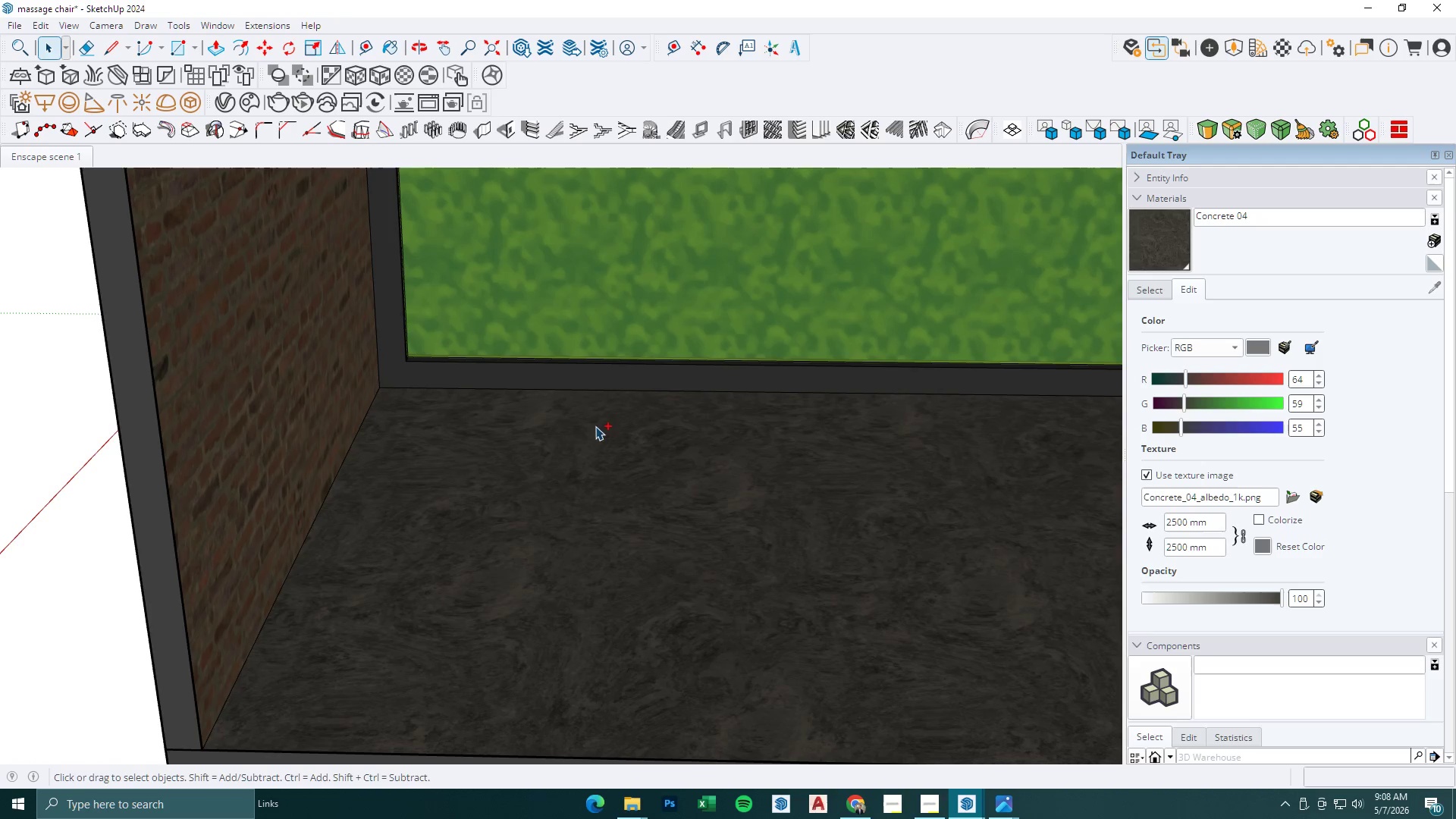 
left_click([529, 413])
 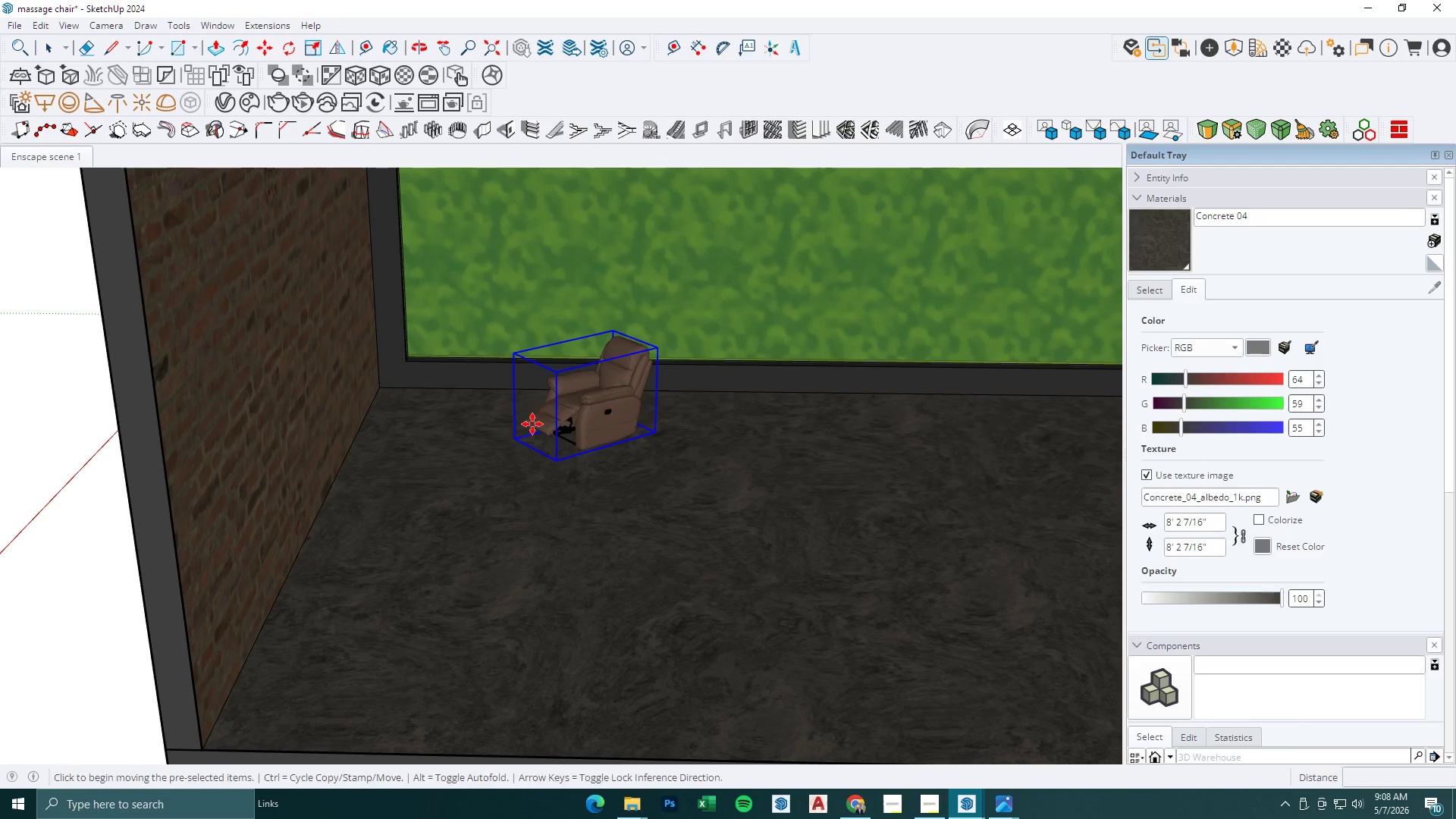 
scroll: coordinate [482, 524], scroll_direction: down, amount: 9.0
 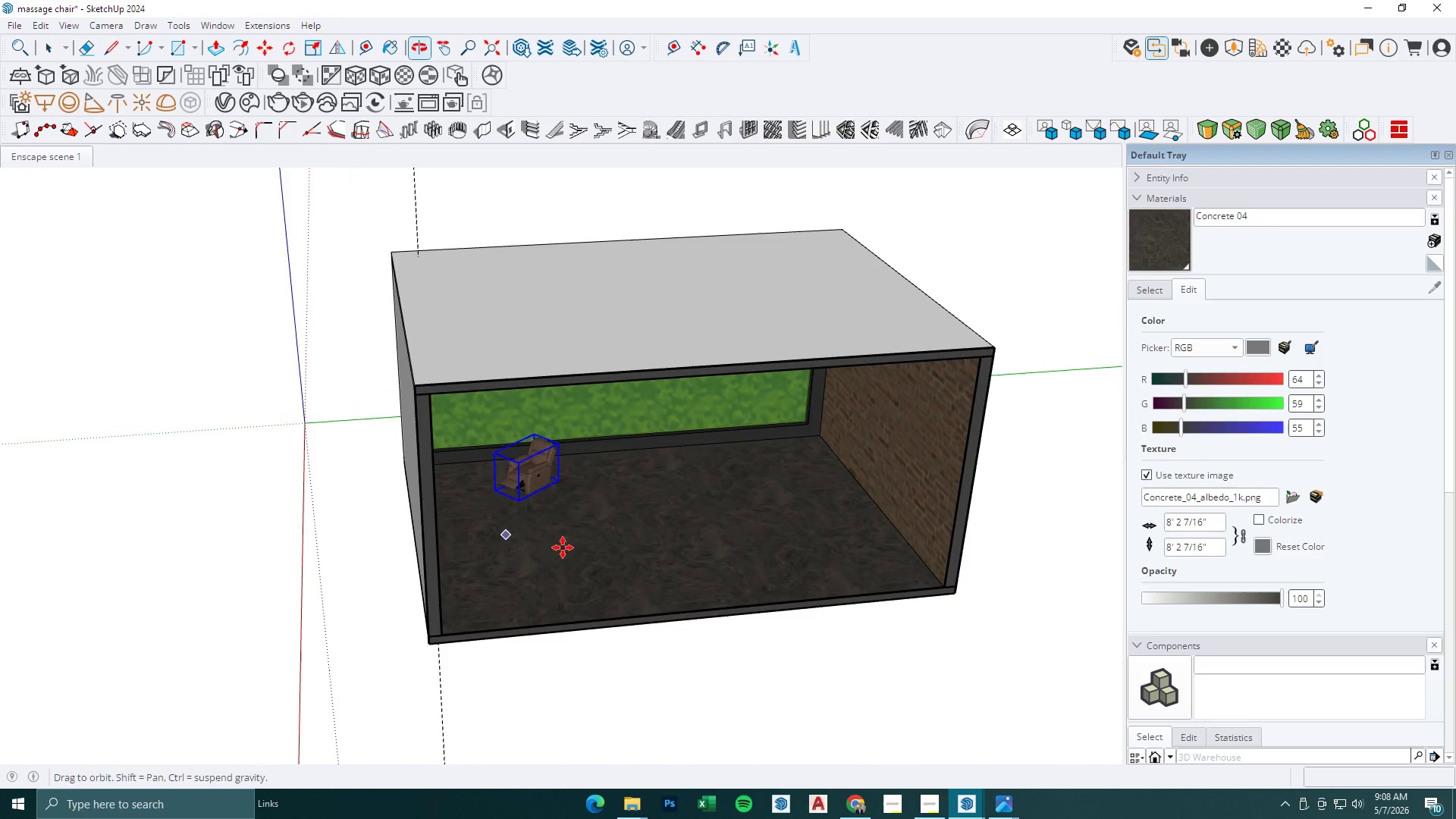 
scroll: coordinate [595, 500], scroll_direction: up, amount: 4.0
 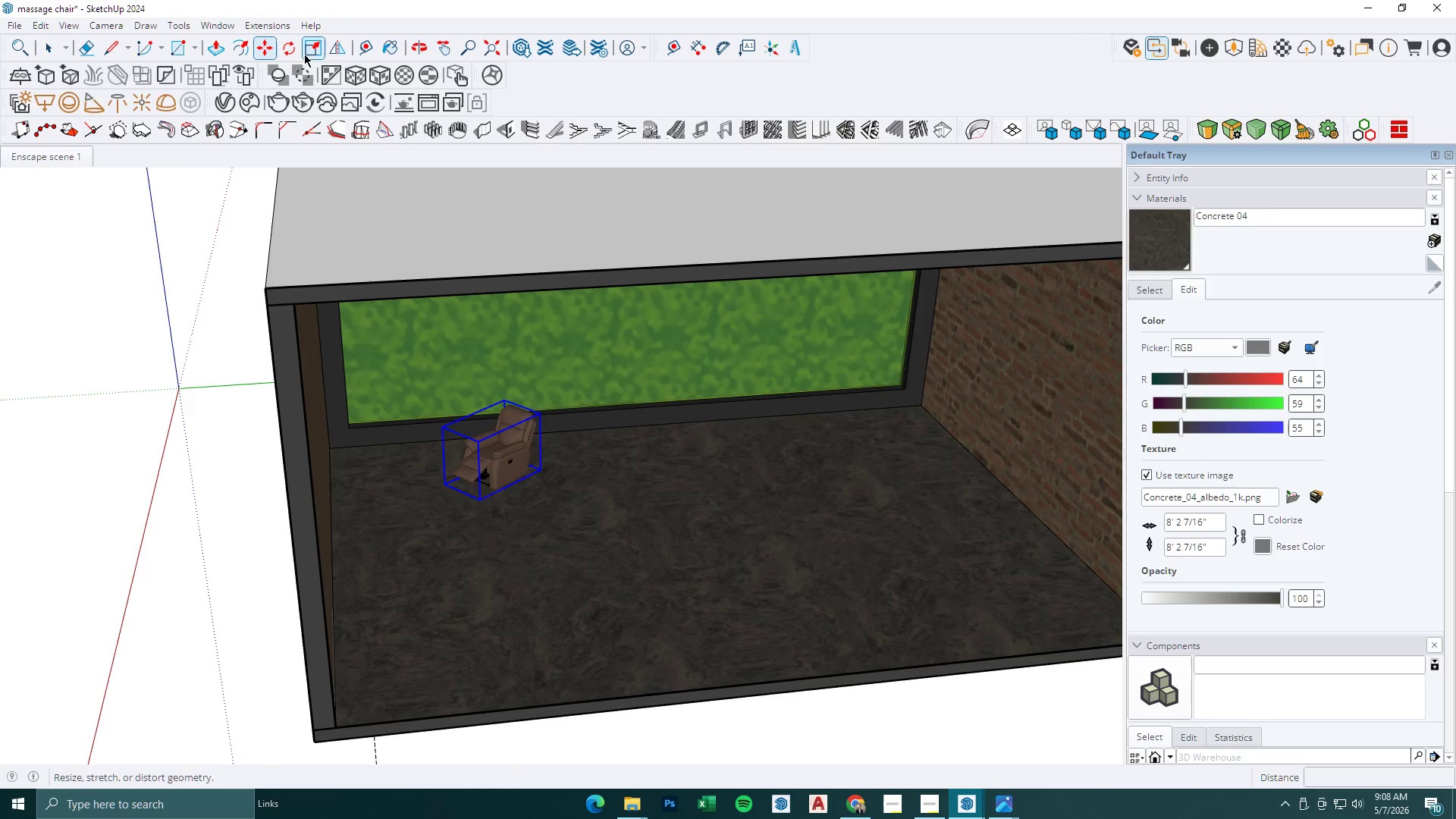 
double_click([295, 49])
 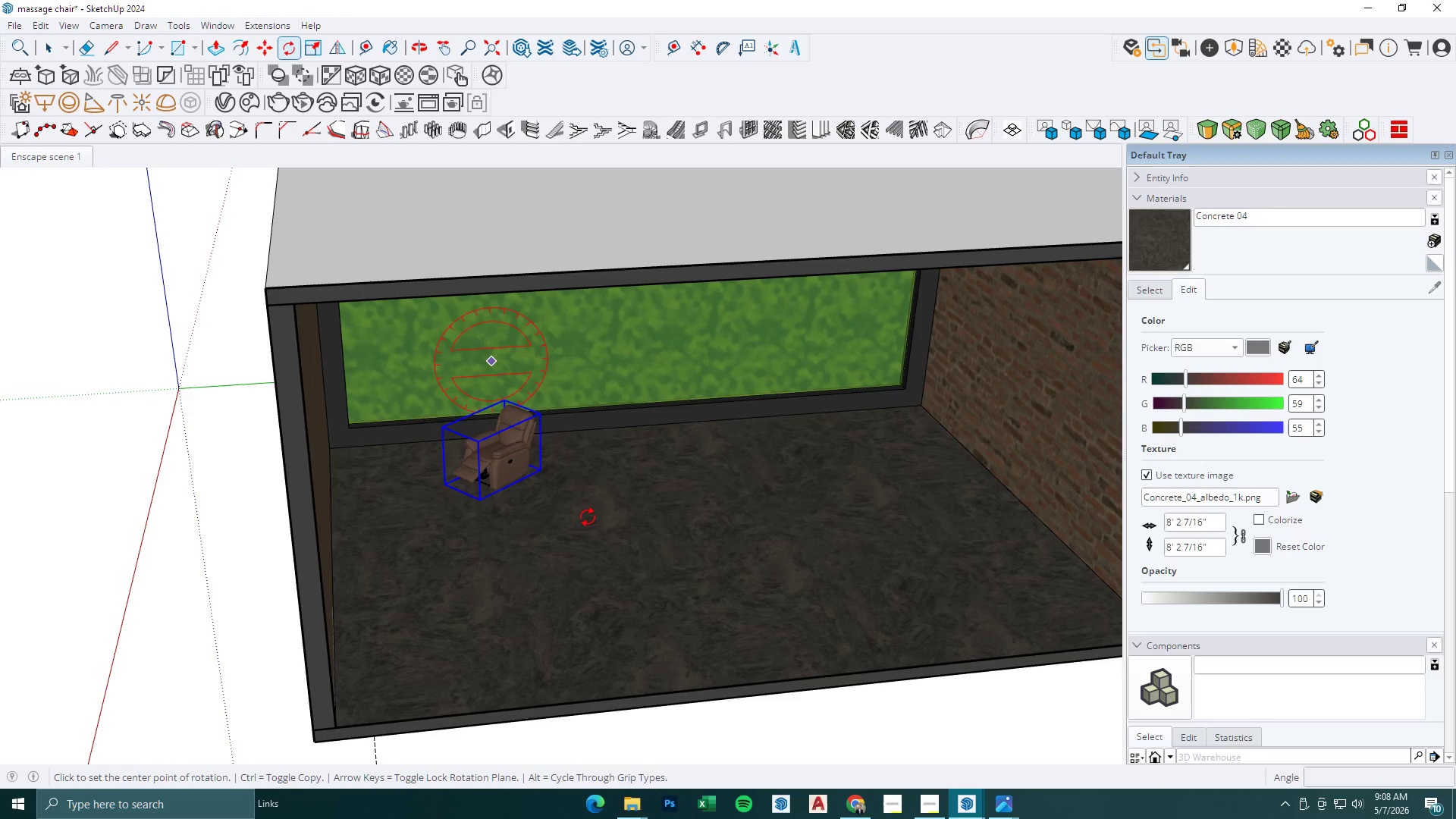 
left_click([560, 472])
 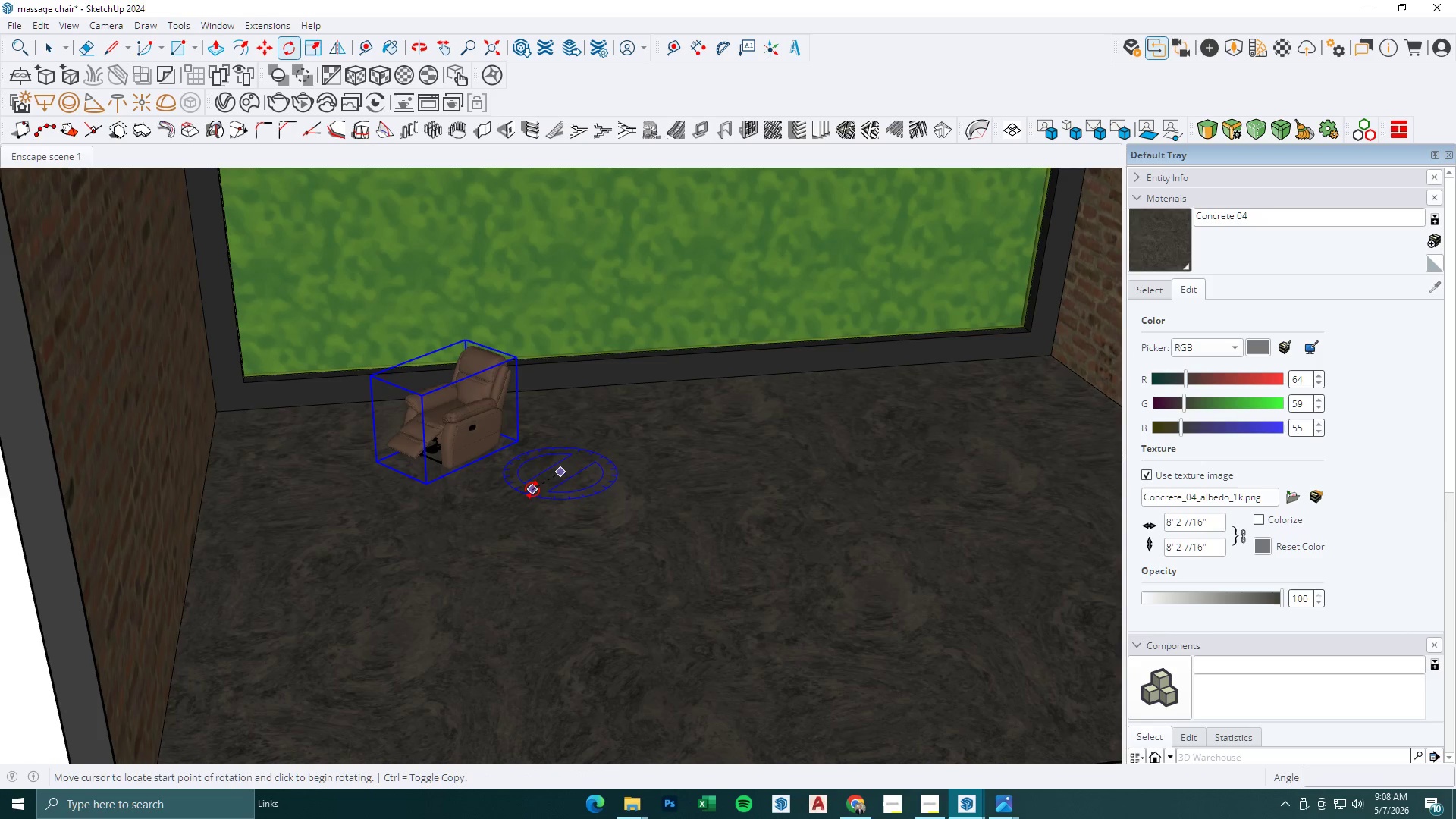 
scroll: coordinate [588, 532], scroll_direction: up, amount: 4.0
 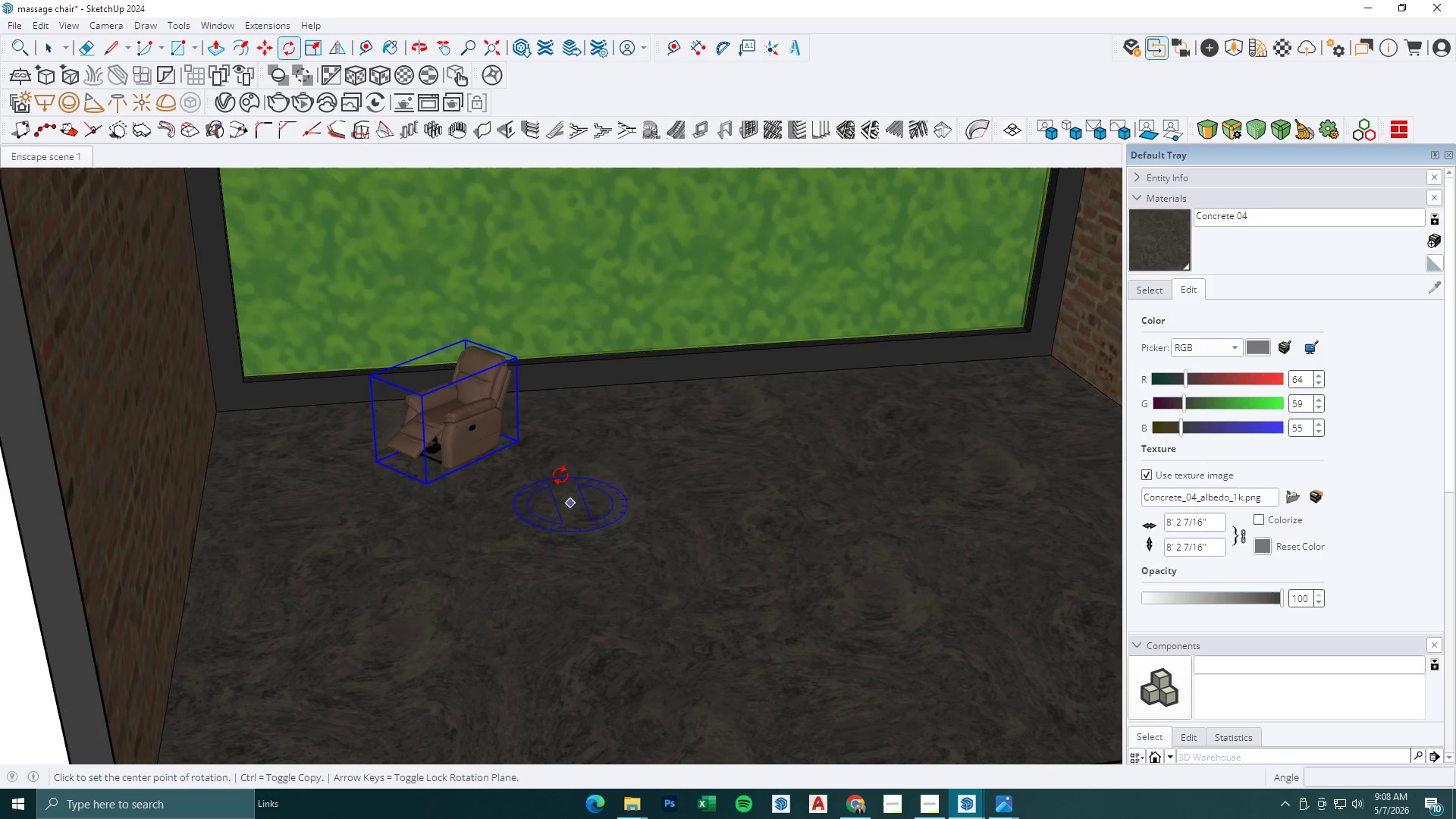 
double_click([532, 490])
 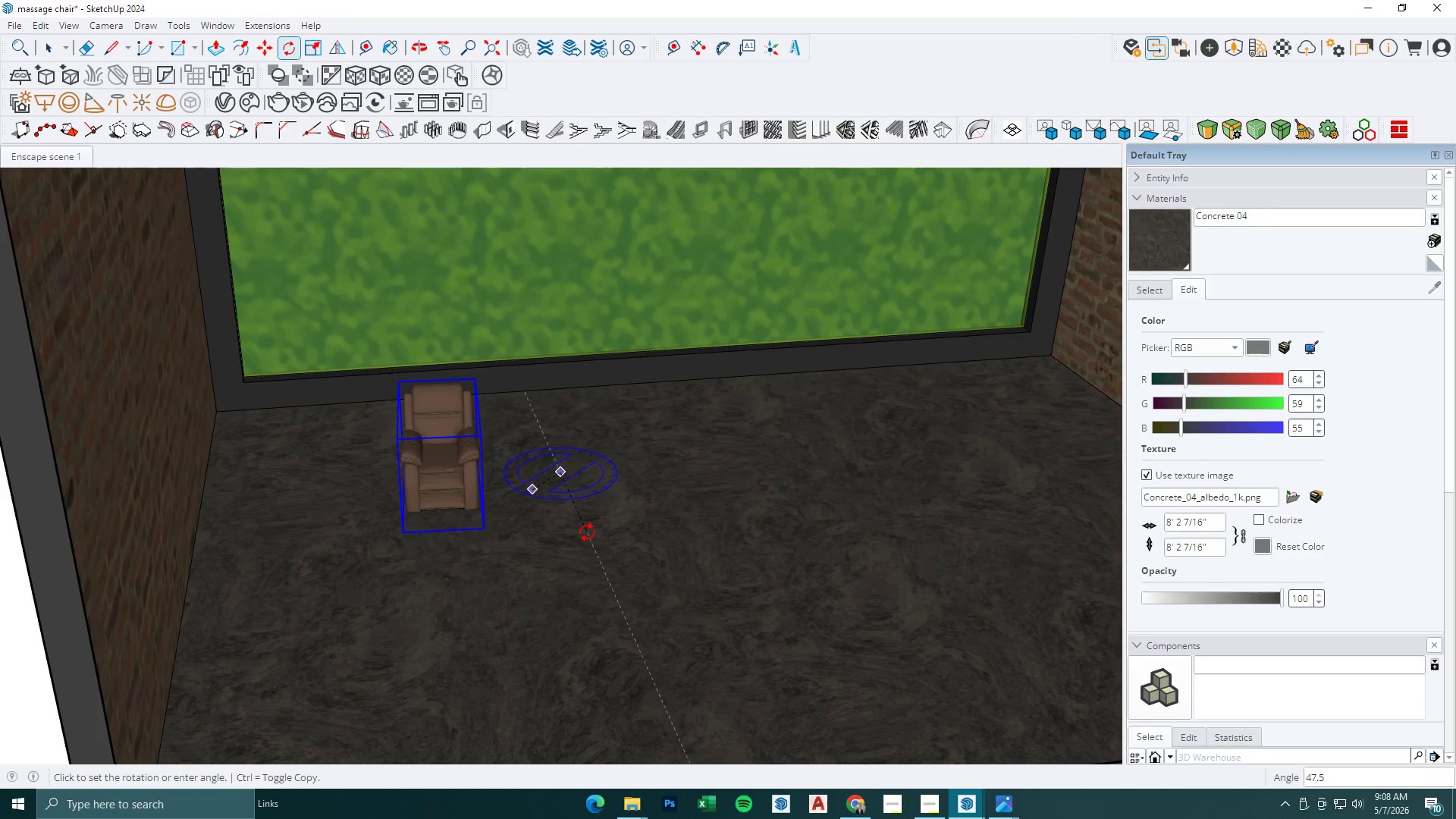 
left_click([589, 532])
 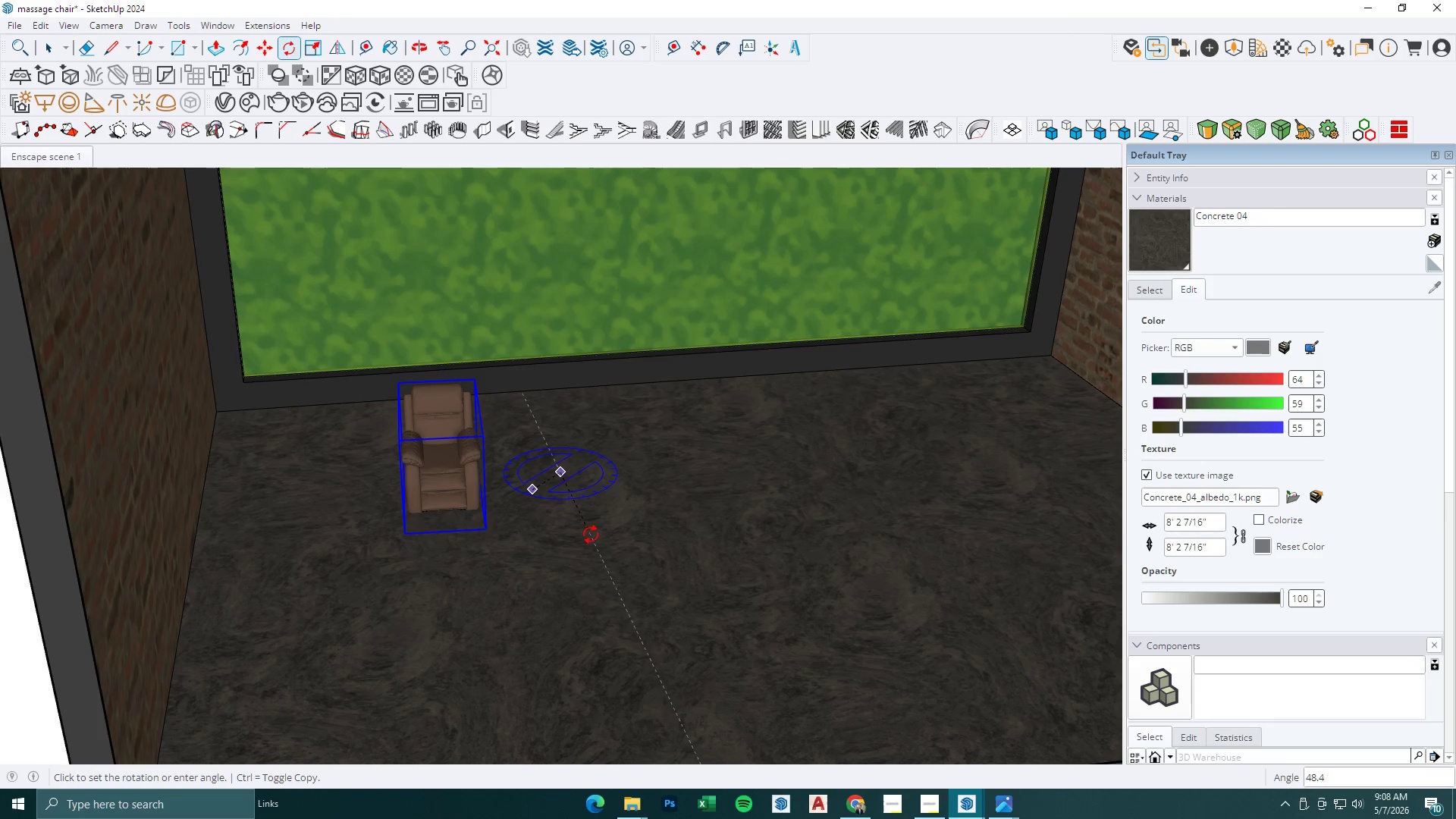 
key(M)
 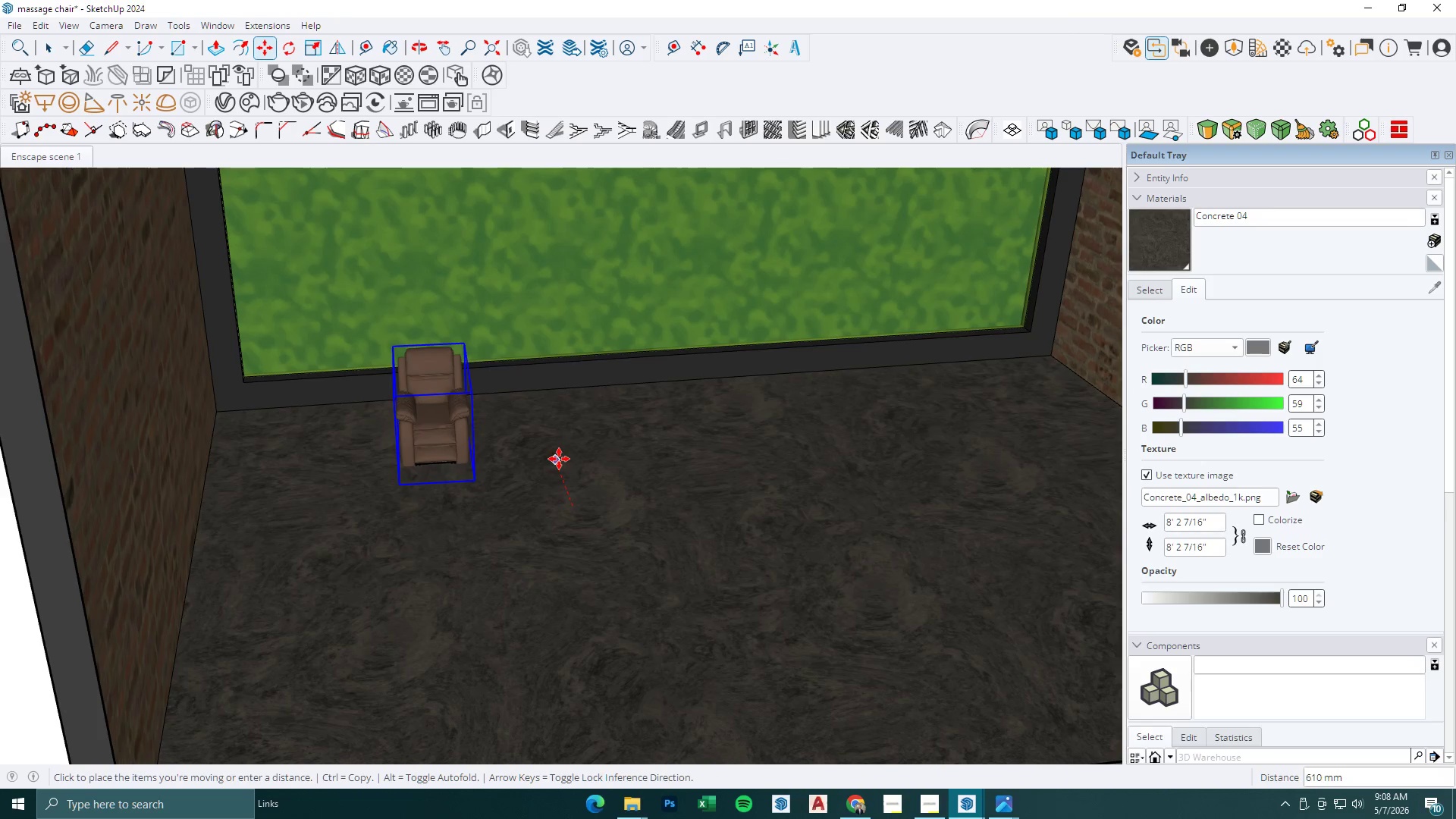 
left_click([557, 450])
 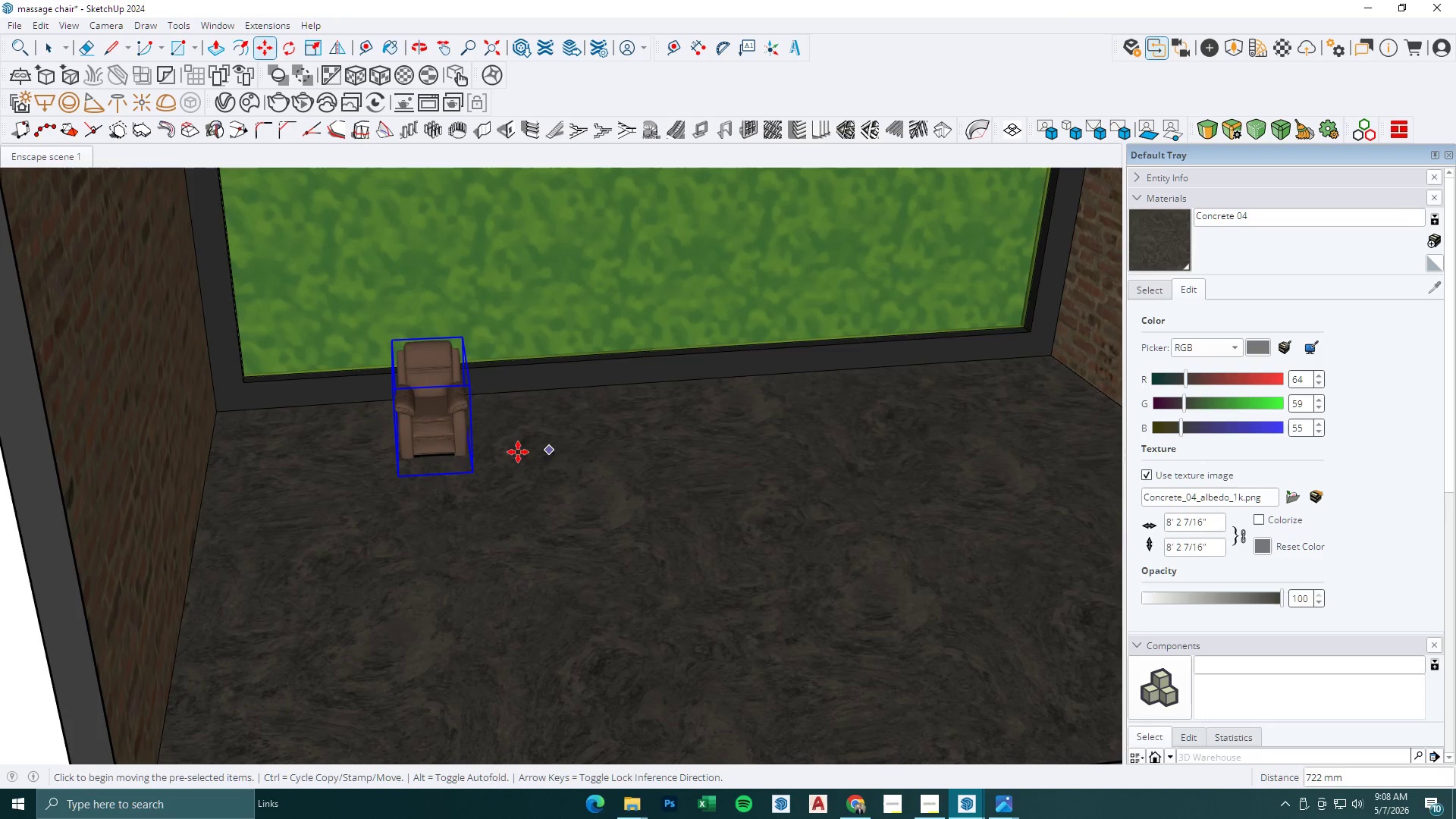 
left_click([547, 460])
 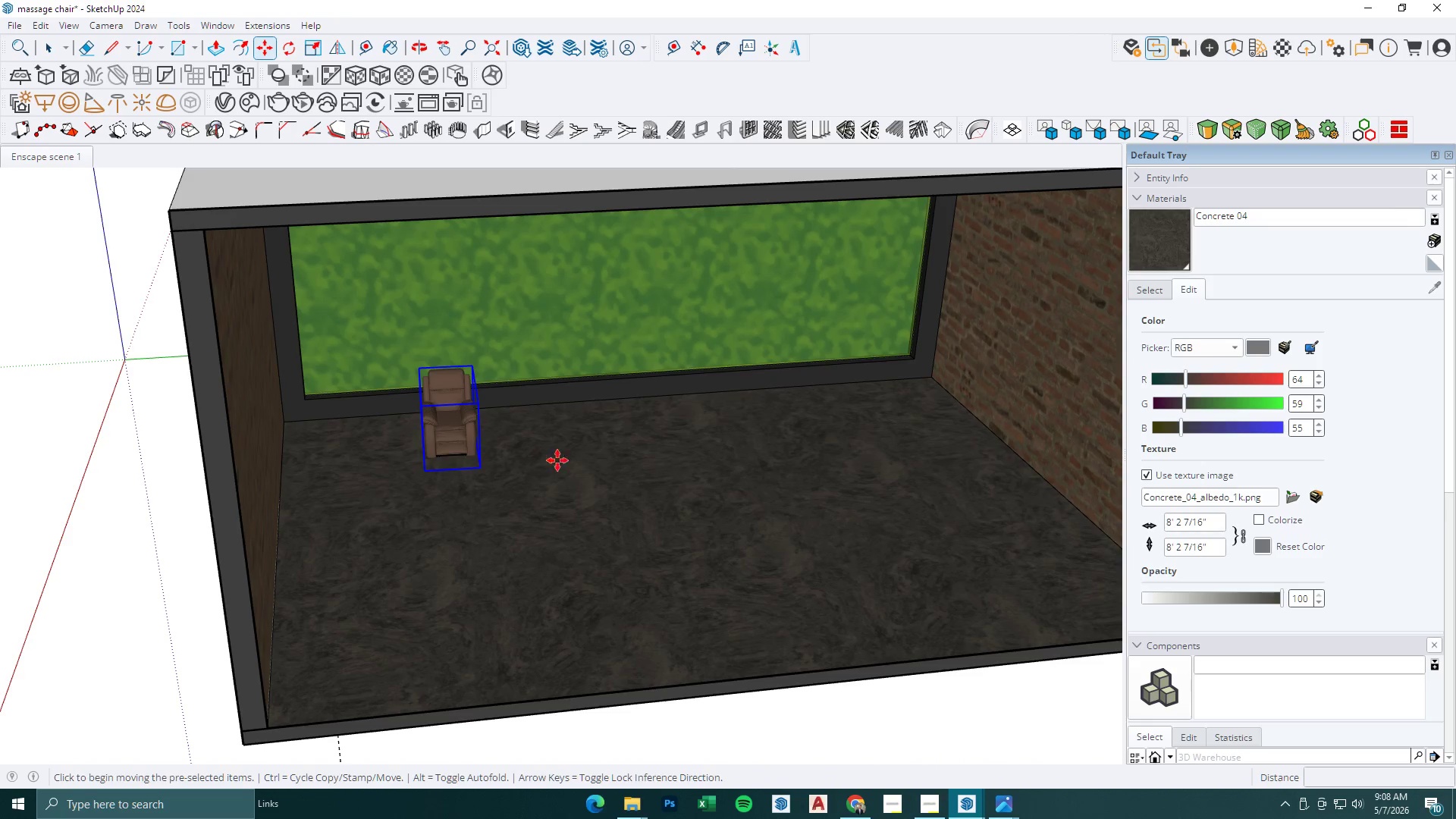 
key(Control+ControlLeft)
 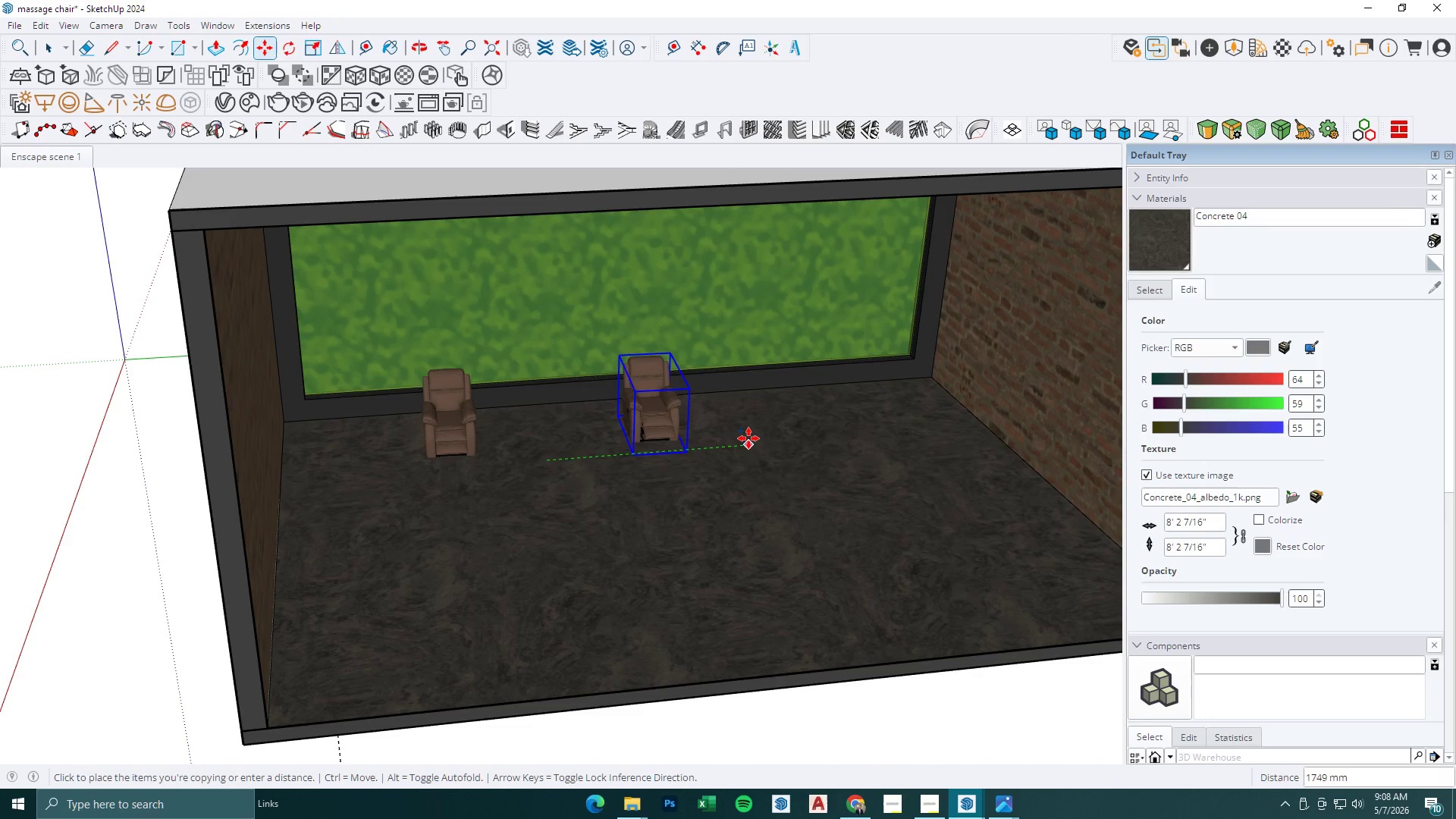 
scroll: coordinate [503, 455], scroll_direction: down, amount: 4.0
 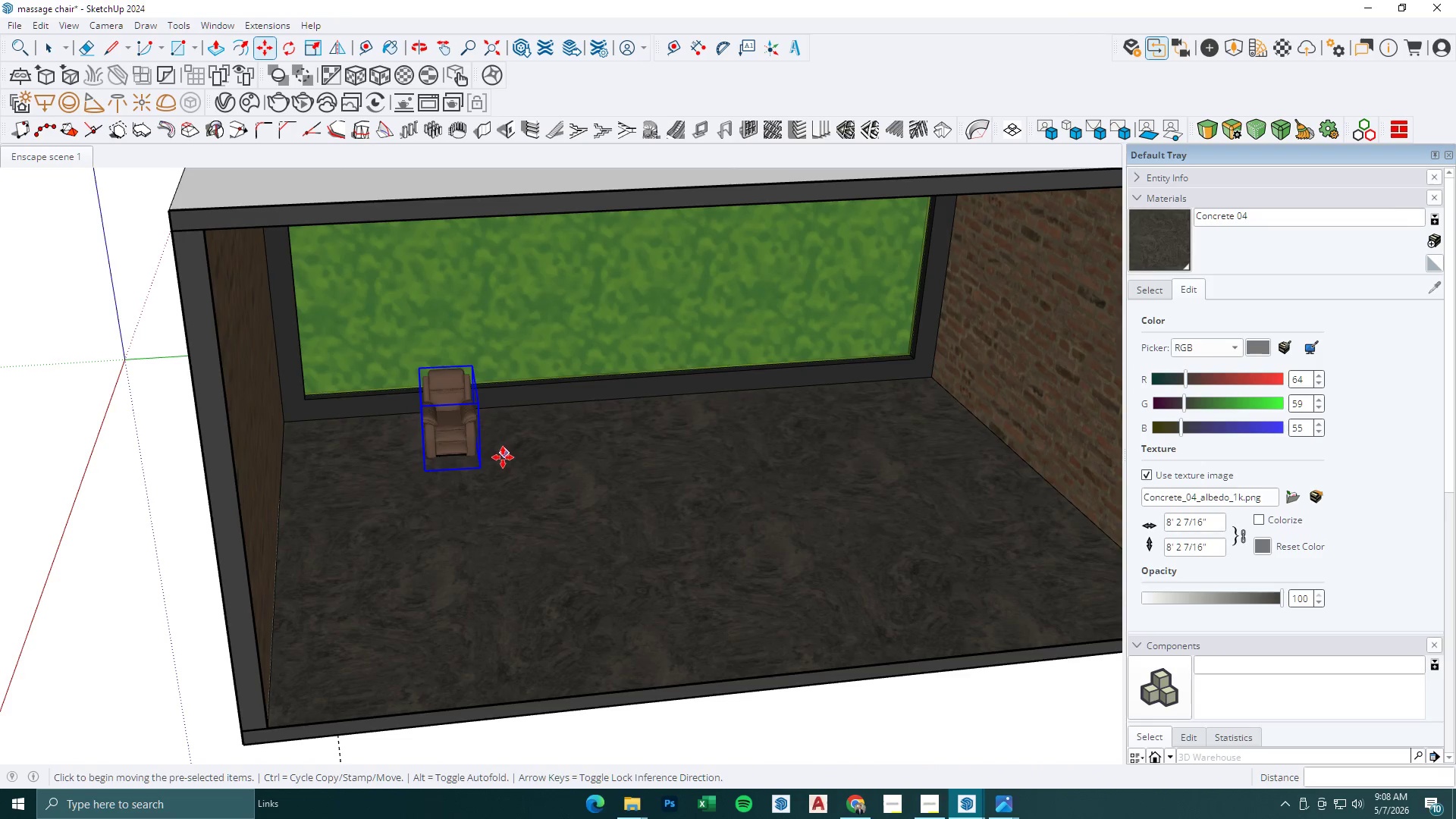 
left_click([748, 438])
 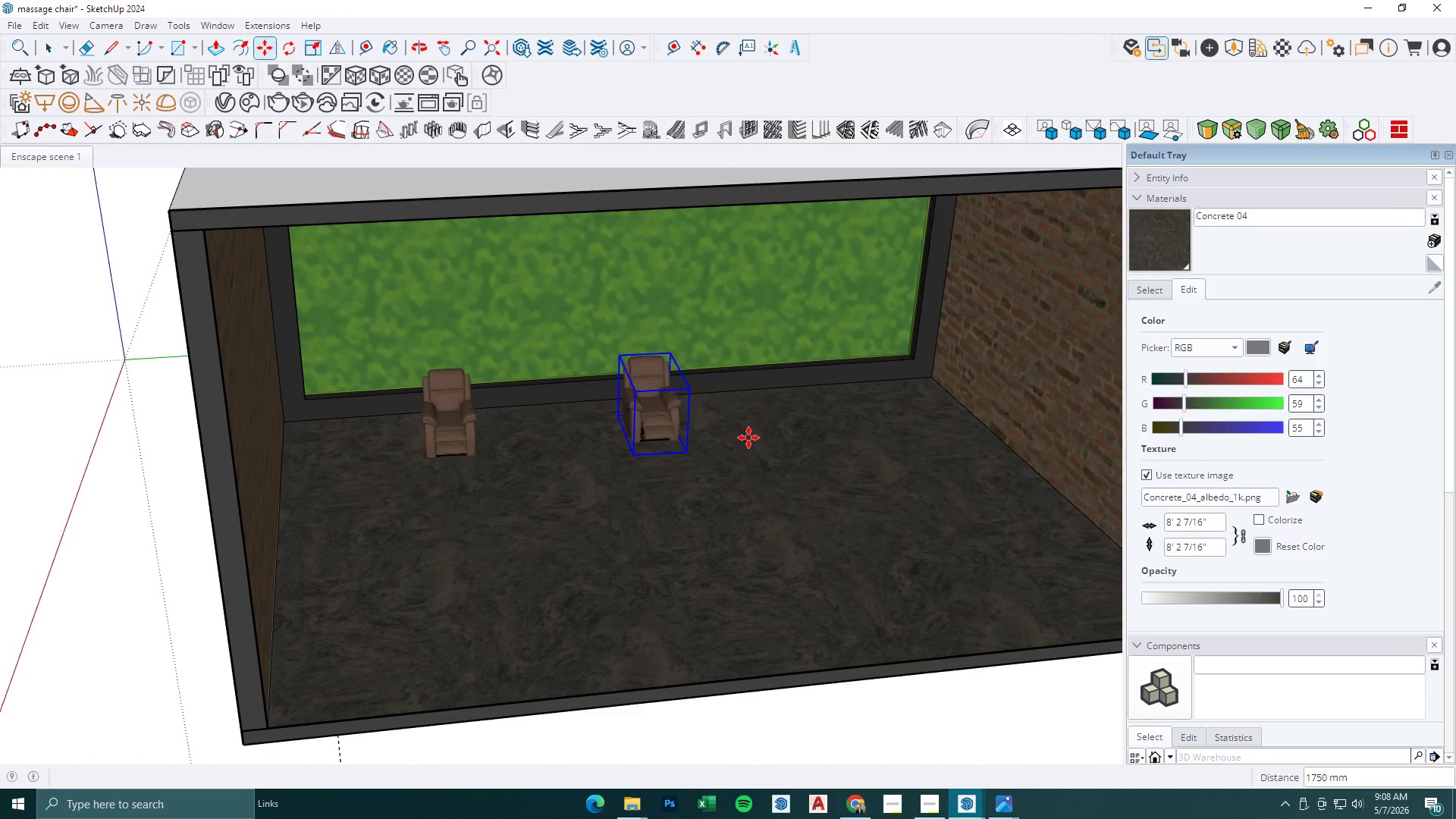 
type(x2)
 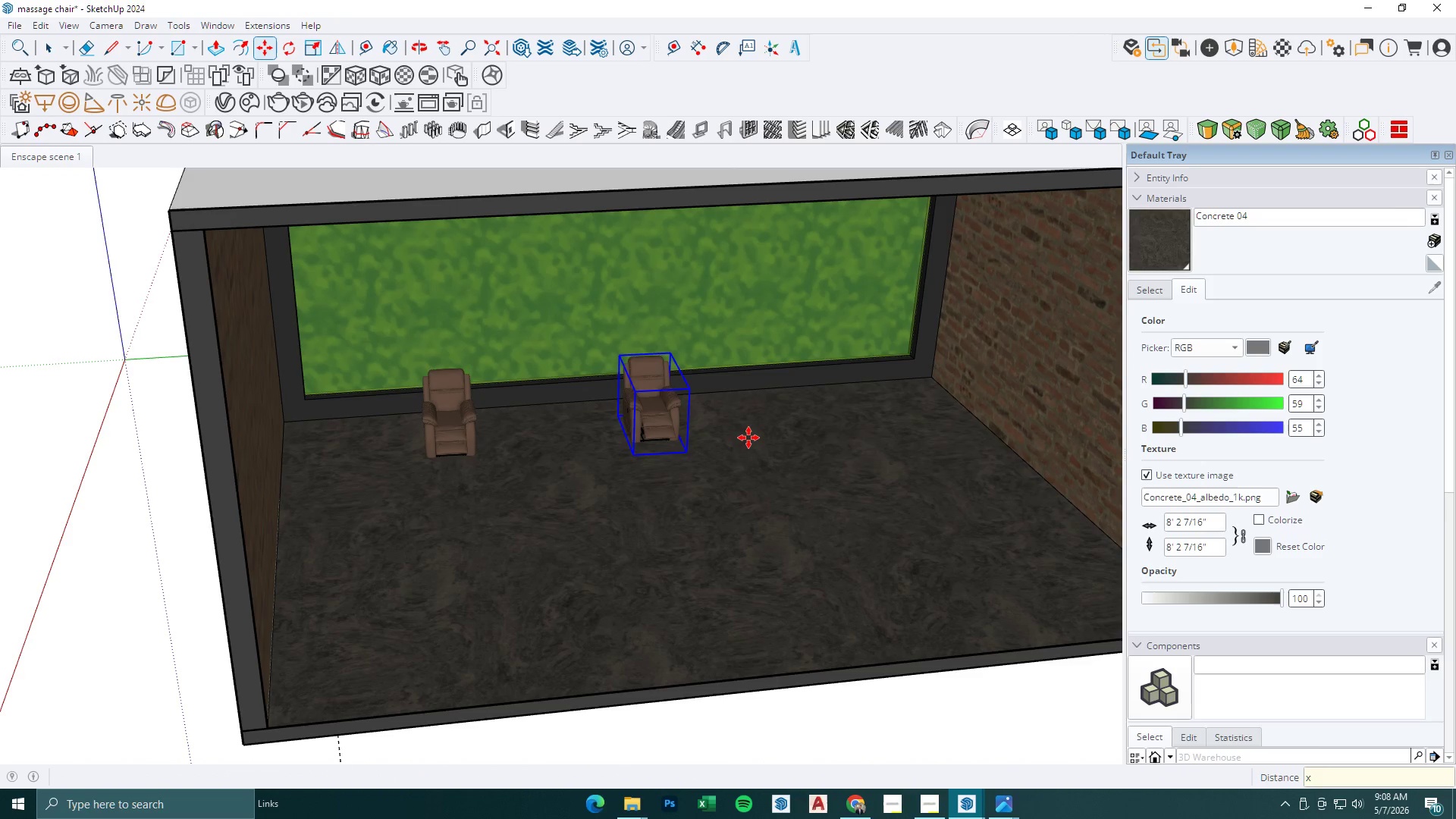 
key(Enter)
 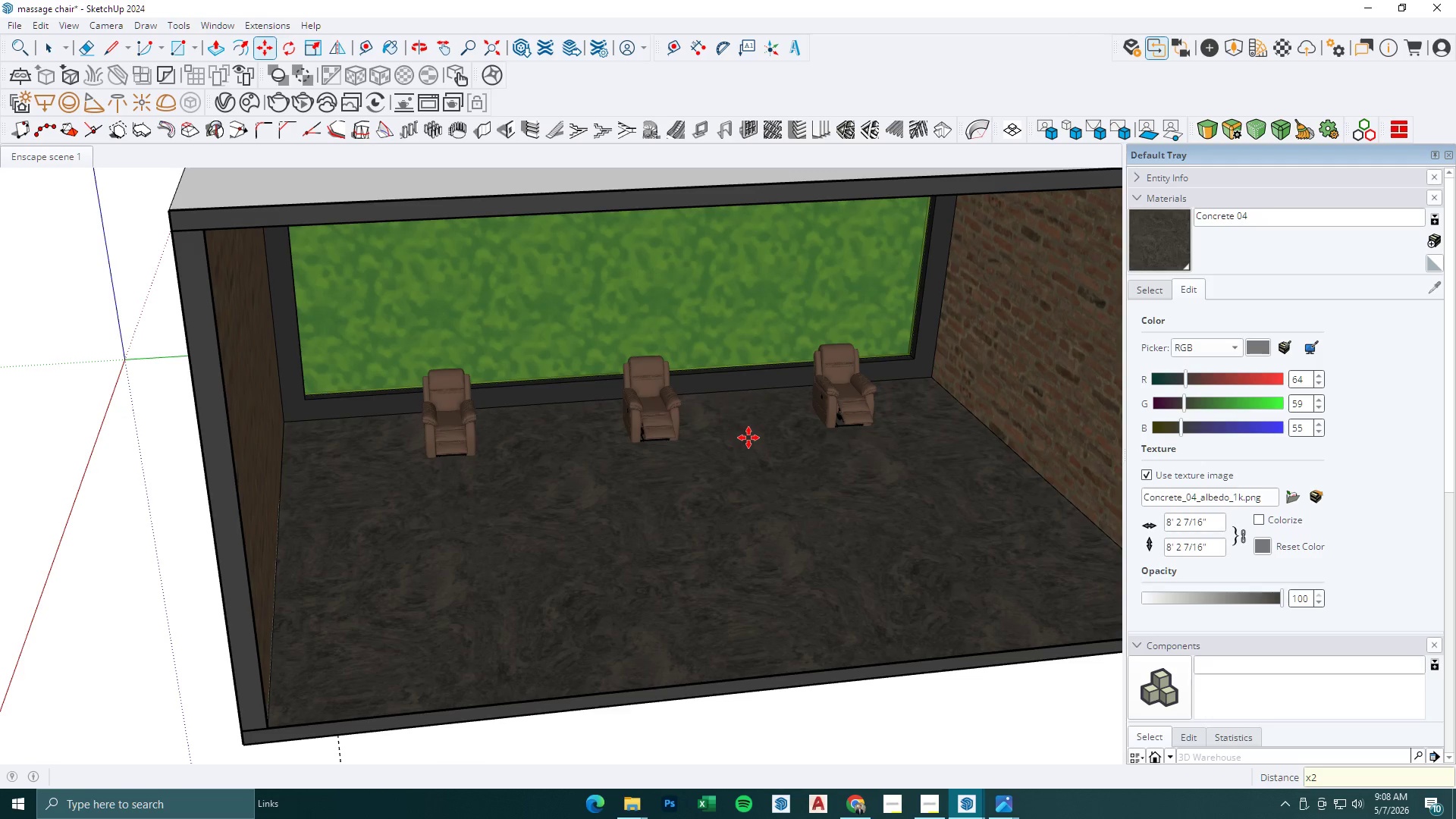 
scroll: coordinate [742, 475], scroll_direction: down, amount: 7.0
 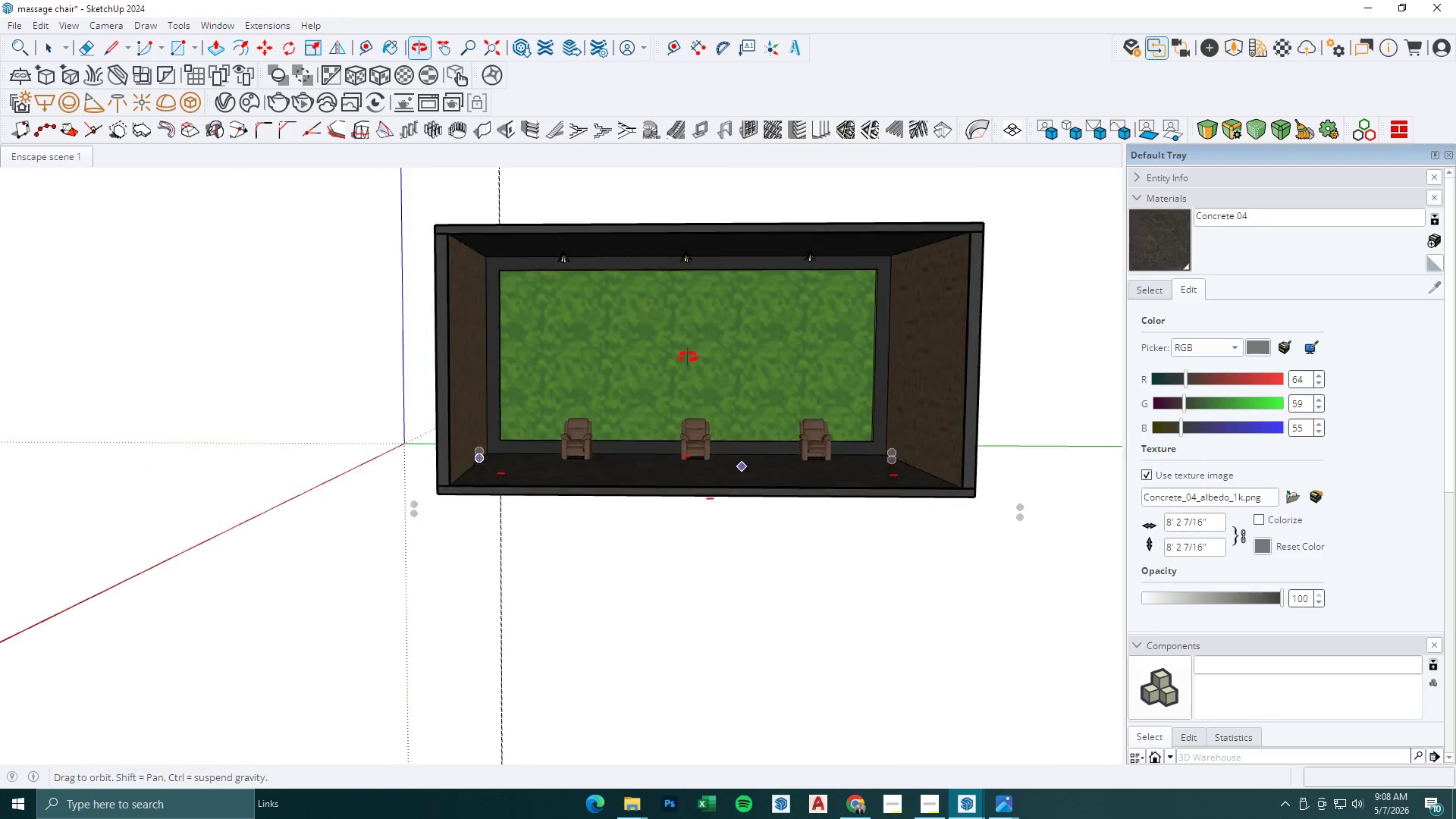 
scroll: coordinate [723, 362], scroll_direction: up, amount: 13.0
 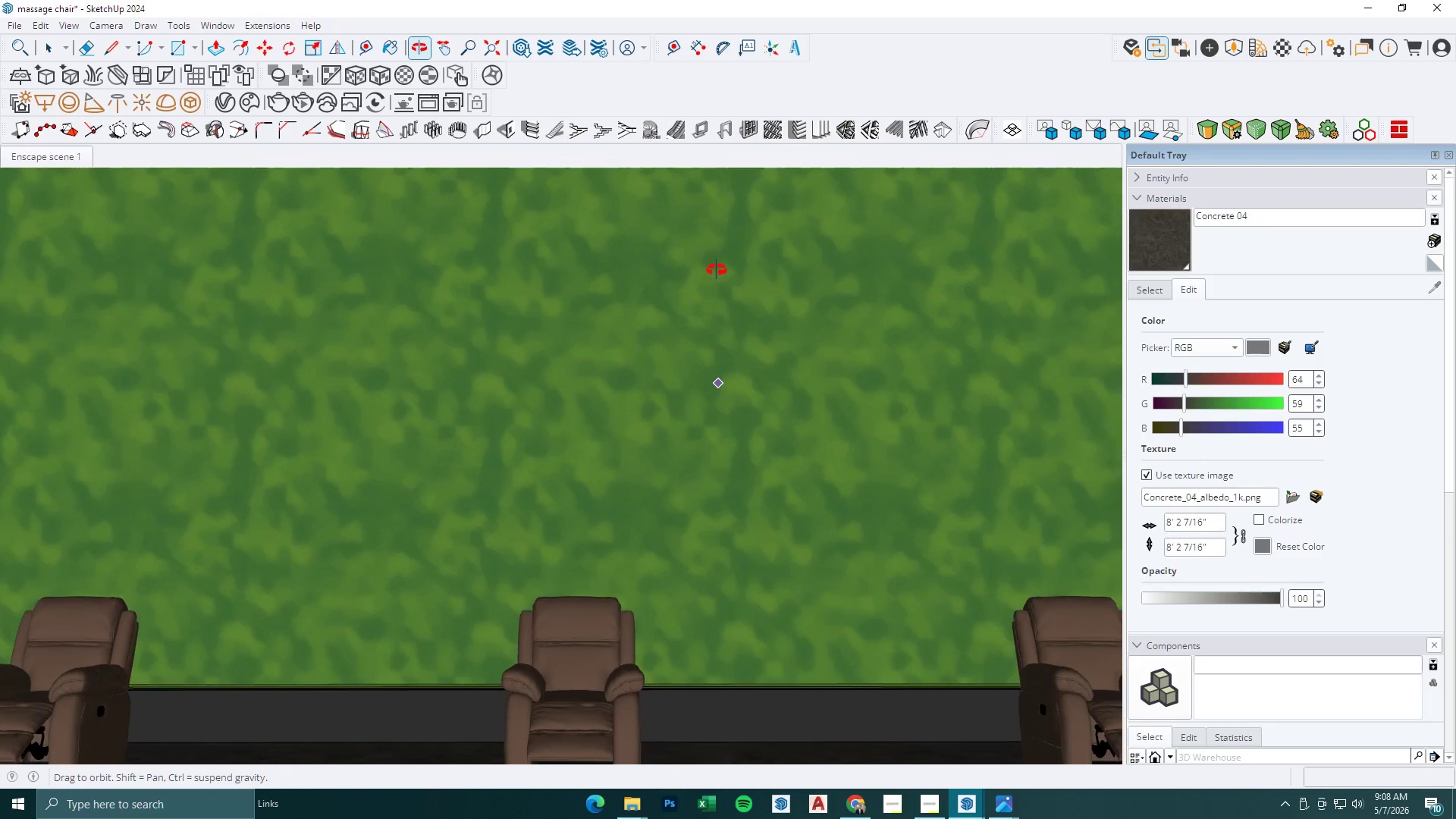 
scroll: coordinate [560, 541], scroll_direction: down, amount: 9.0
 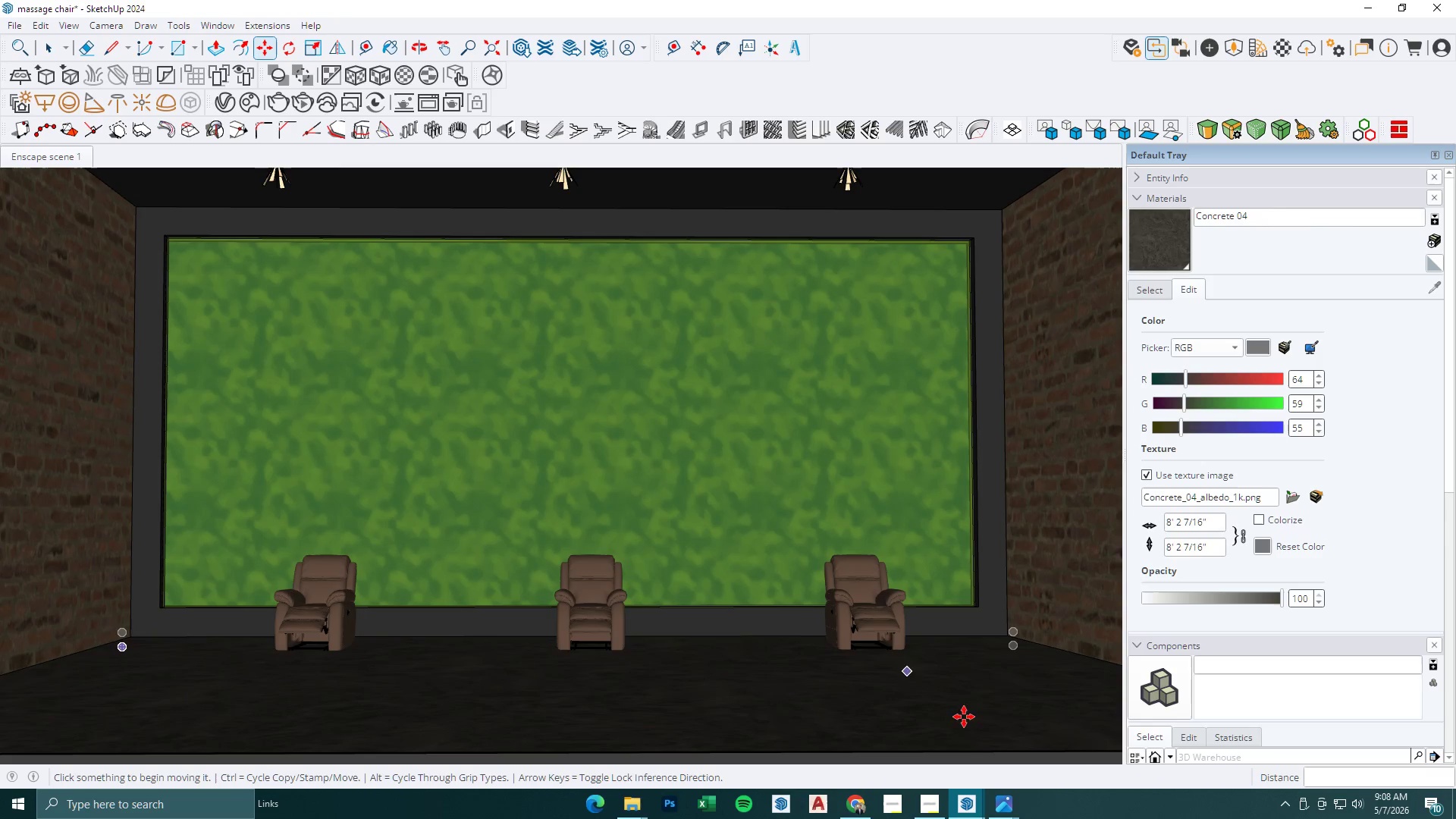 
left_click([974, 814])
 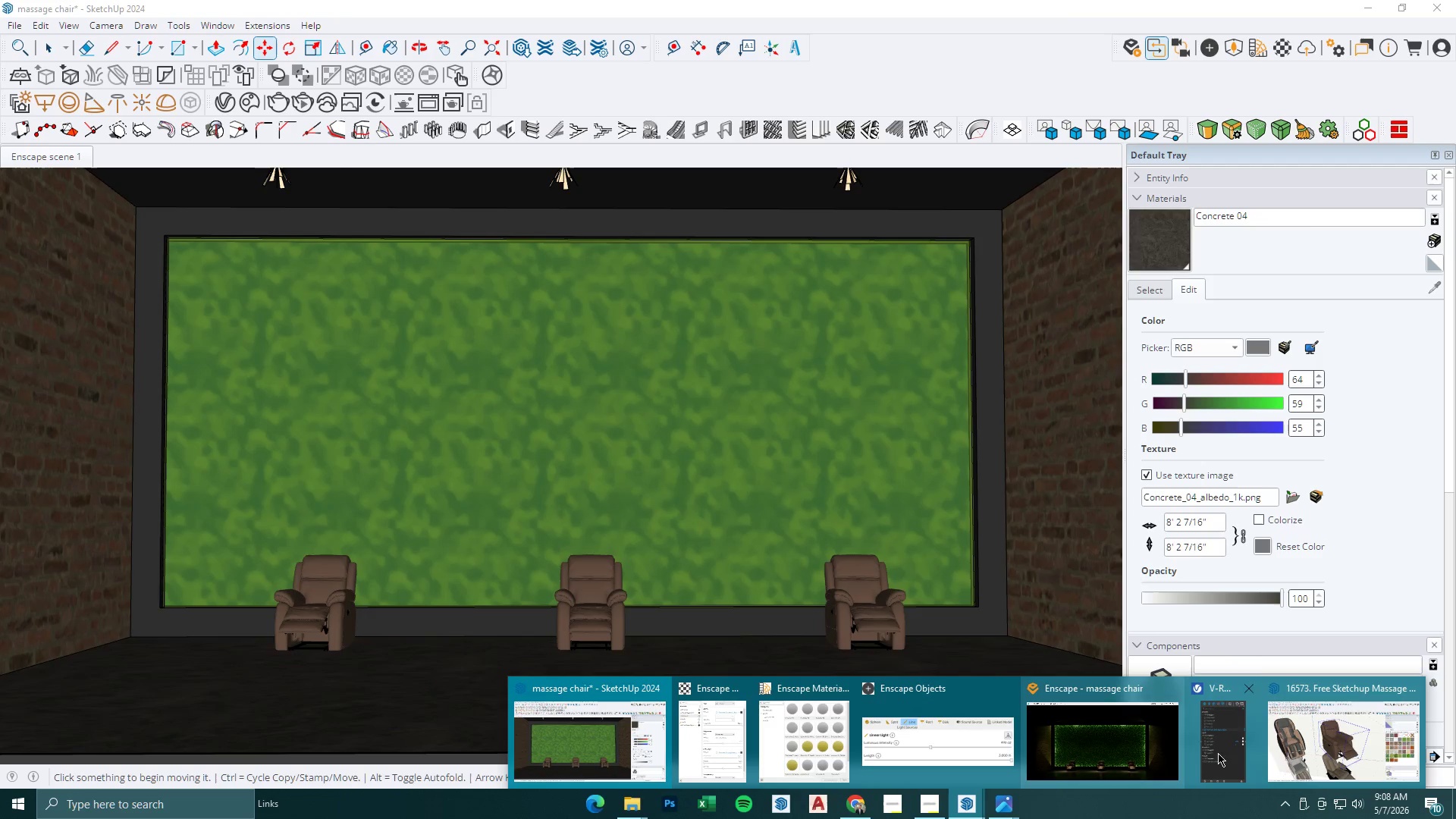 
left_click([1164, 744])
 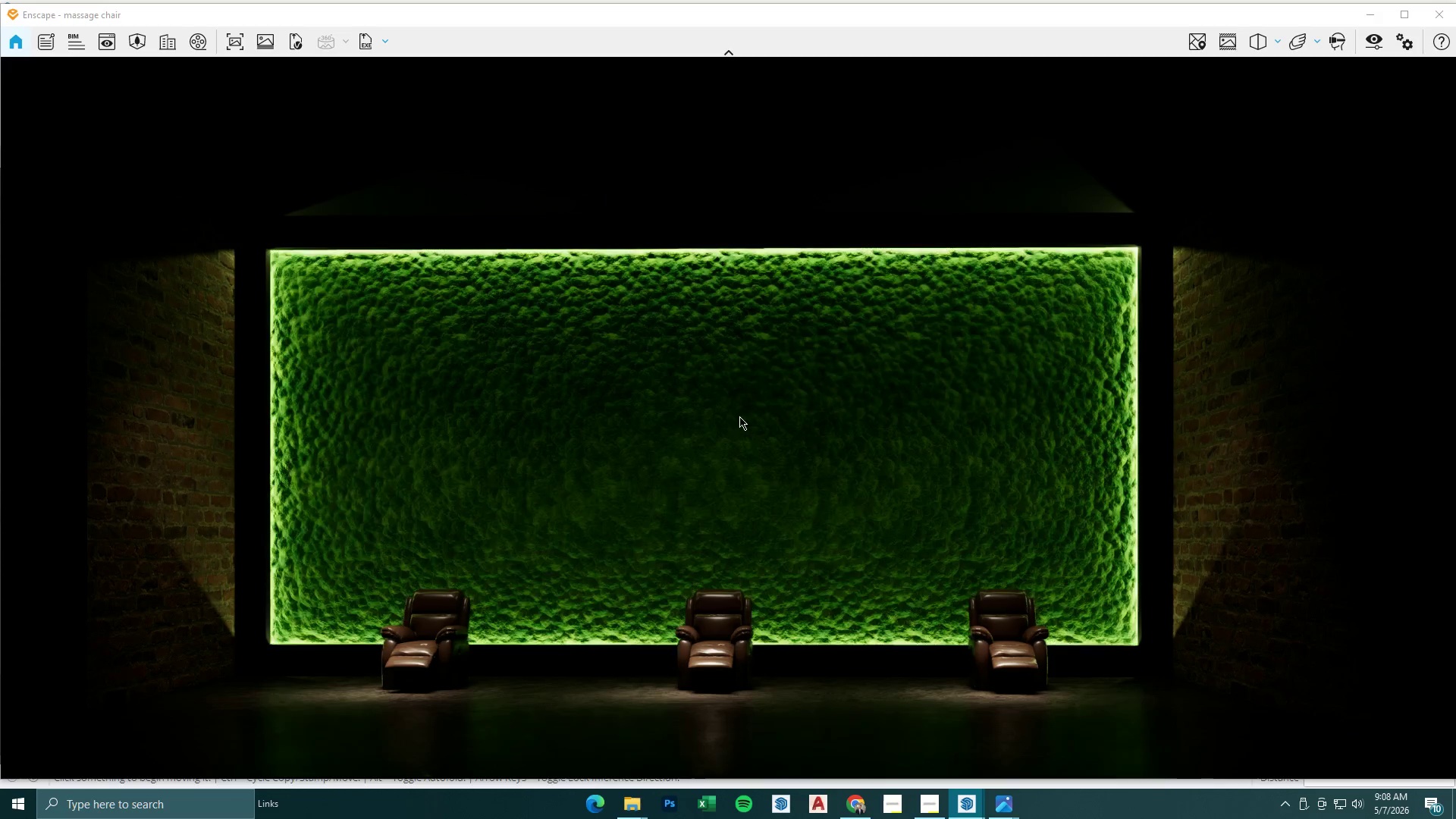 
type(aw)
 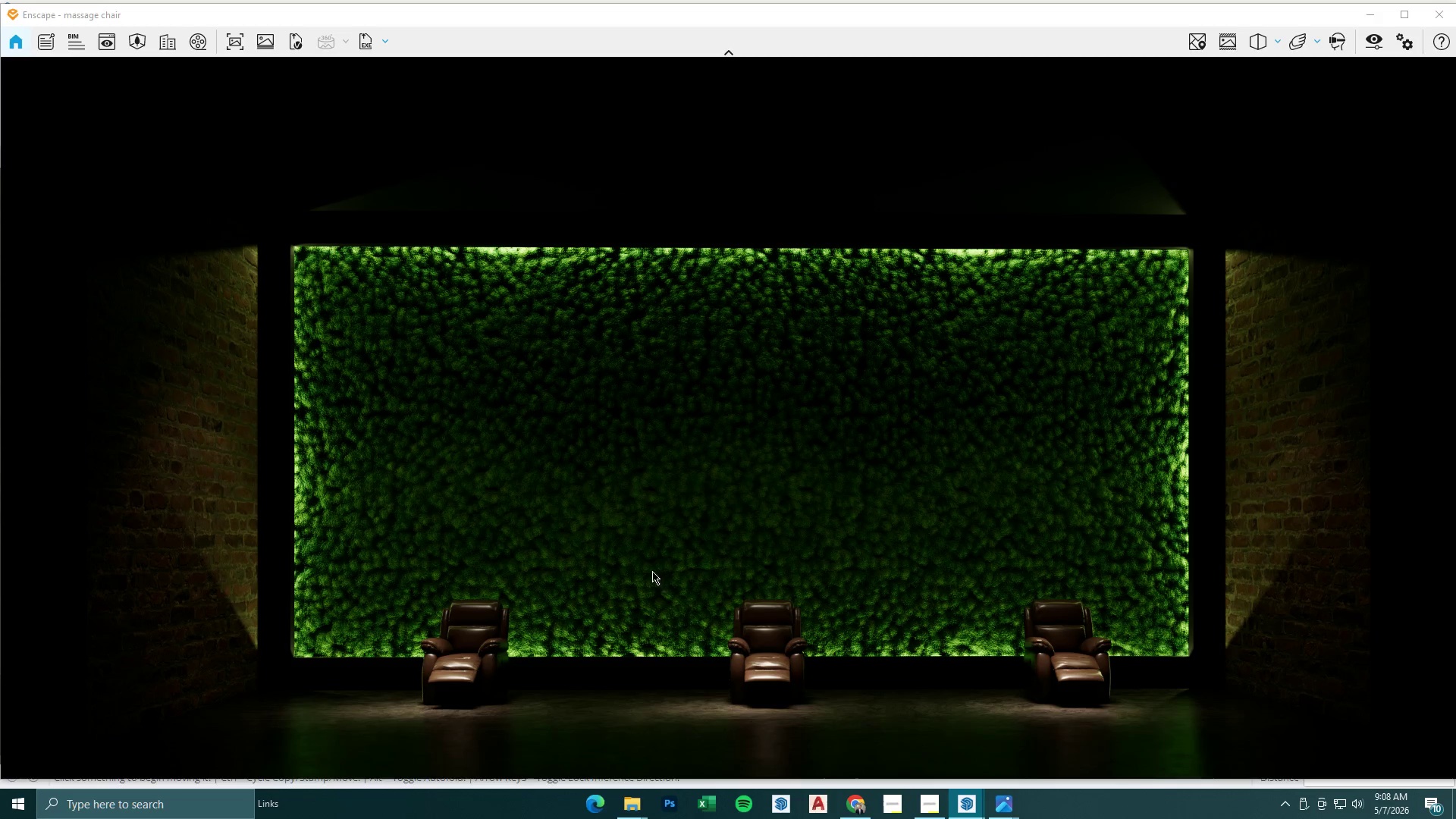 
hold_key(key=W, duration=0.88)
 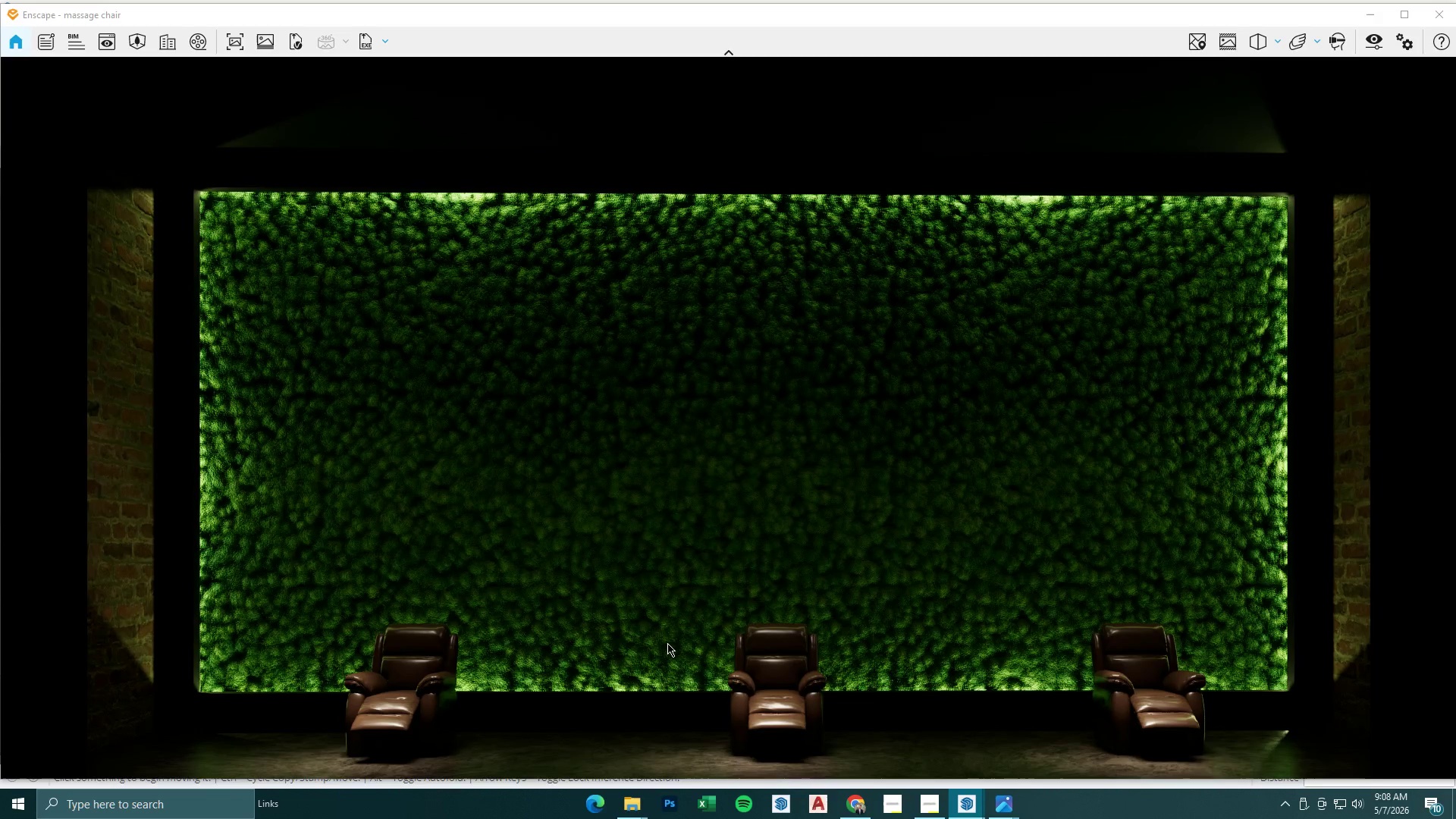 
type(qsdaswsesqe)
 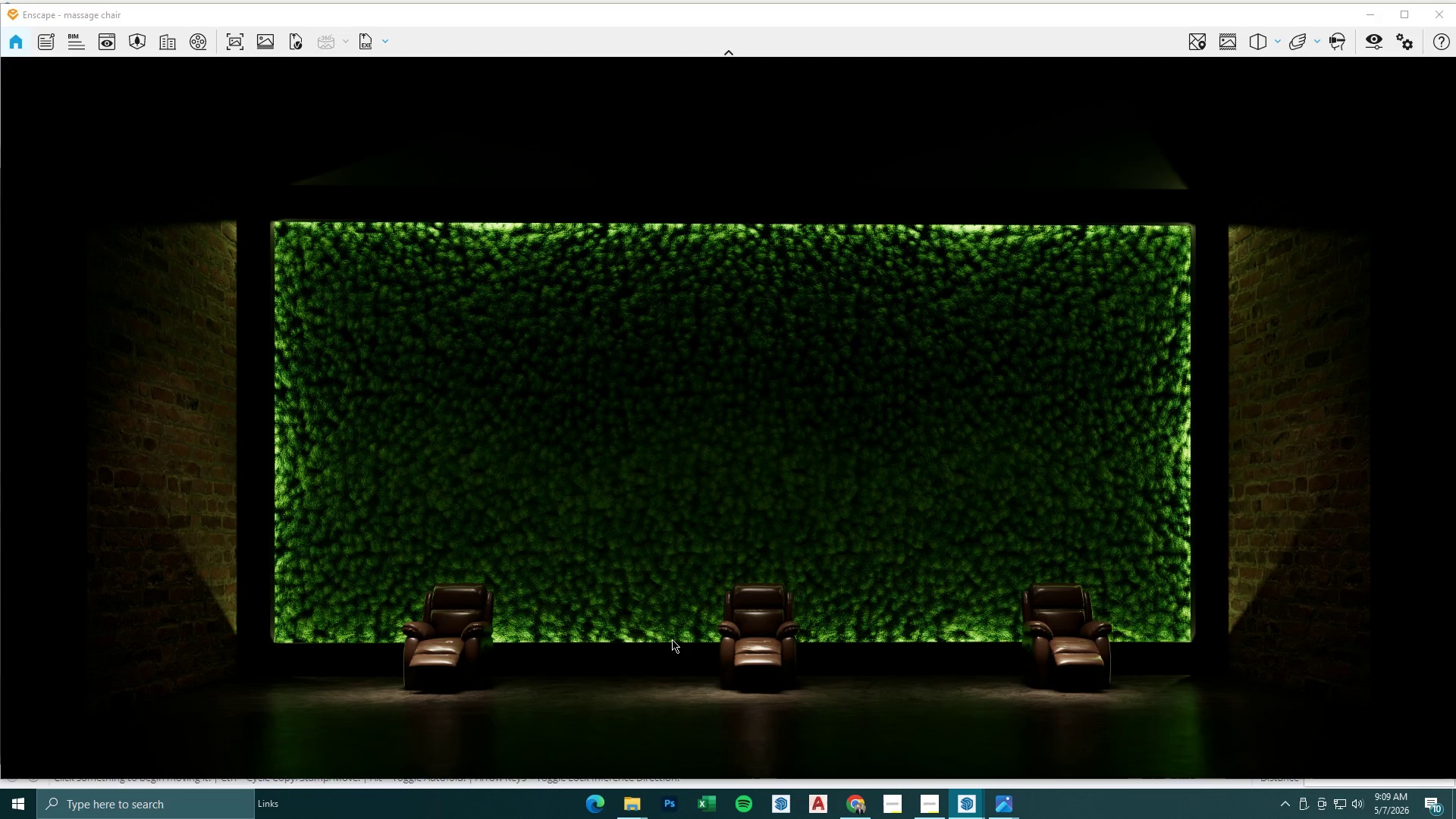 
wait(35.83)
 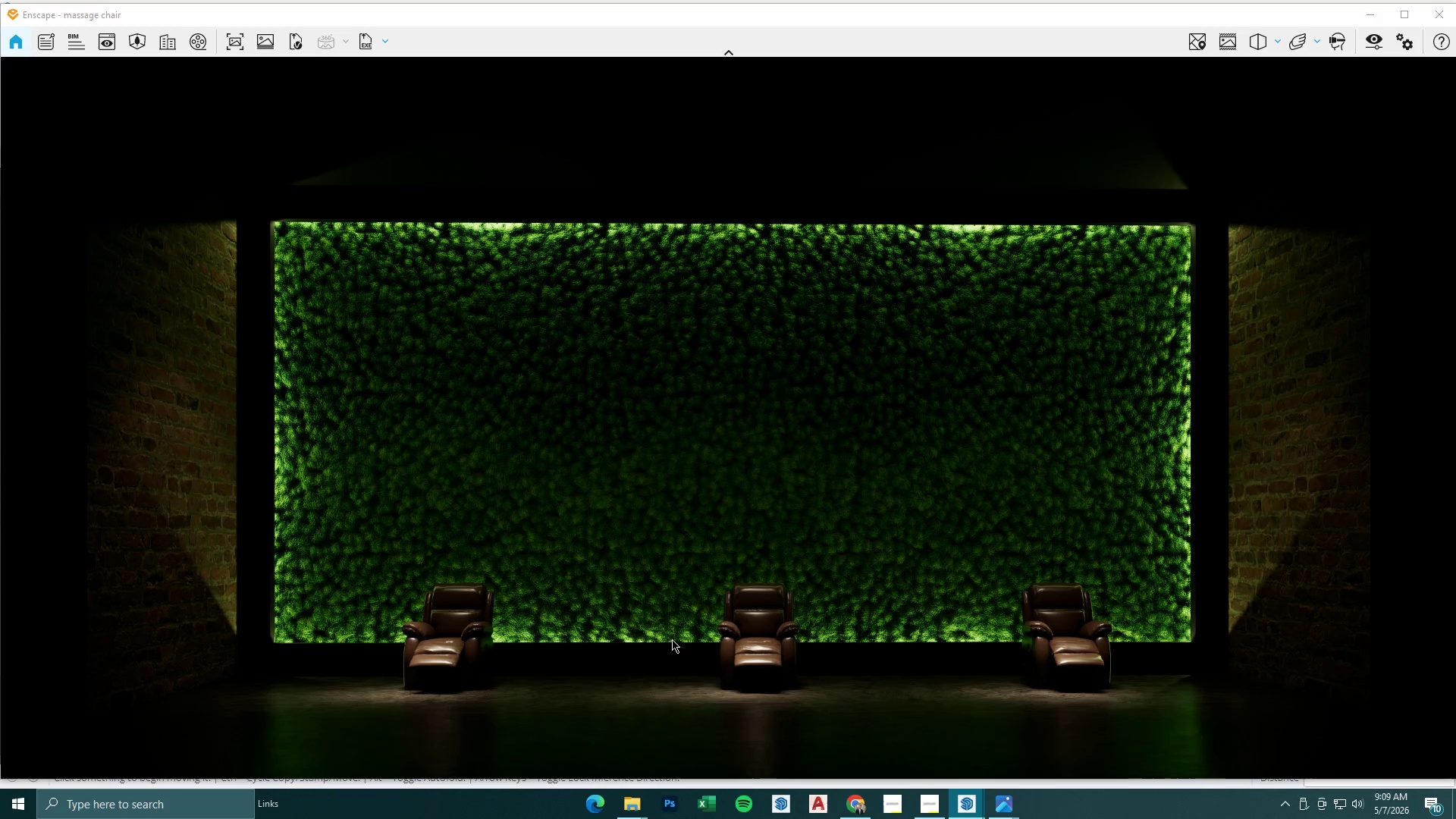 
key(Space)
 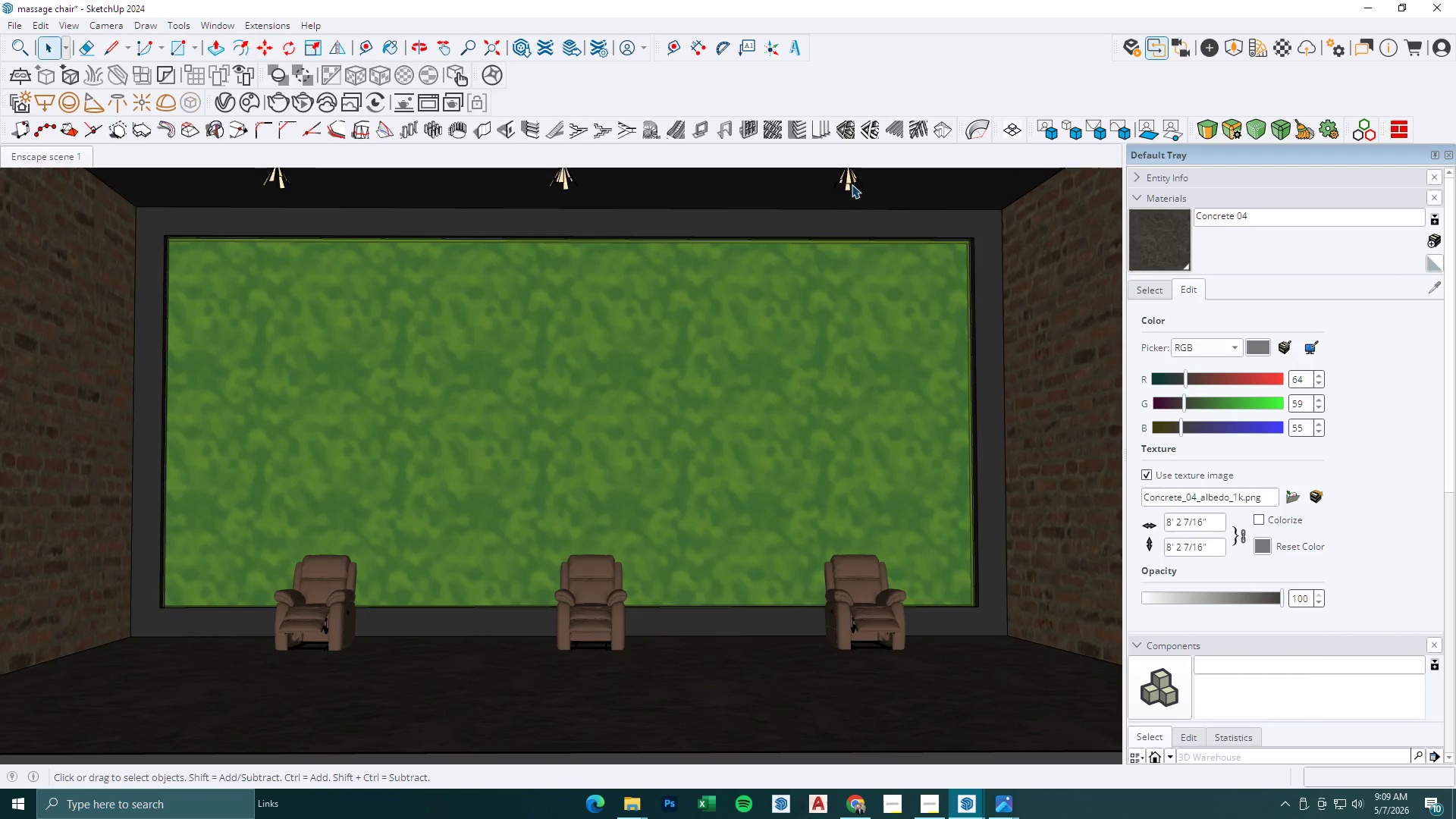 
left_click([852, 185])
 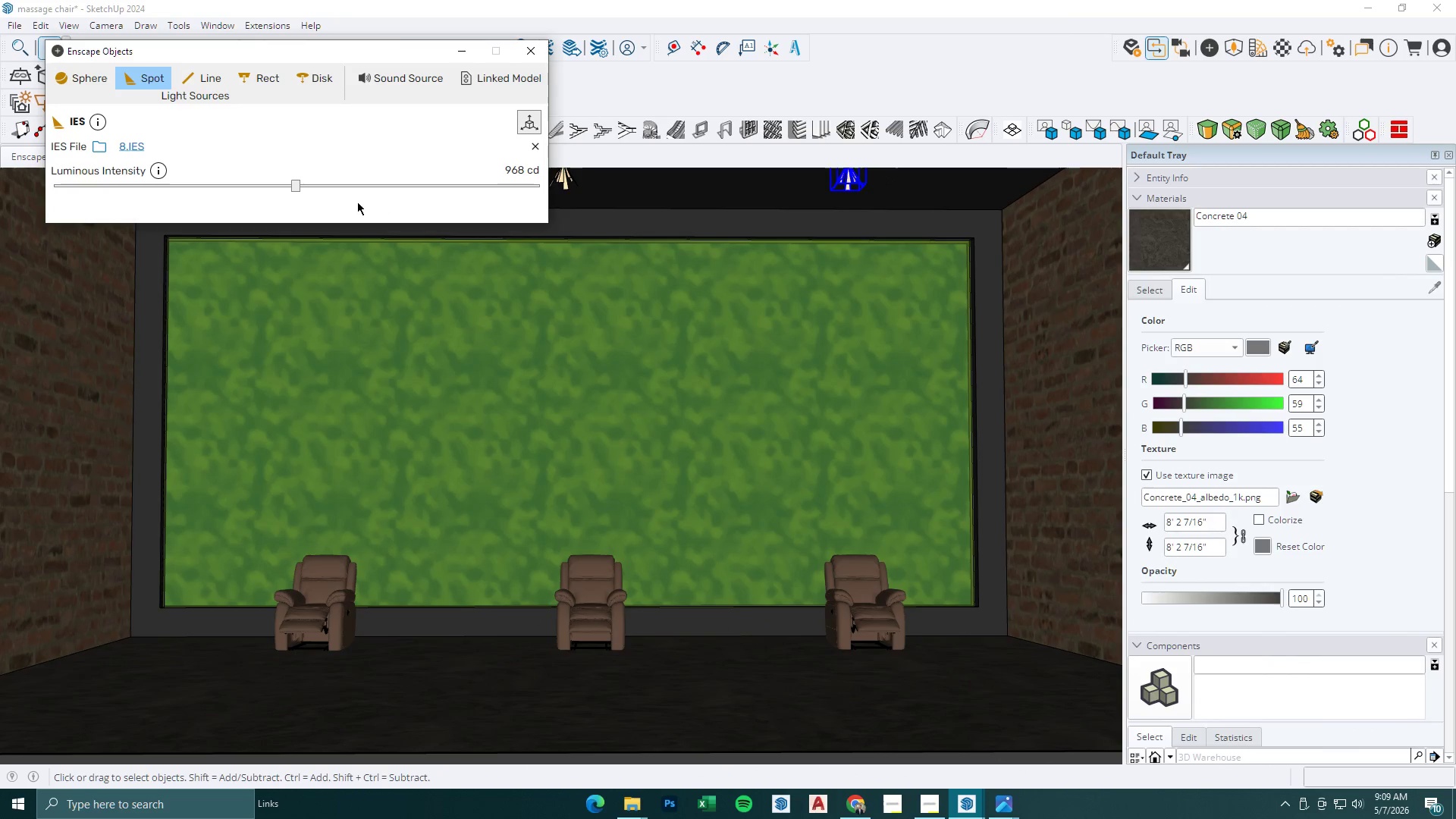 
left_click_drag(start_coordinate=[297, 187], to_coordinate=[323, 187])
 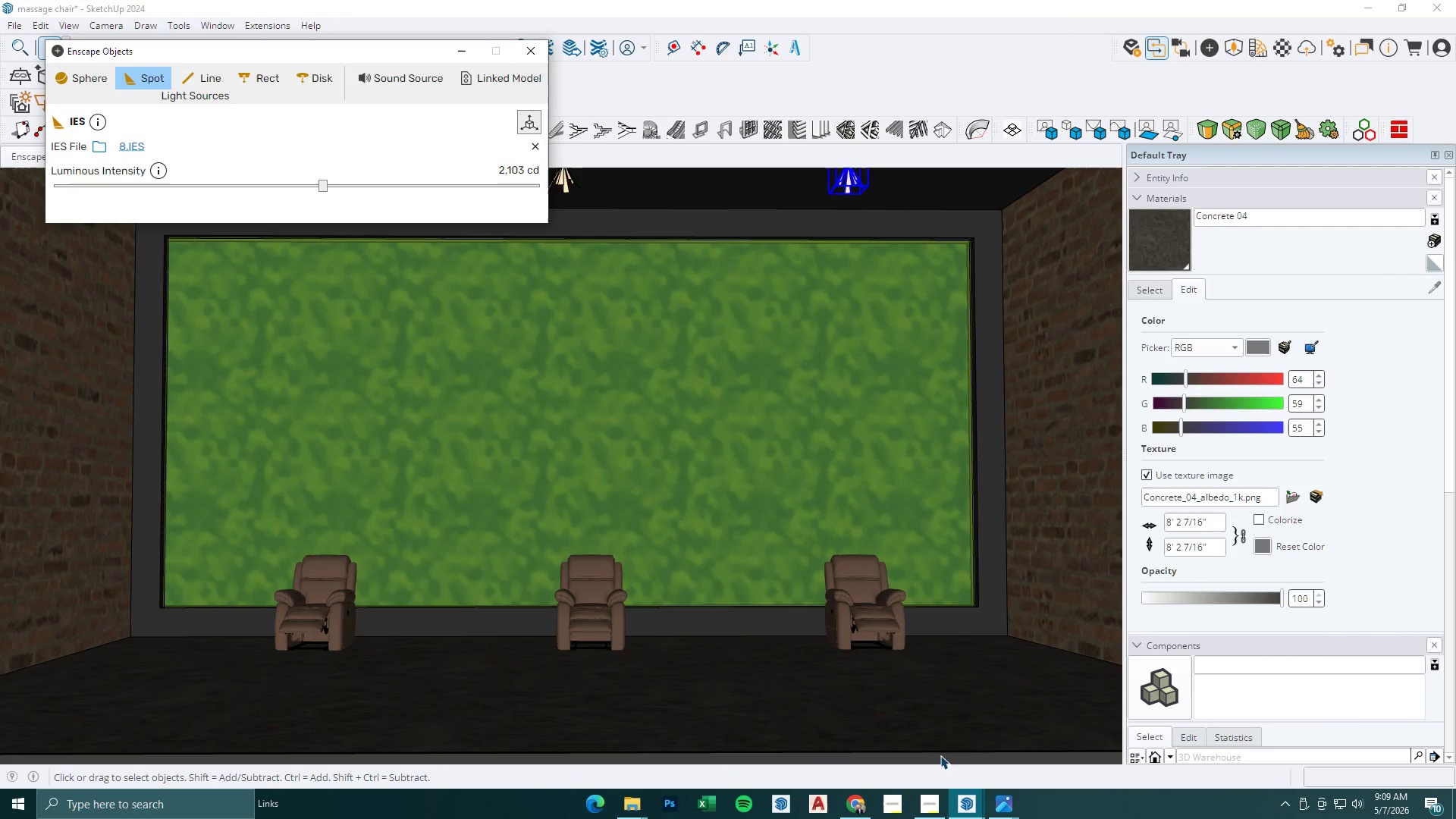 
left_click([952, 799])
 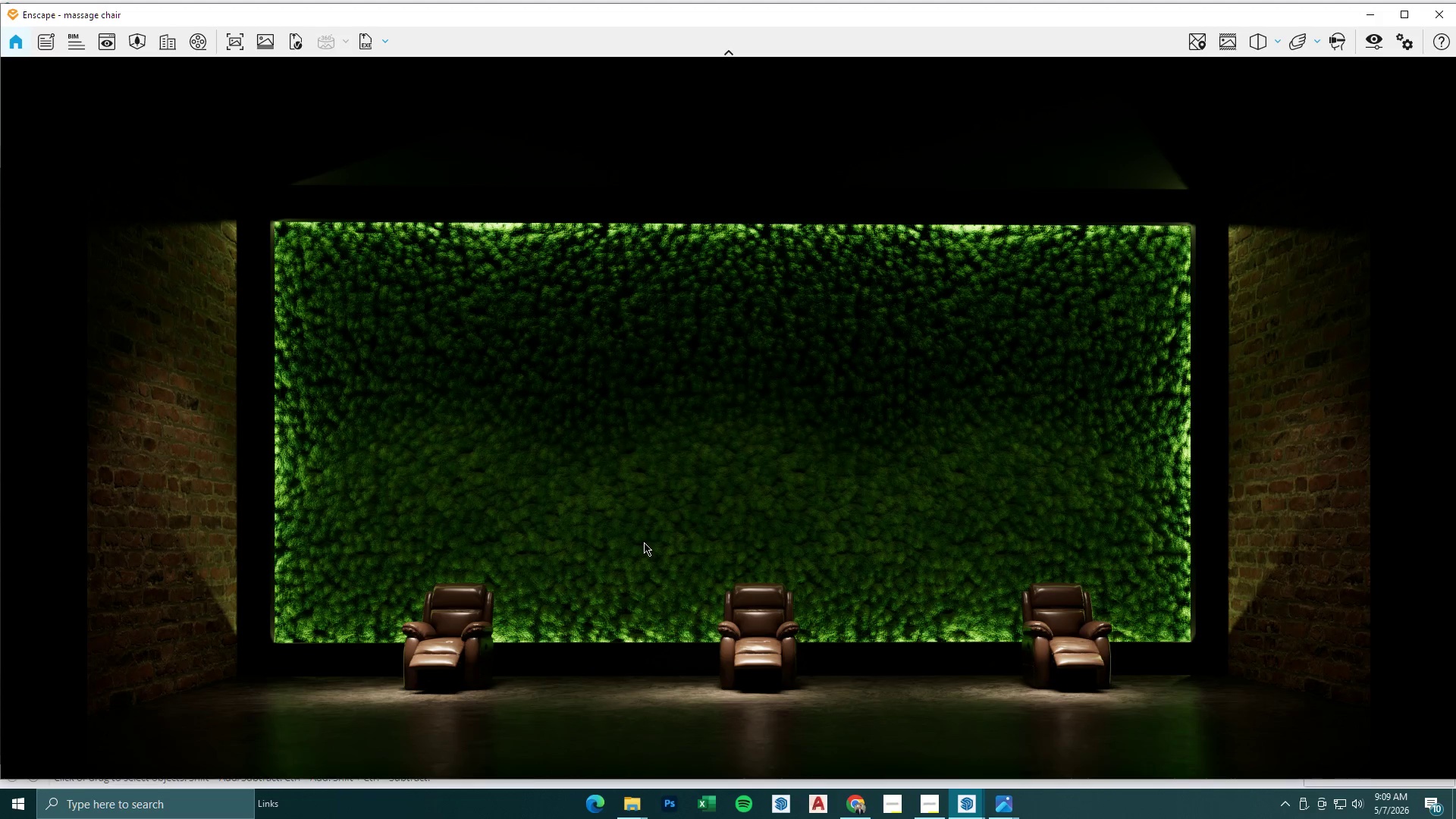 
wait(5.44)
 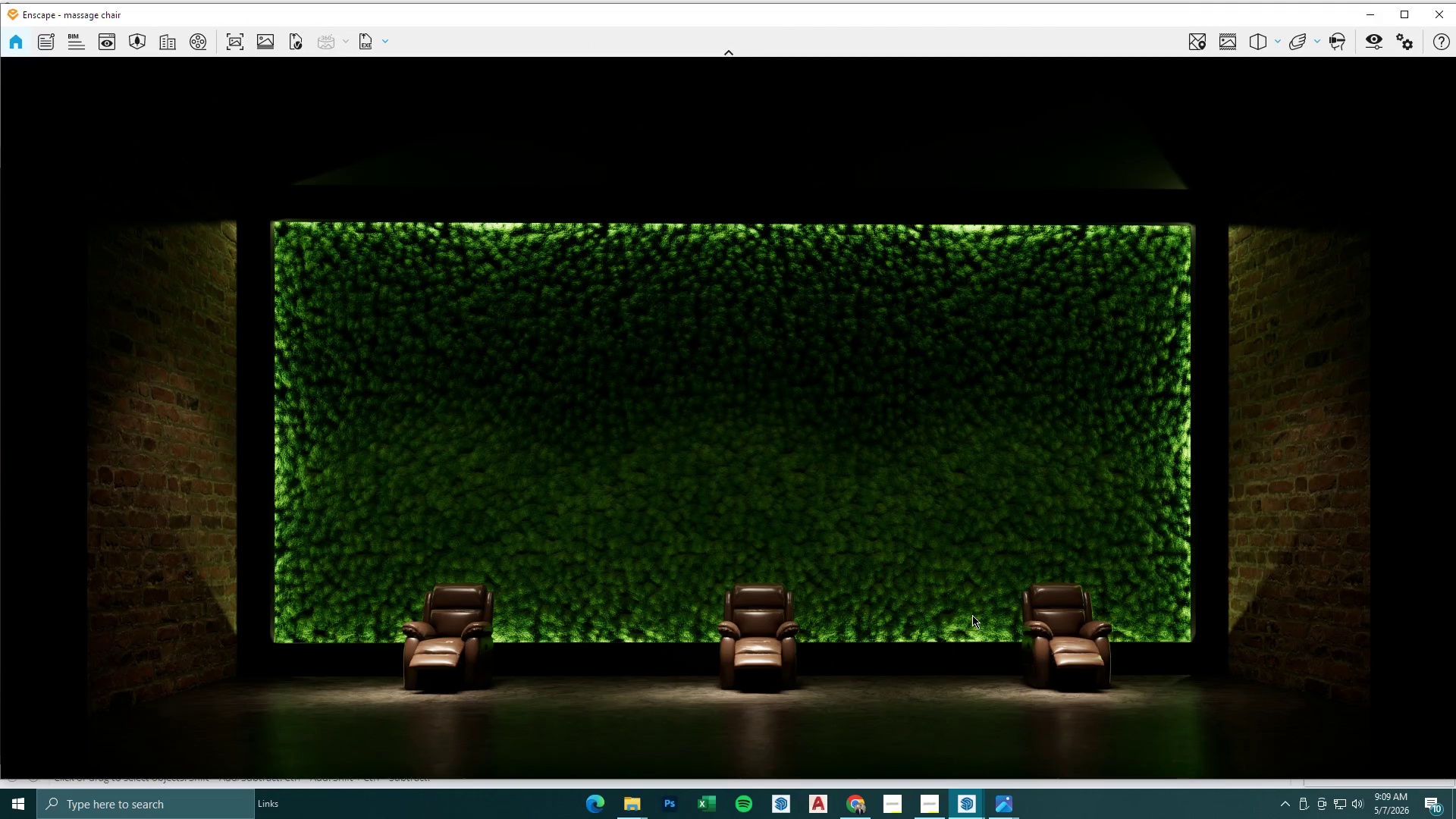 
hold_key(key=A, duration=0.98)
 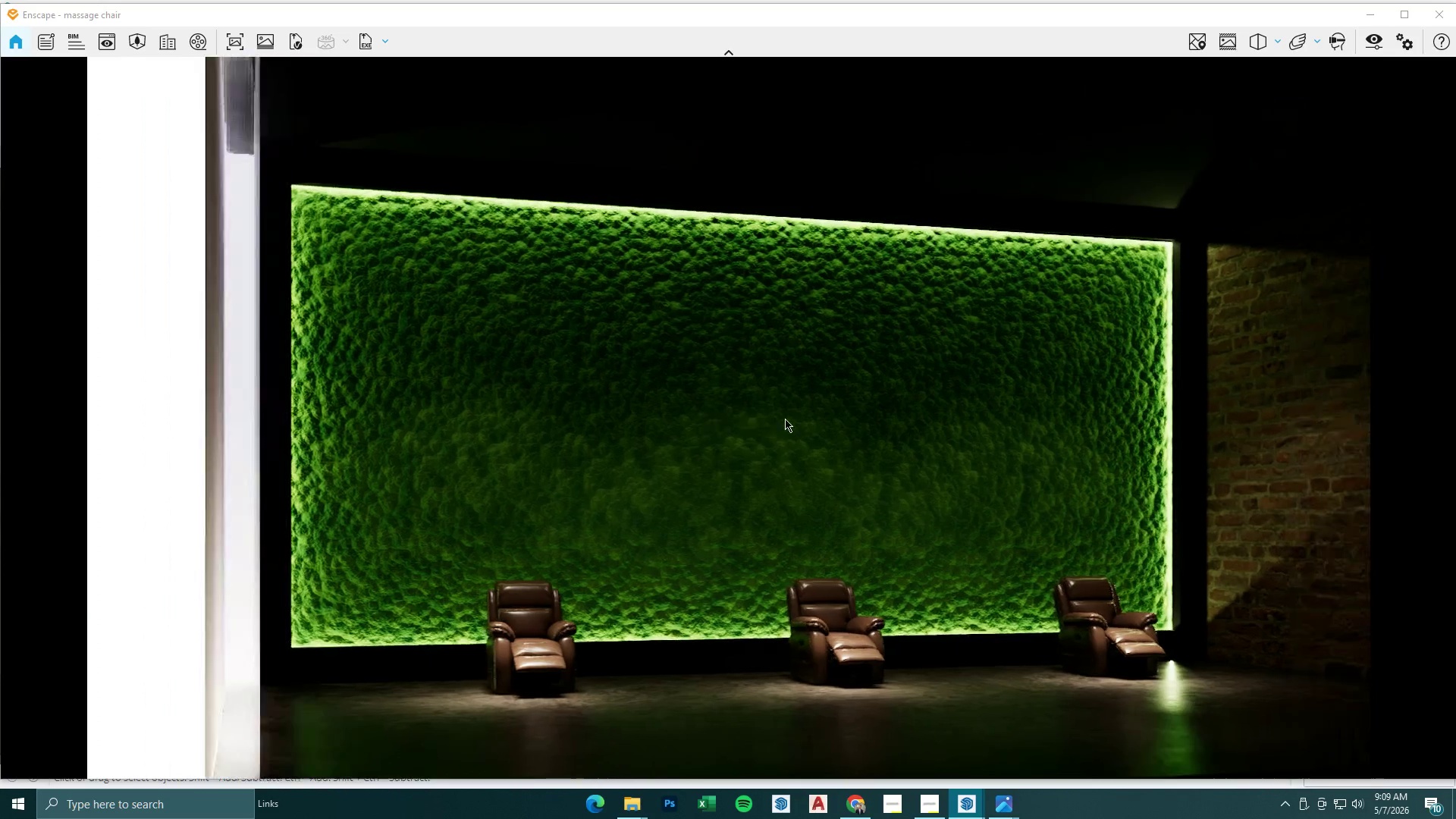 
hold_key(key=W, duration=1.66)
 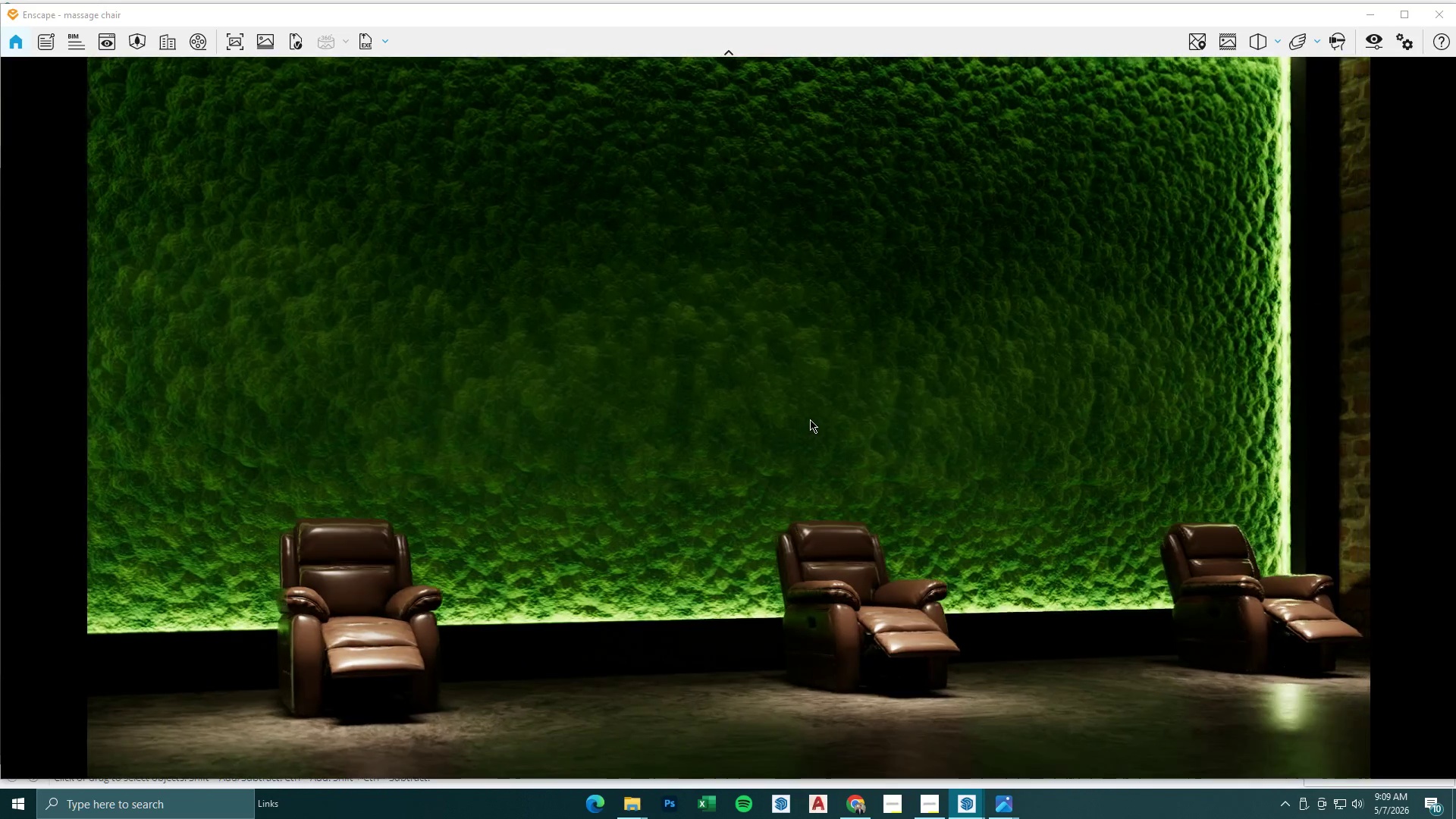 
hold_key(key=Q, duration=0.42)
 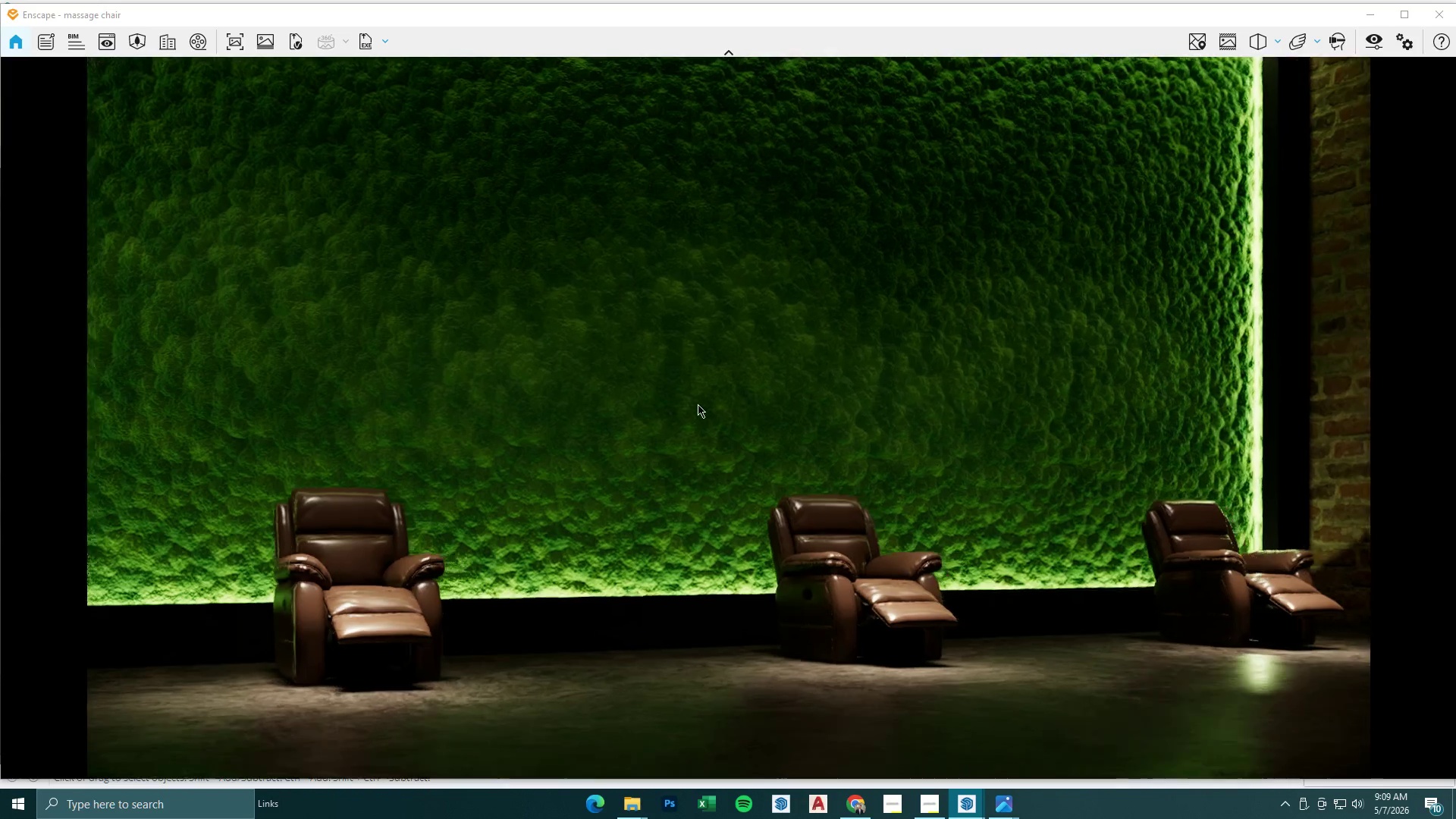 
hold_key(key=D, duration=0.34)
 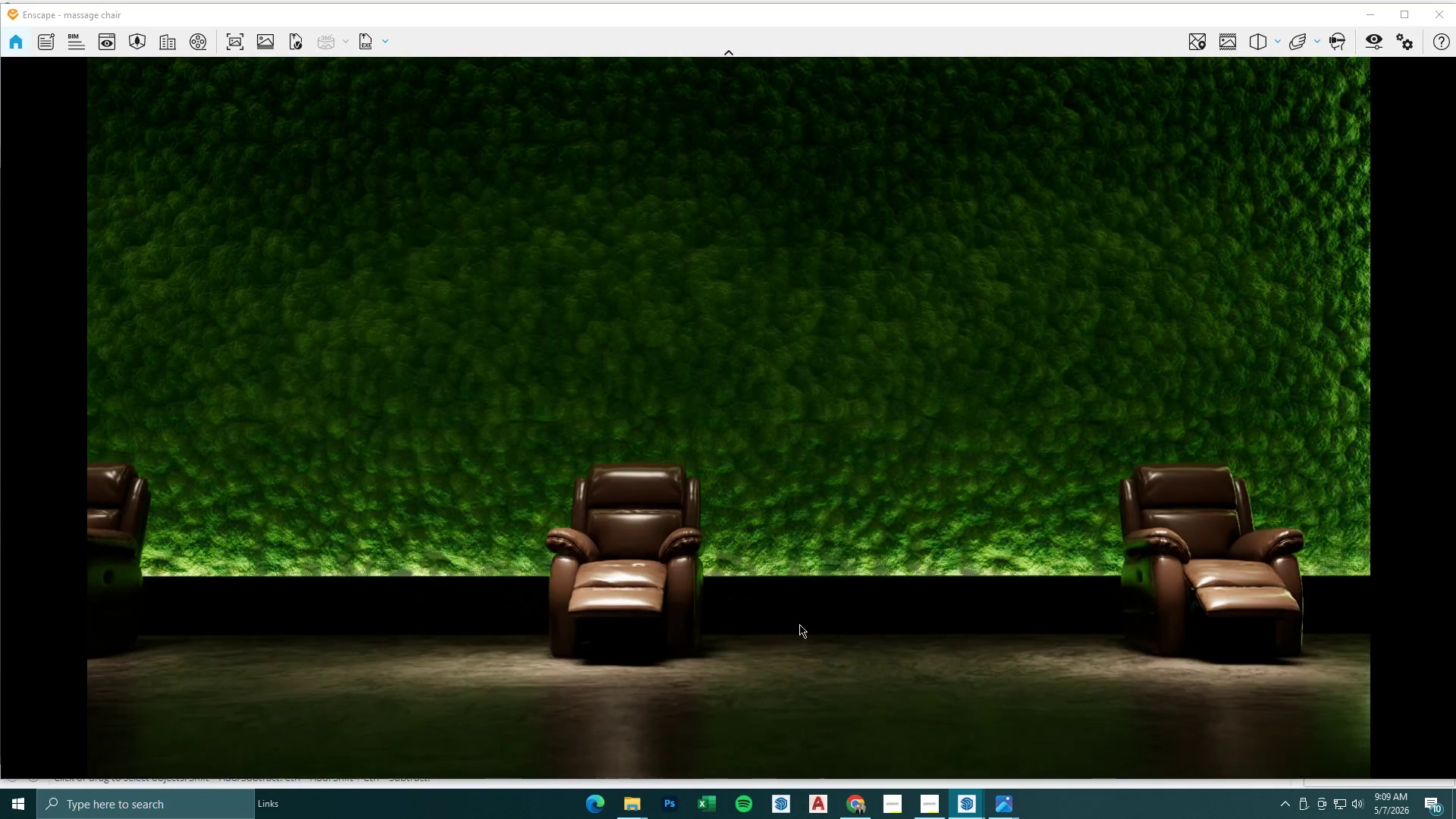 
hold_key(key=W, duration=0.33)
 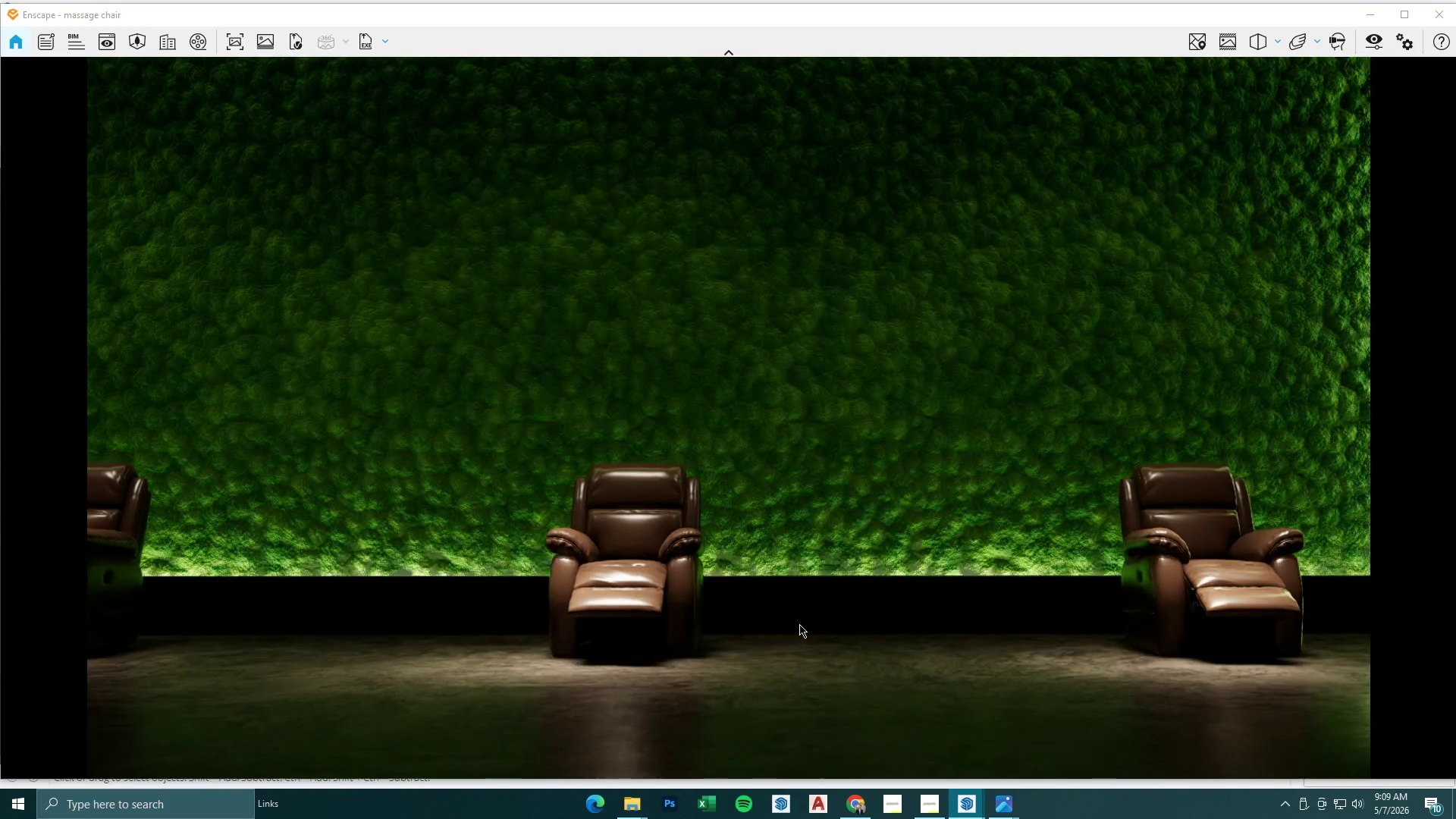 
hold_key(key=S, duration=1.27)
 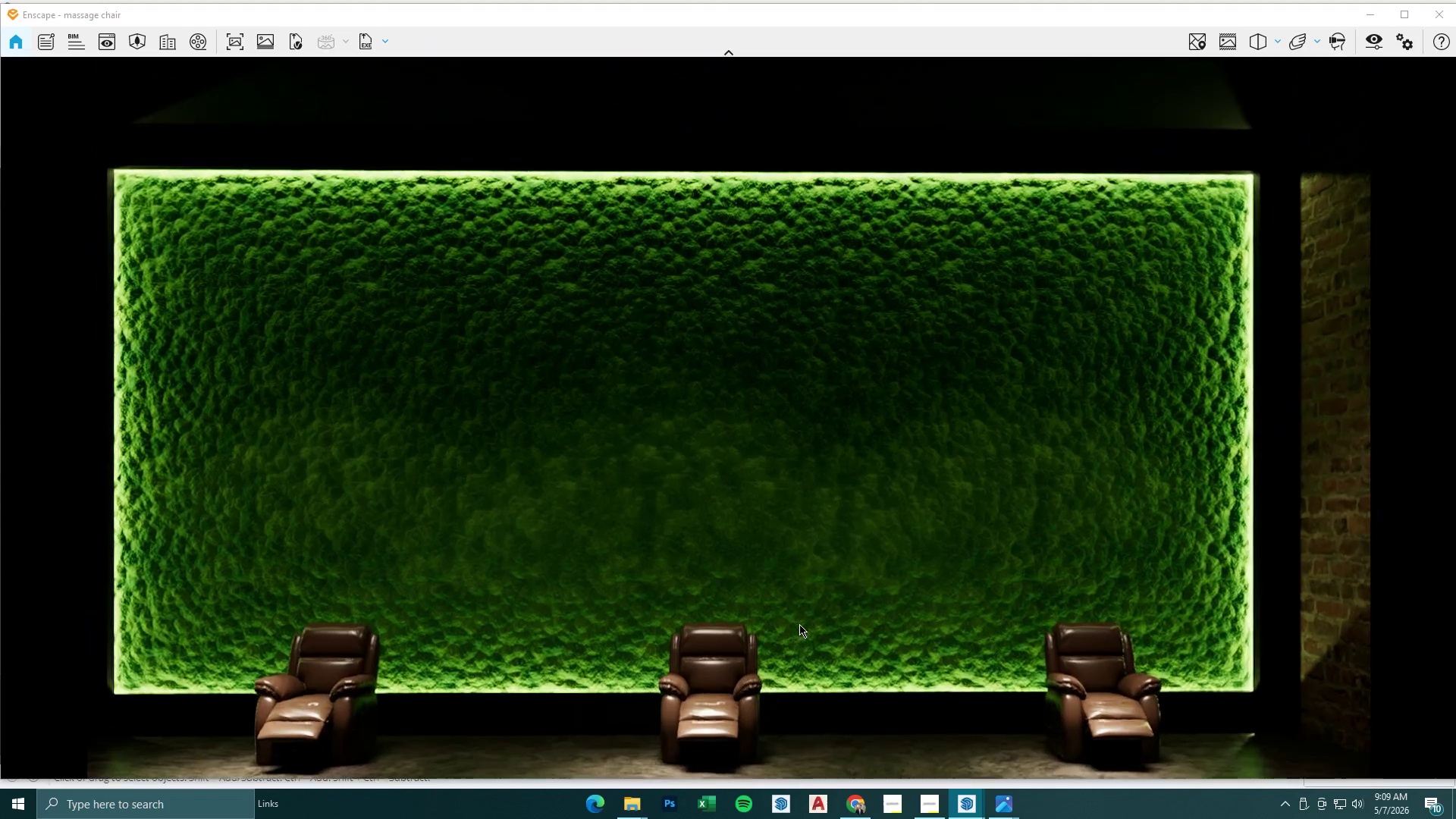 
type(eaqsaesdadwqaedsa)
 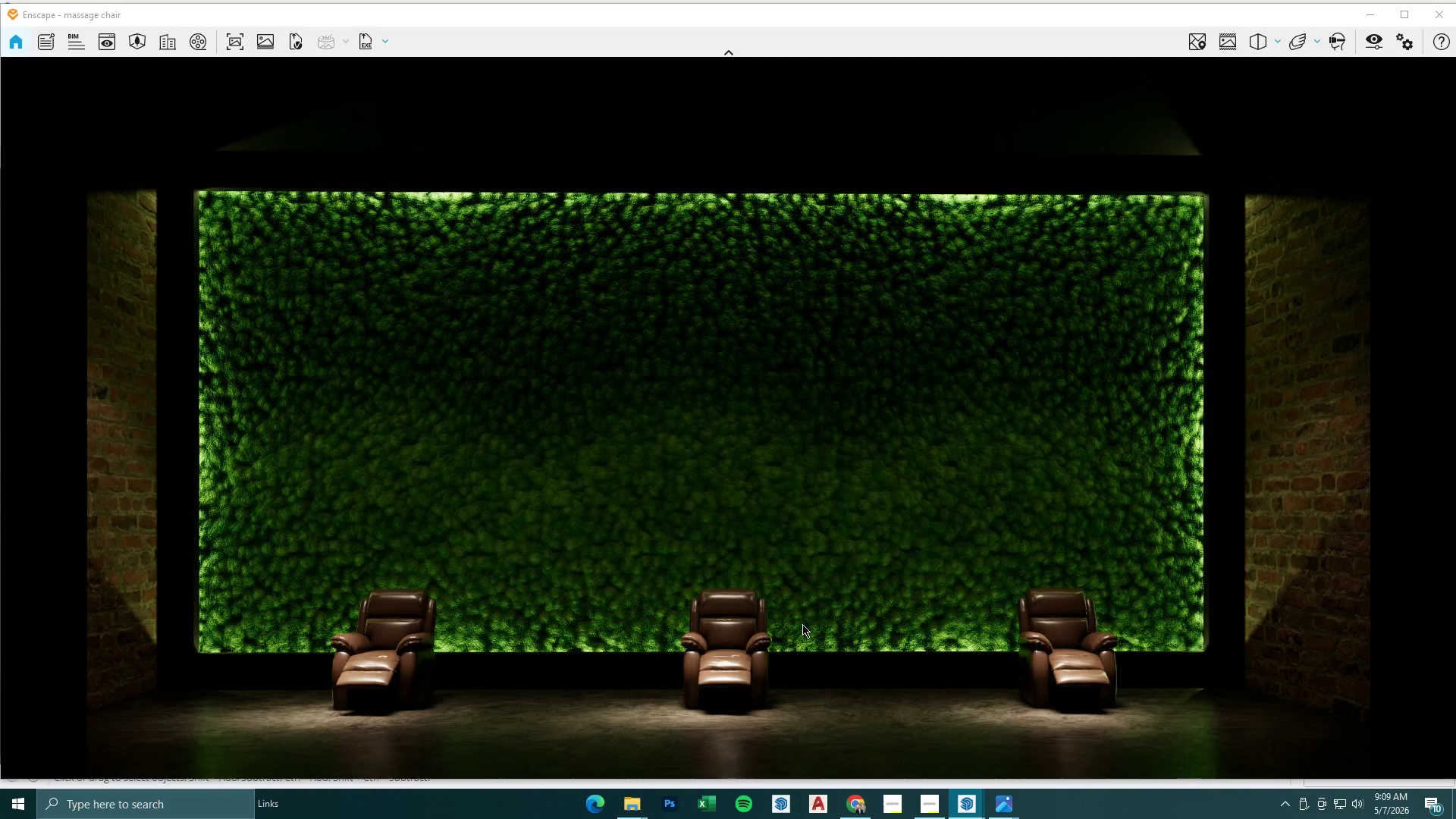 
wait(8.94)
 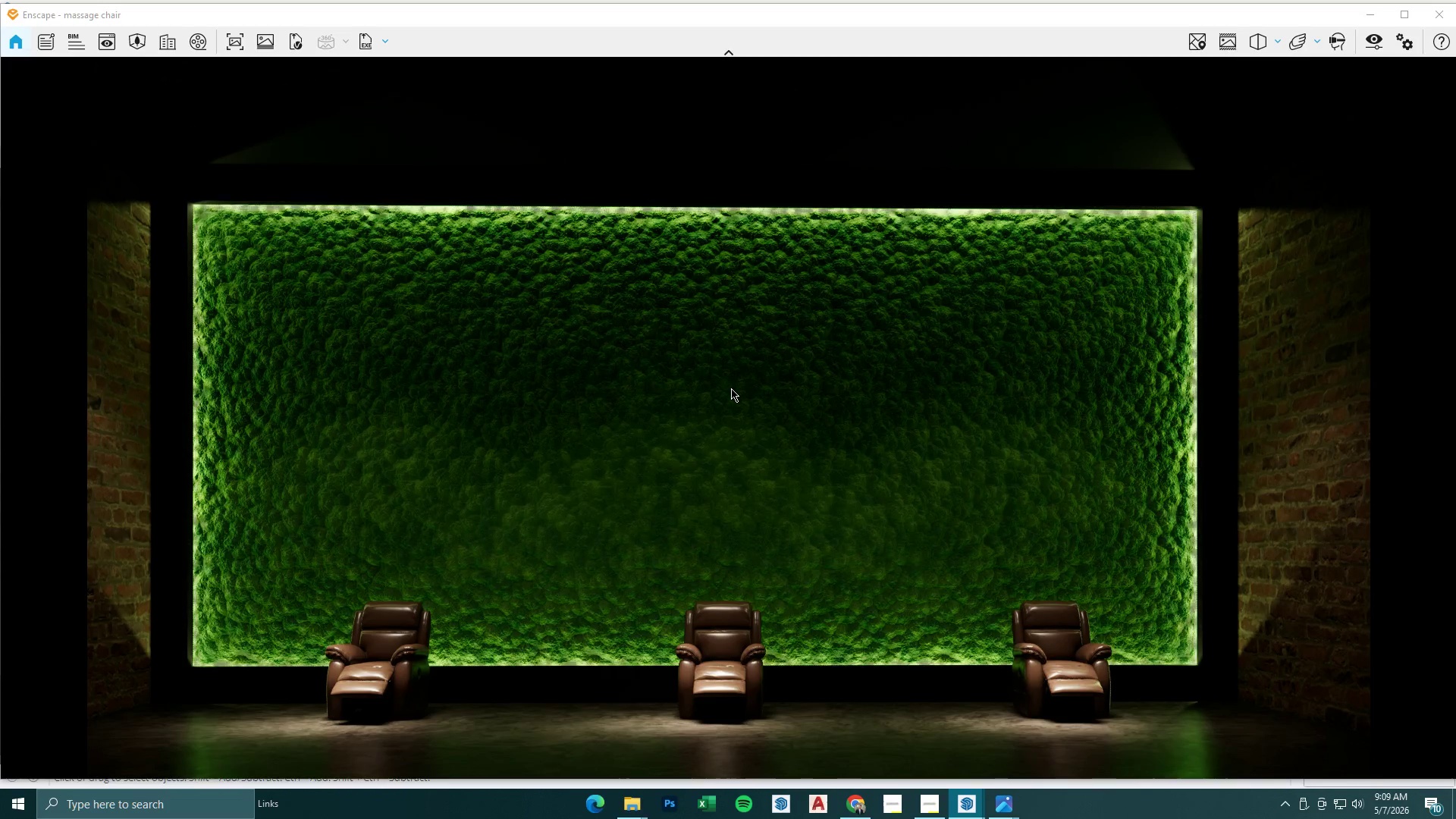 
left_click([106, 45])
 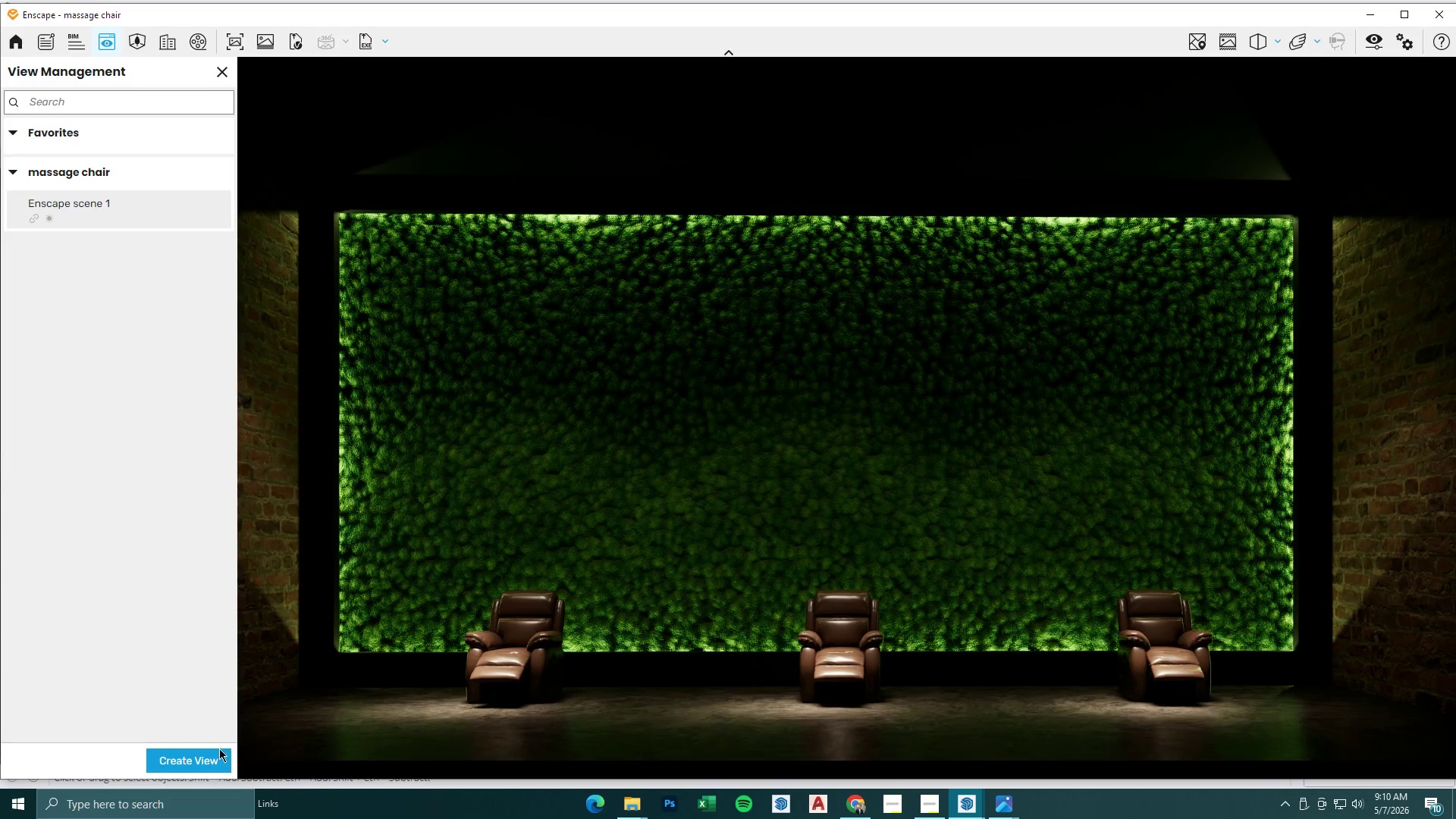 
left_click([204, 756])
 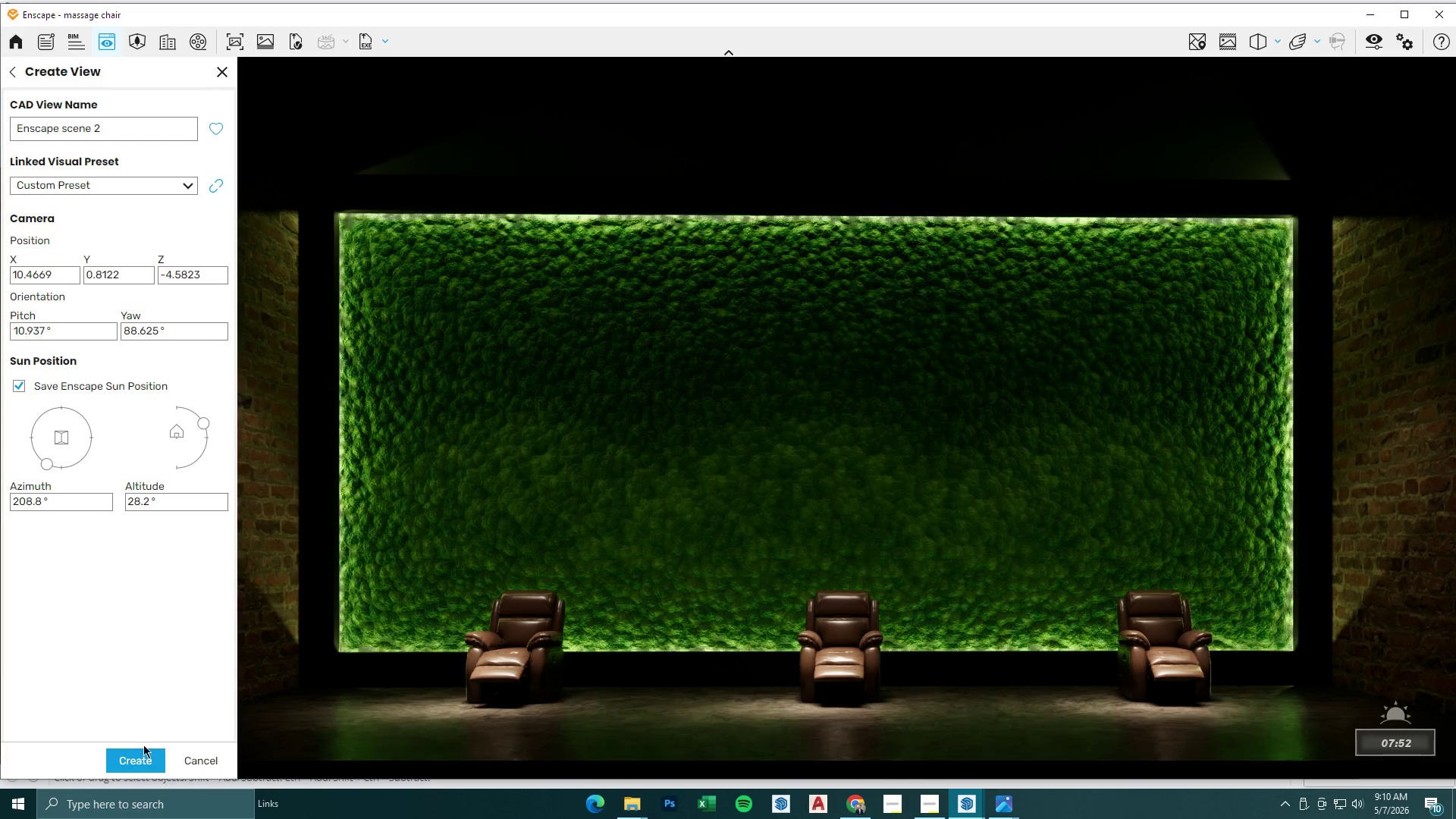 
left_click([138, 758])
 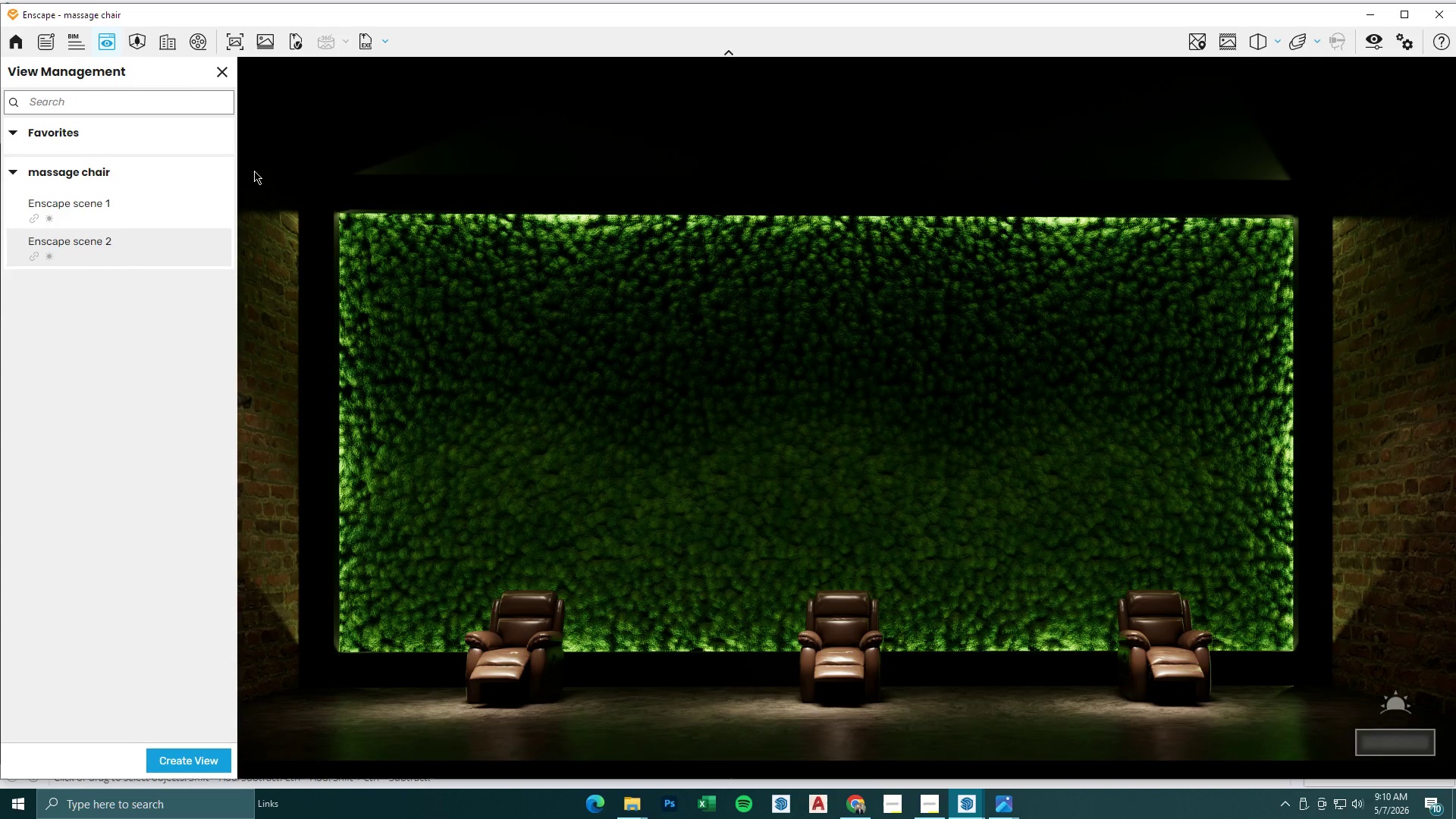 
left_click([215, 66])
 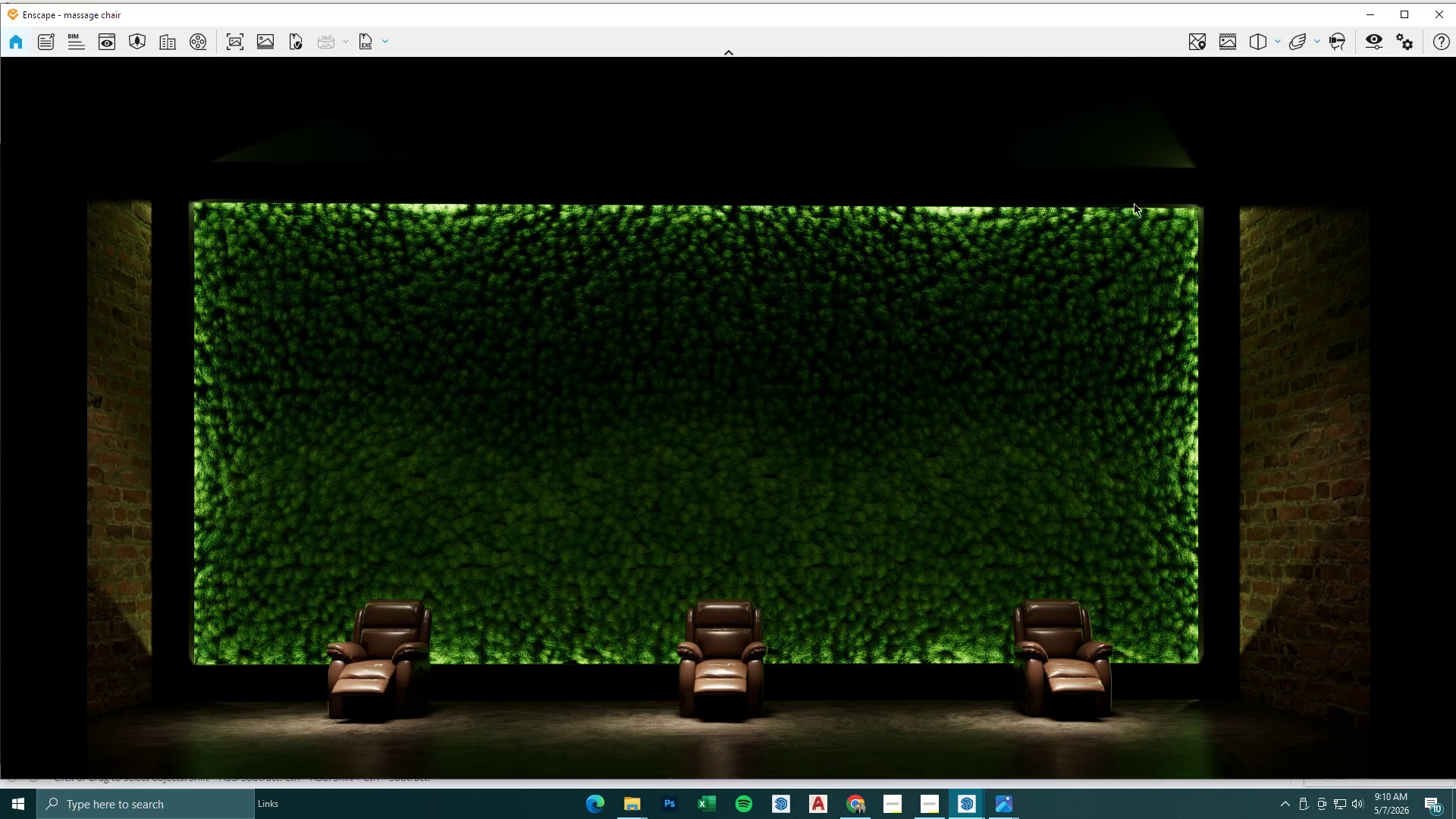 
left_click([1378, 33])
 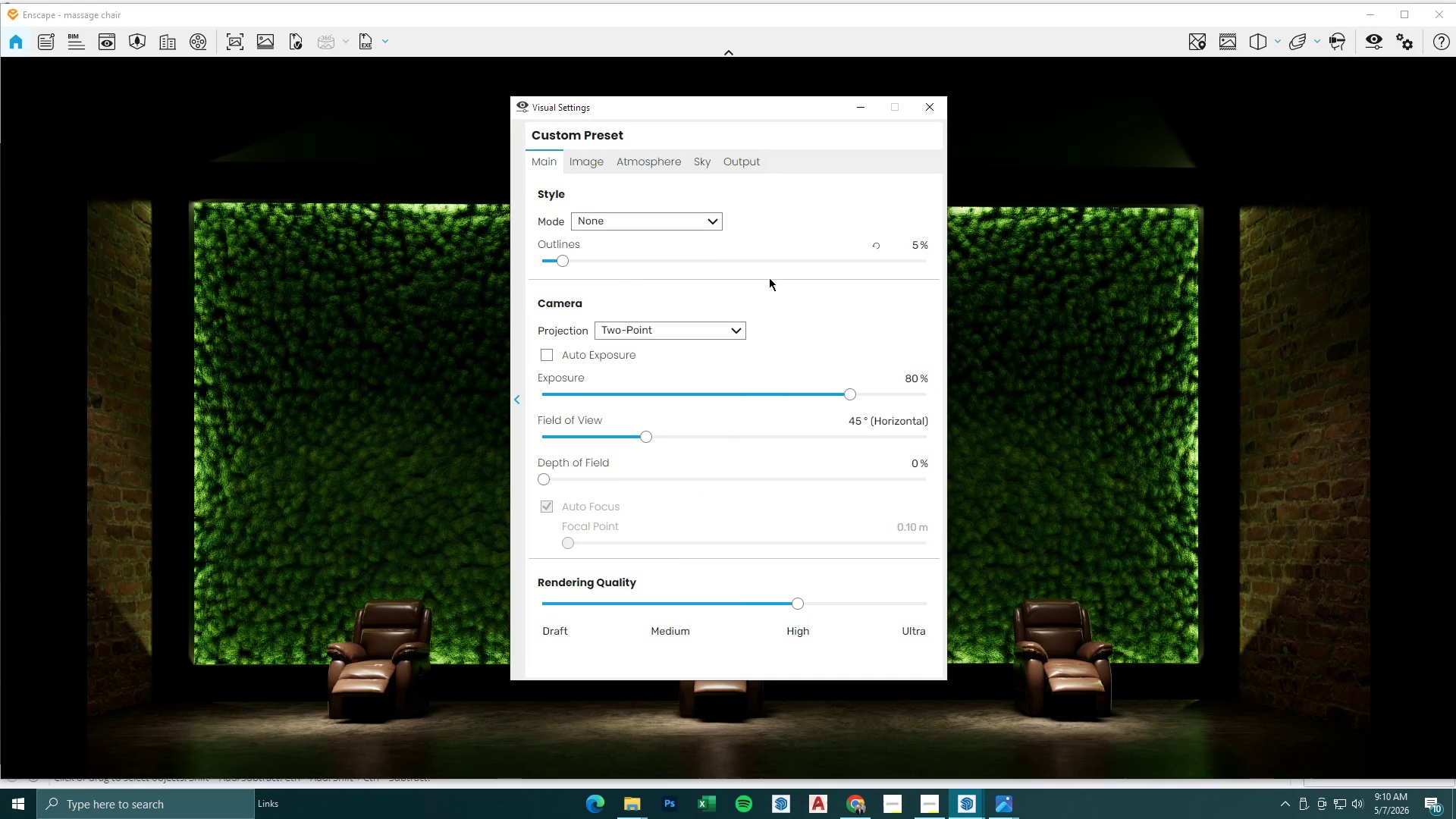 
left_click([648, 152])
 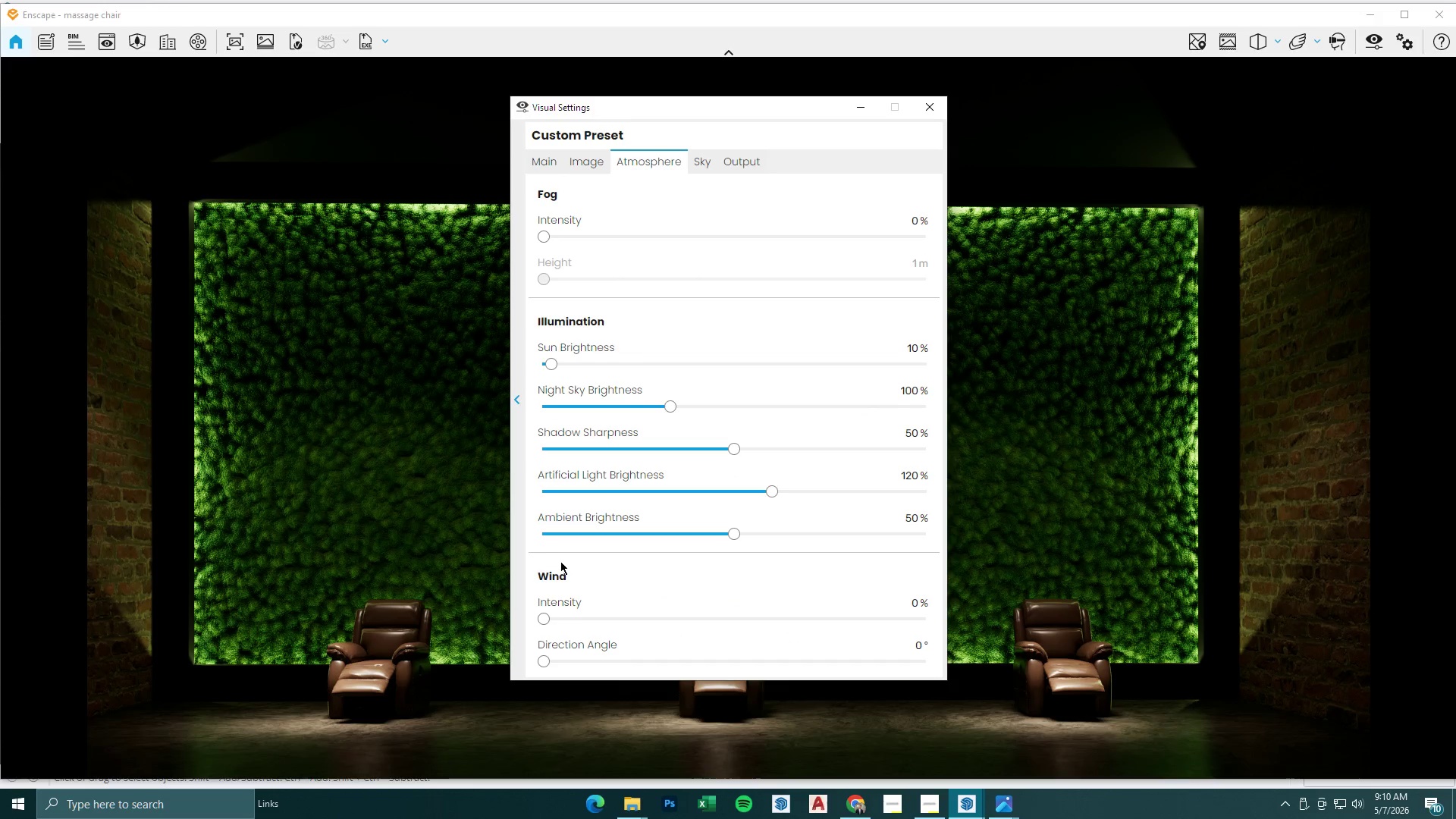 
left_click([593, 166])
 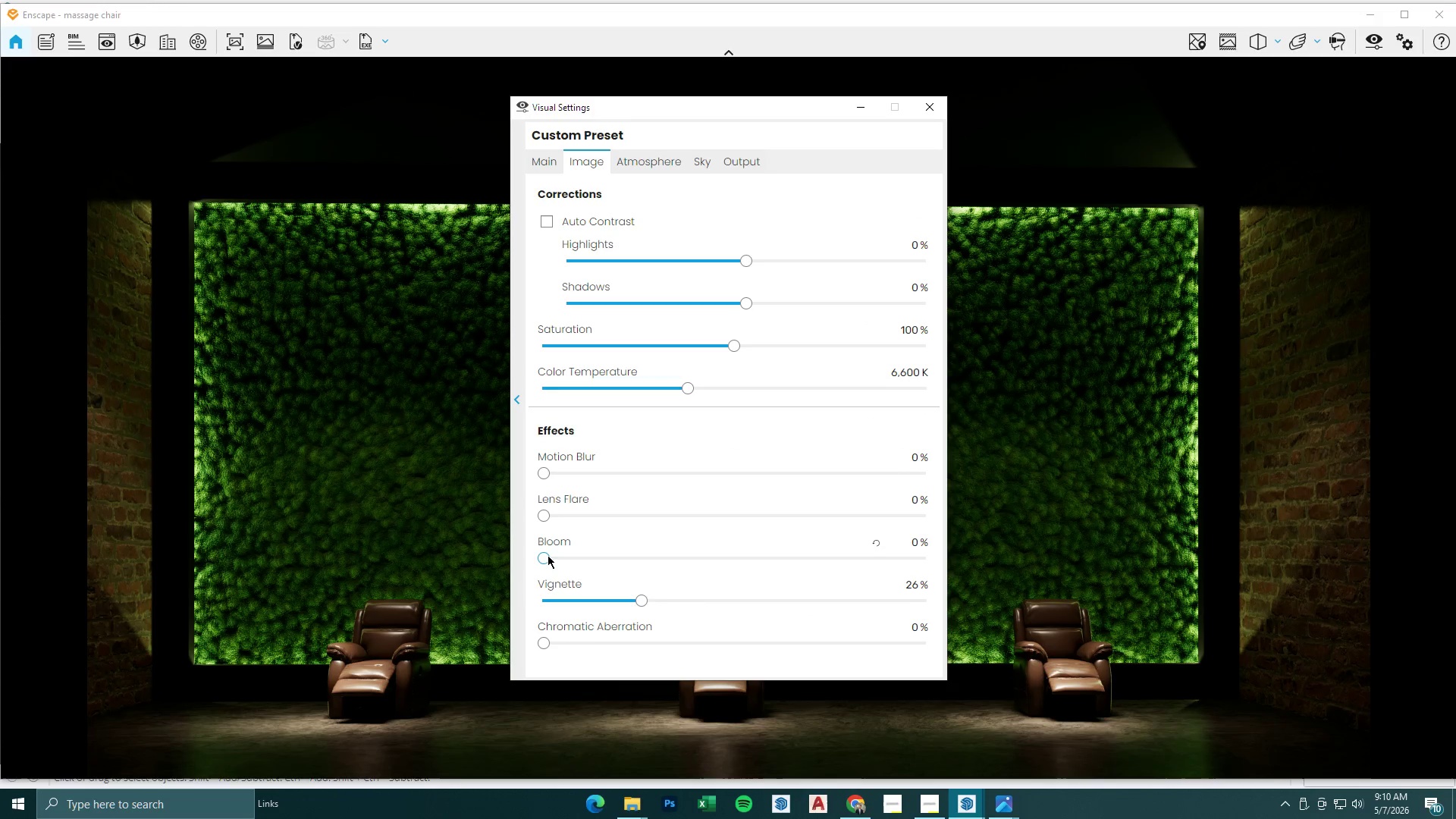 
left_click_drag(start_coordinate=[545, 555], to_coordinate=[594, 557])
 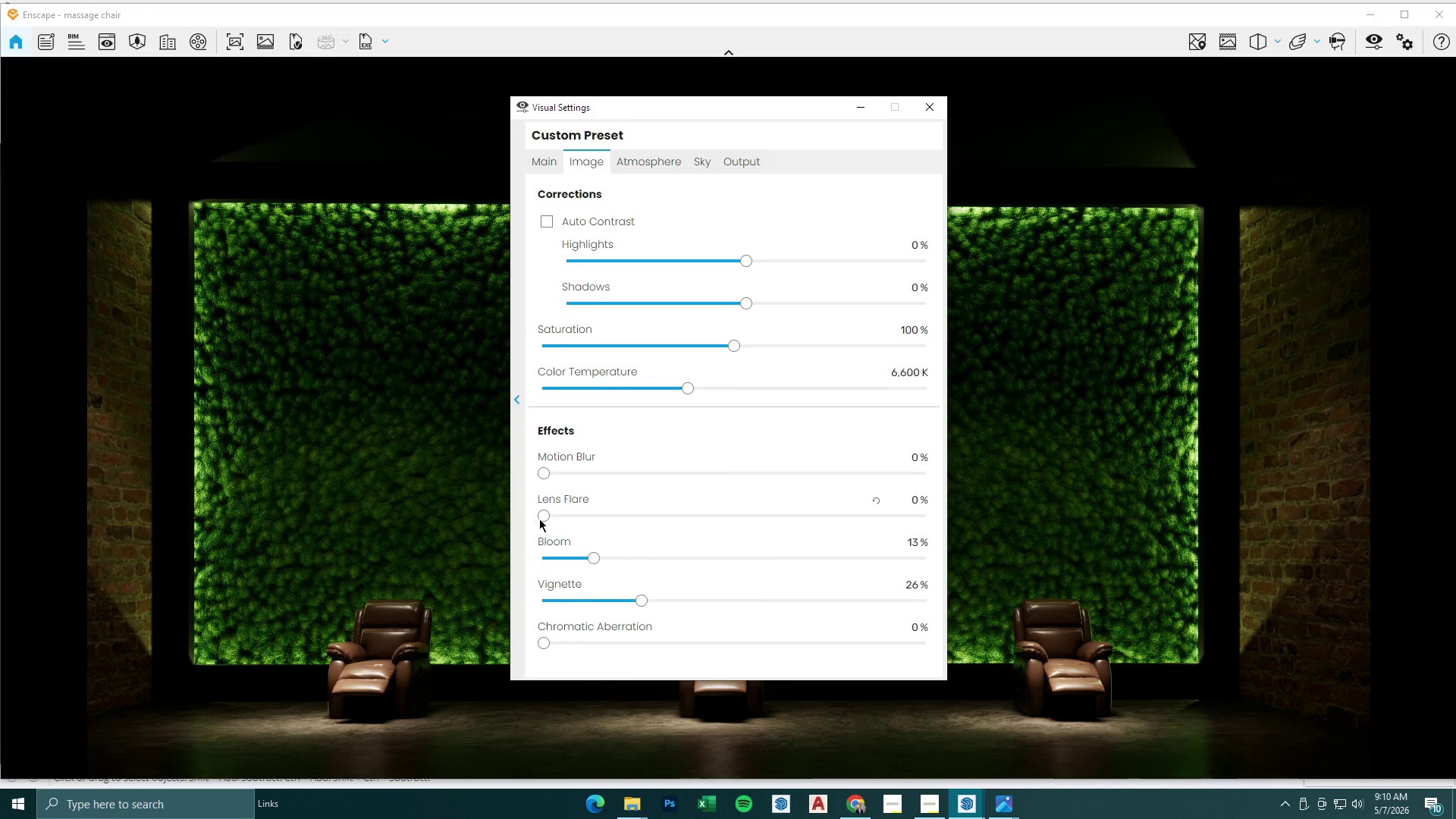 
left_click_drag(start_coordinate=[544, 518], to_coordinate=[678, 525])
 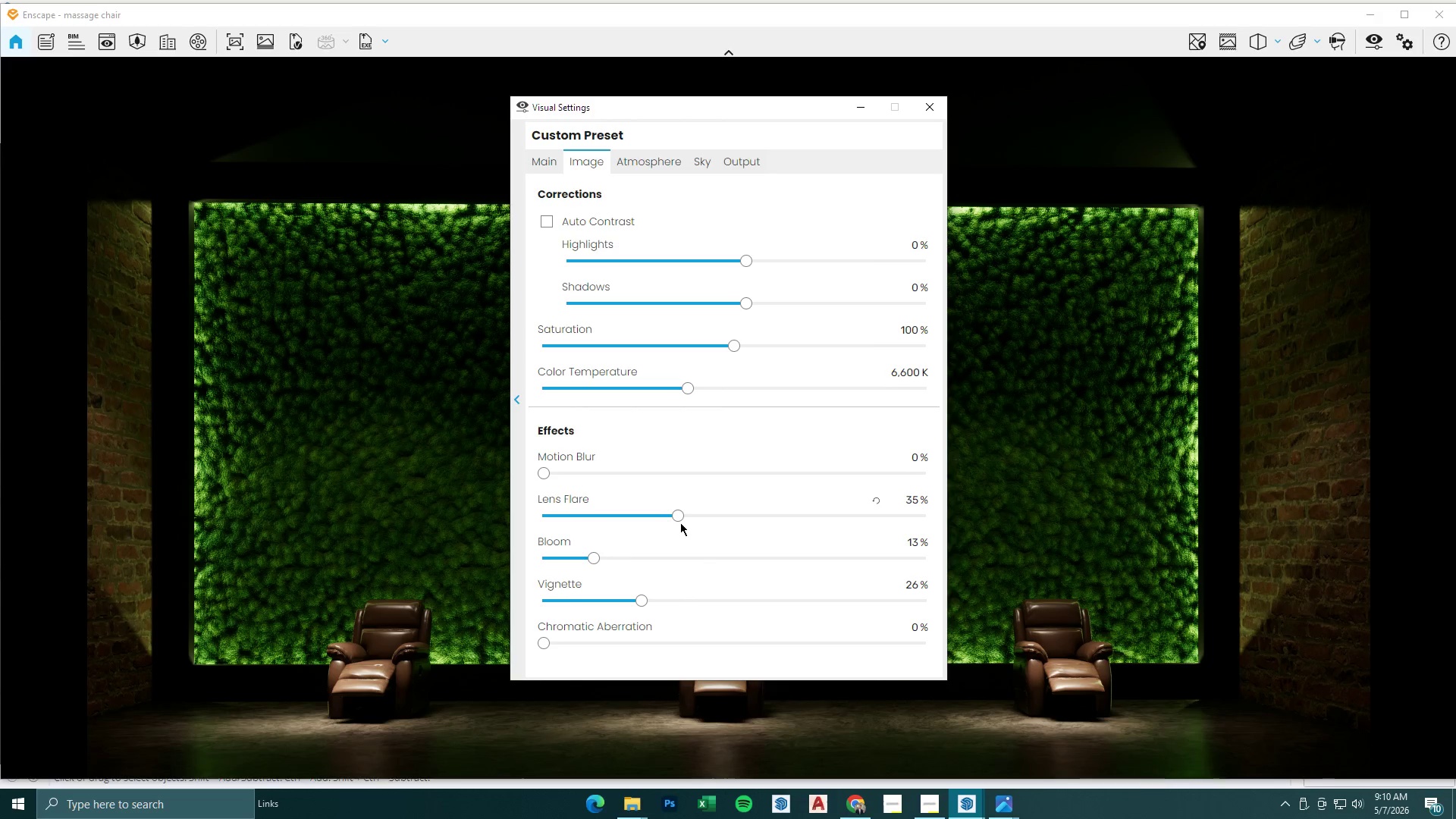 
left_click_drag(start_coordinate=[678, 519], to_coordinate=[531, 522])
 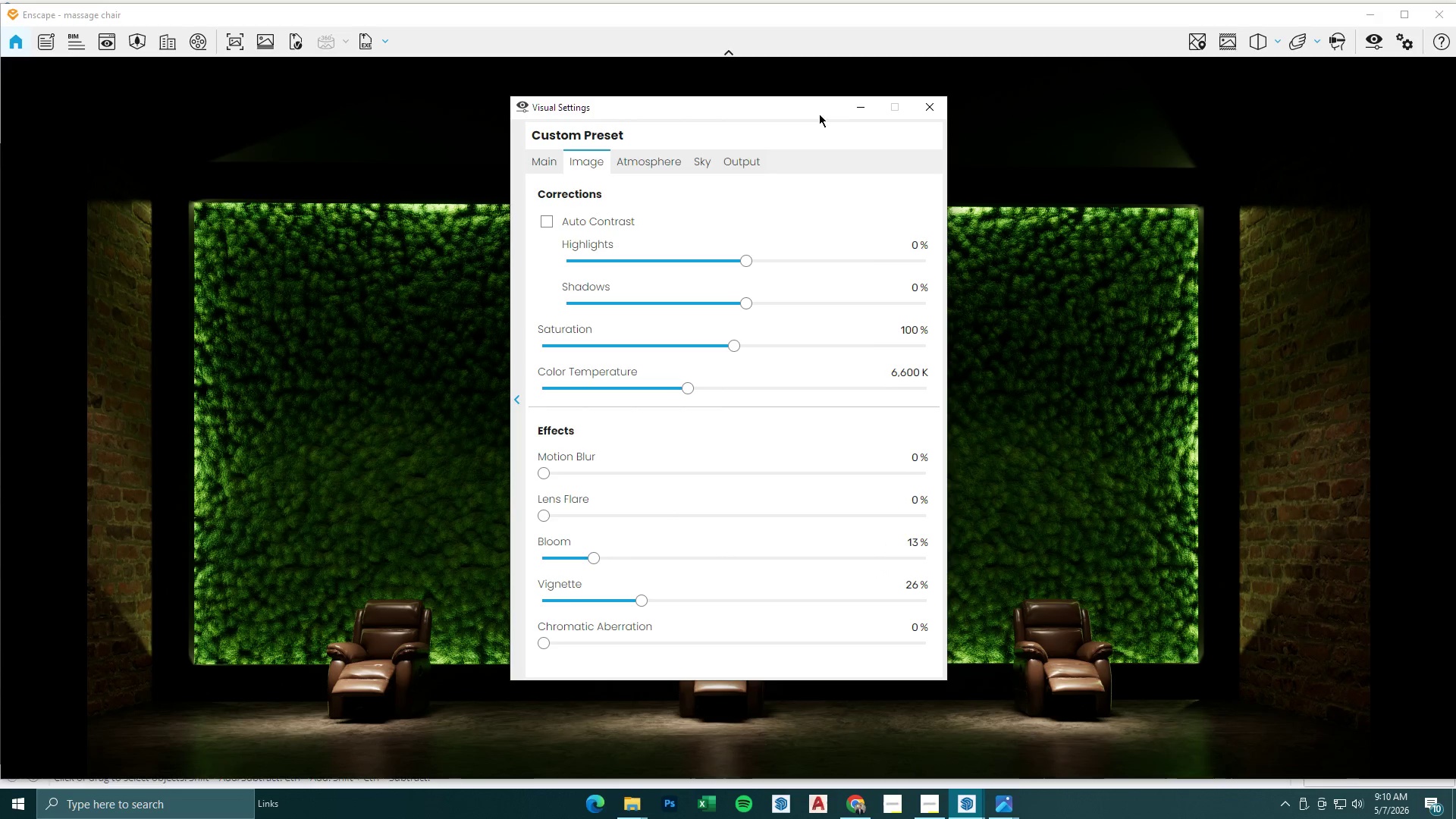 
left_click([848, 111])
 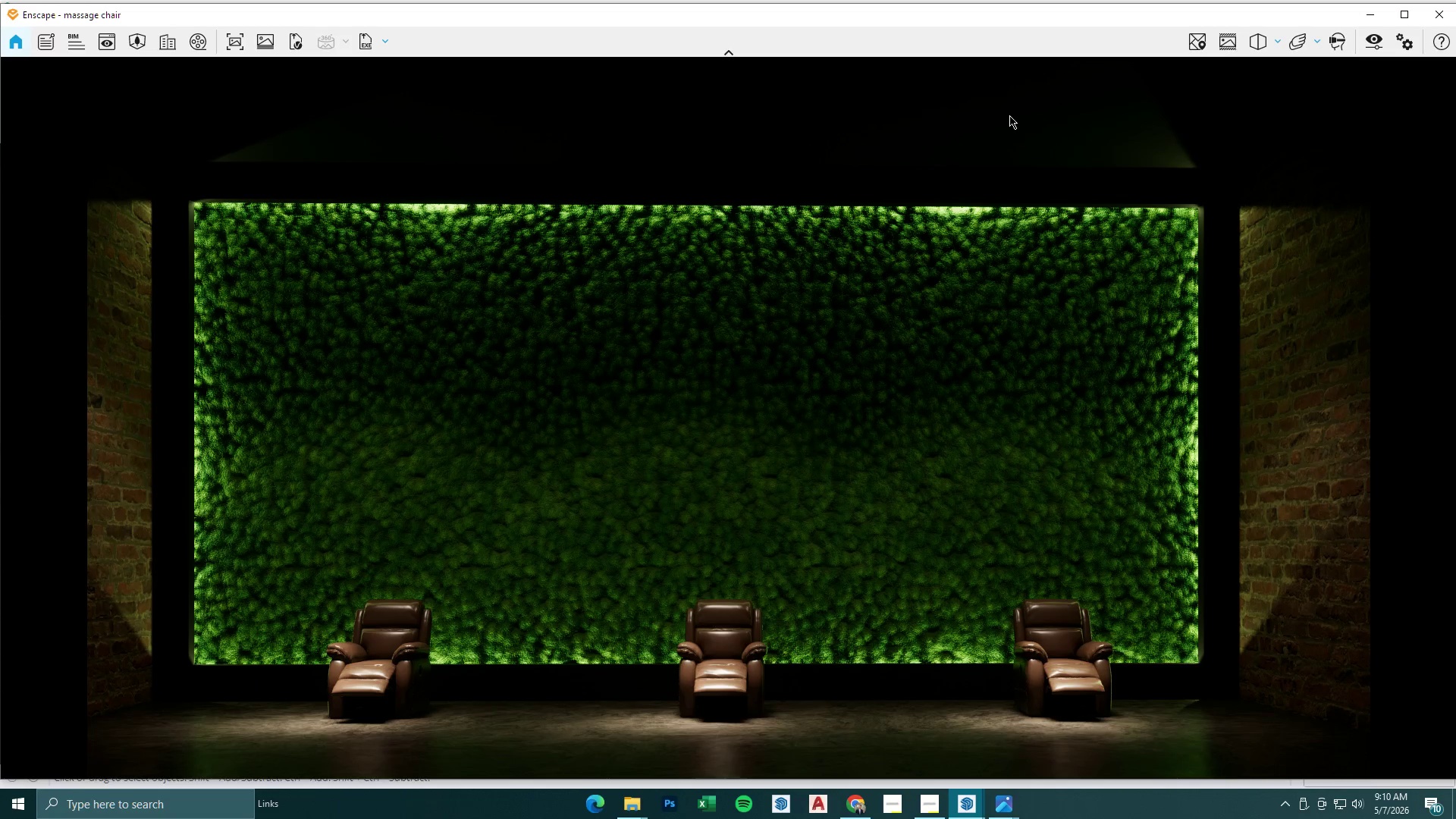 
wait(5.24)
 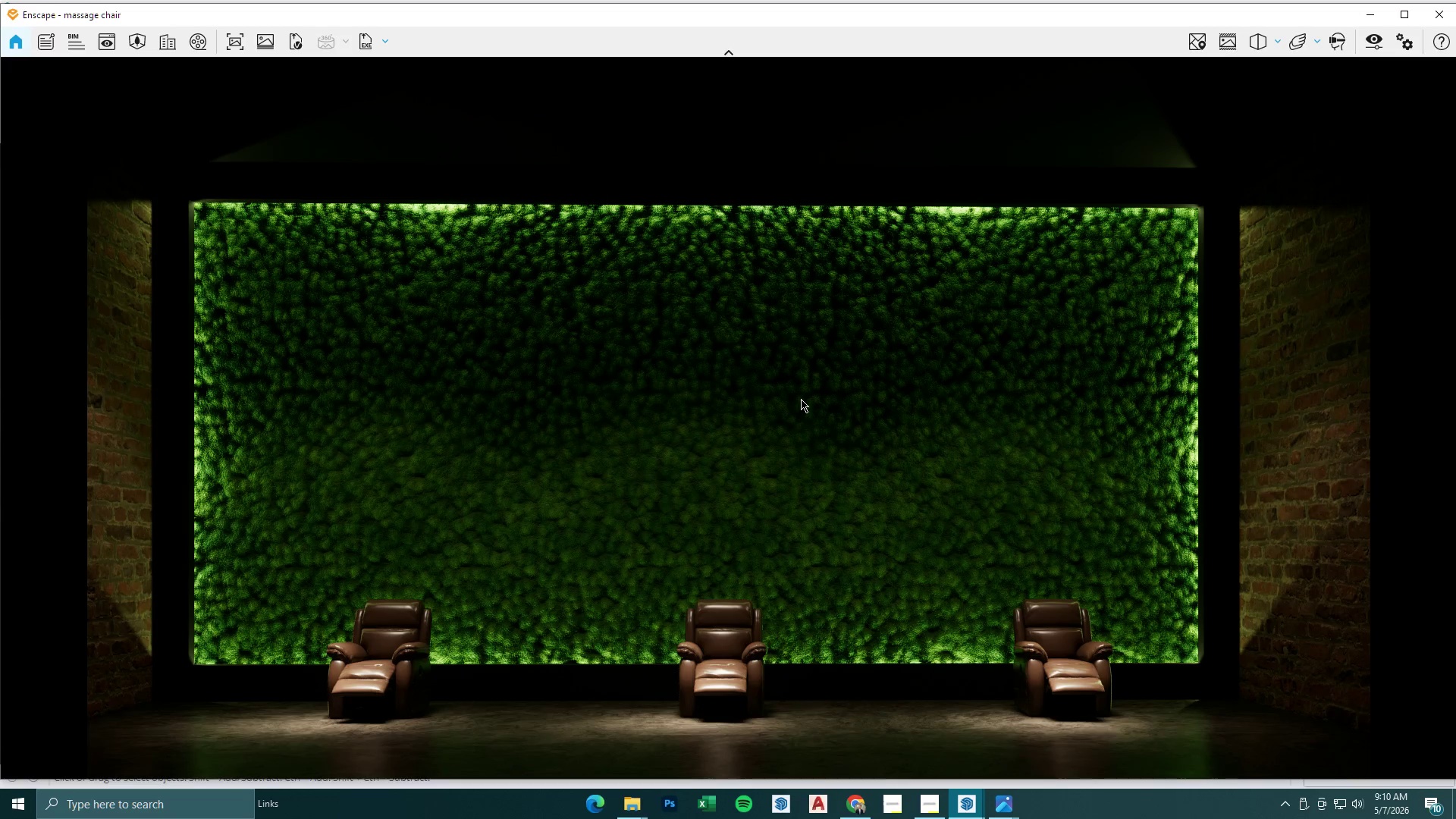 
left_click([1370, 15])
 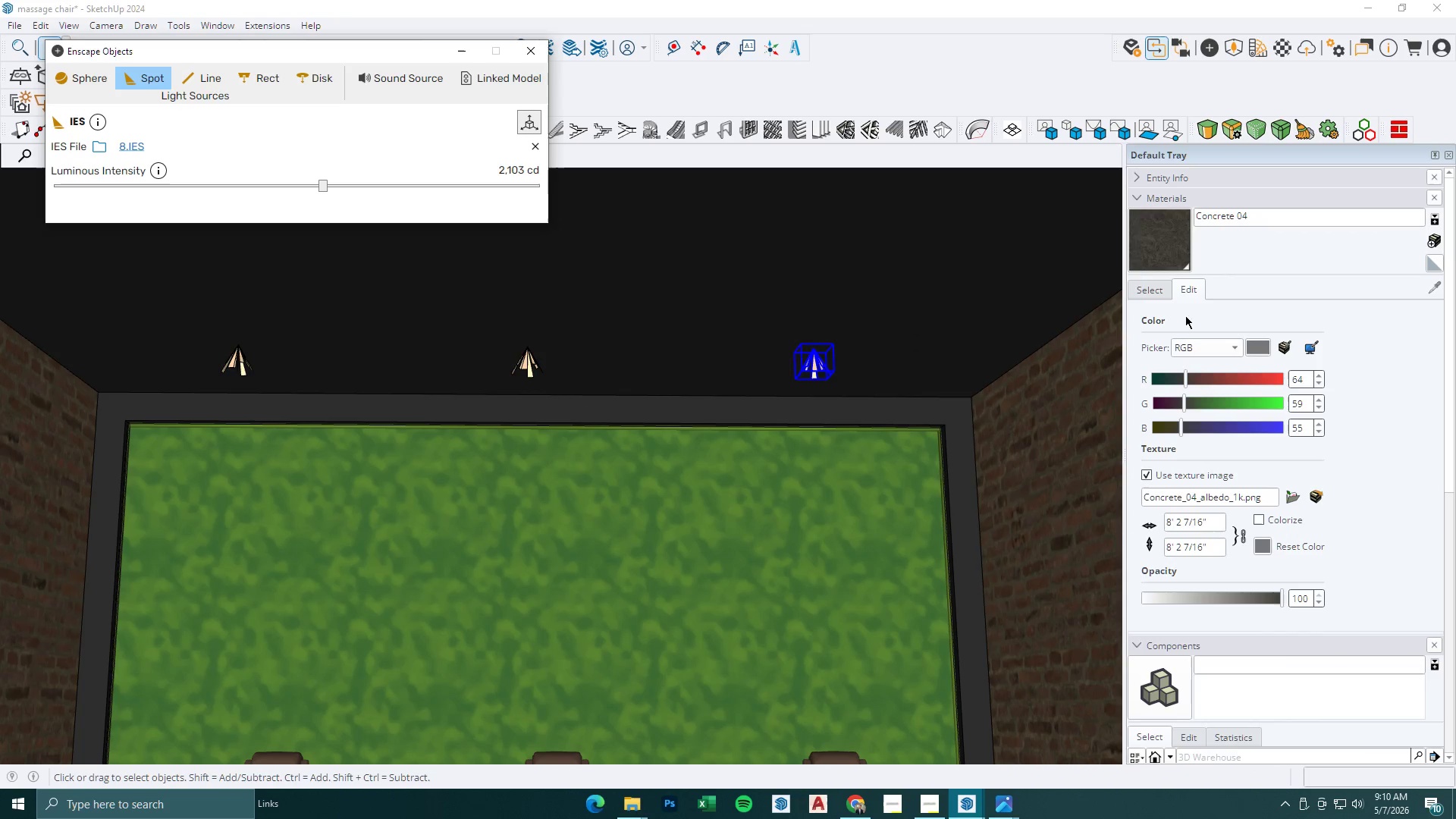 
left_click([1238, 344])
 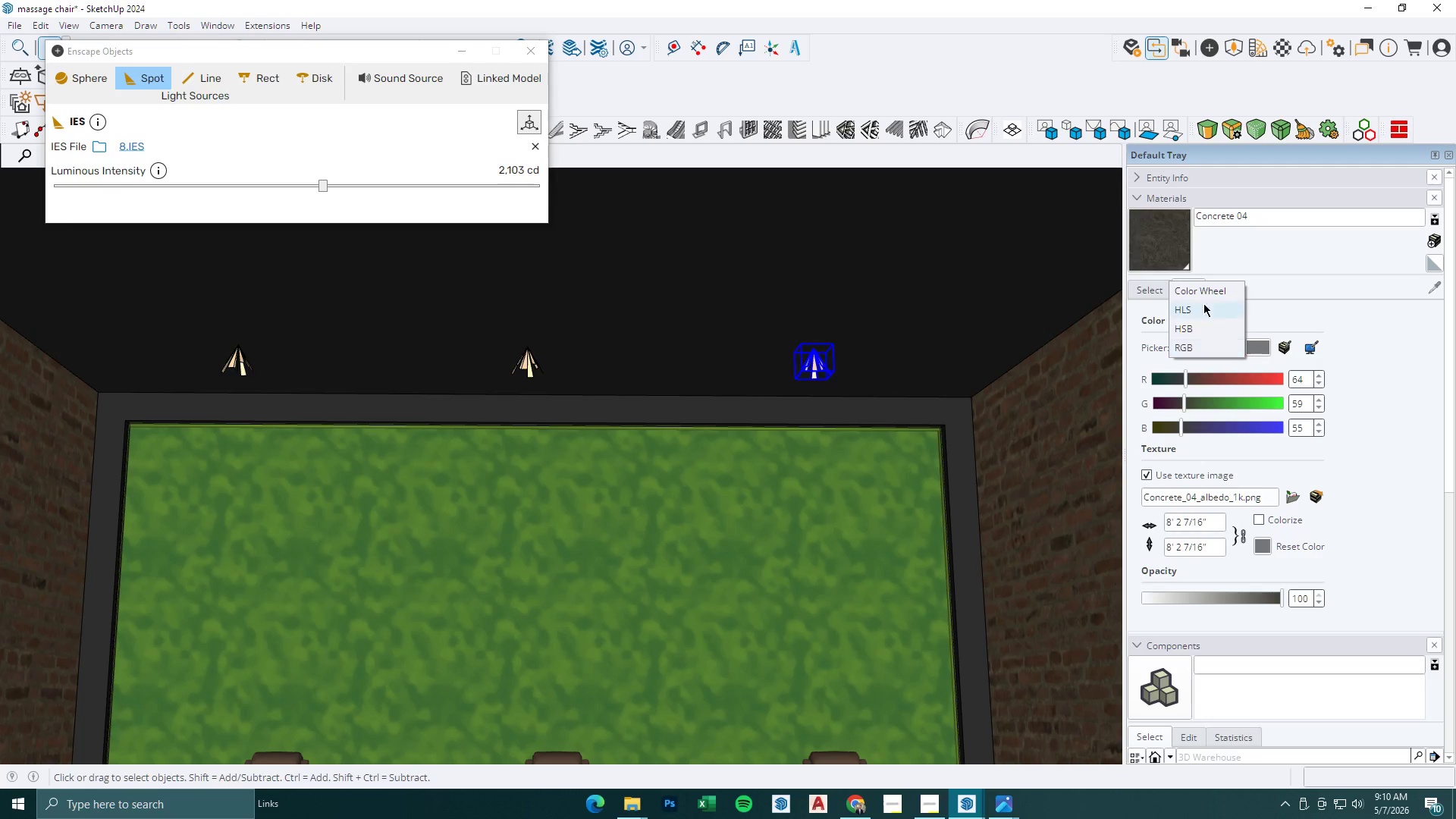 
left_click([1203, 290])
 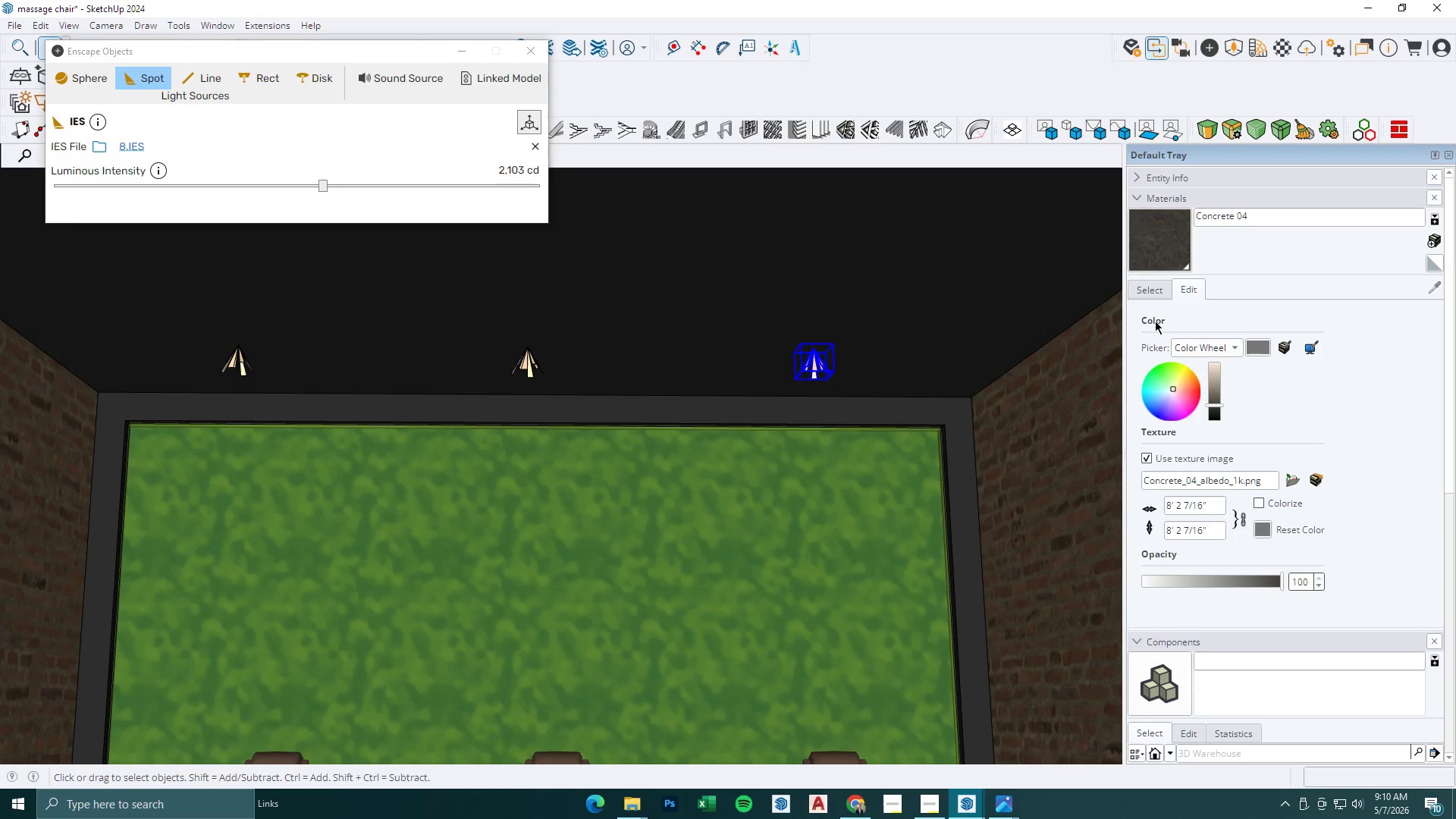 
left_click([1148, 290])
 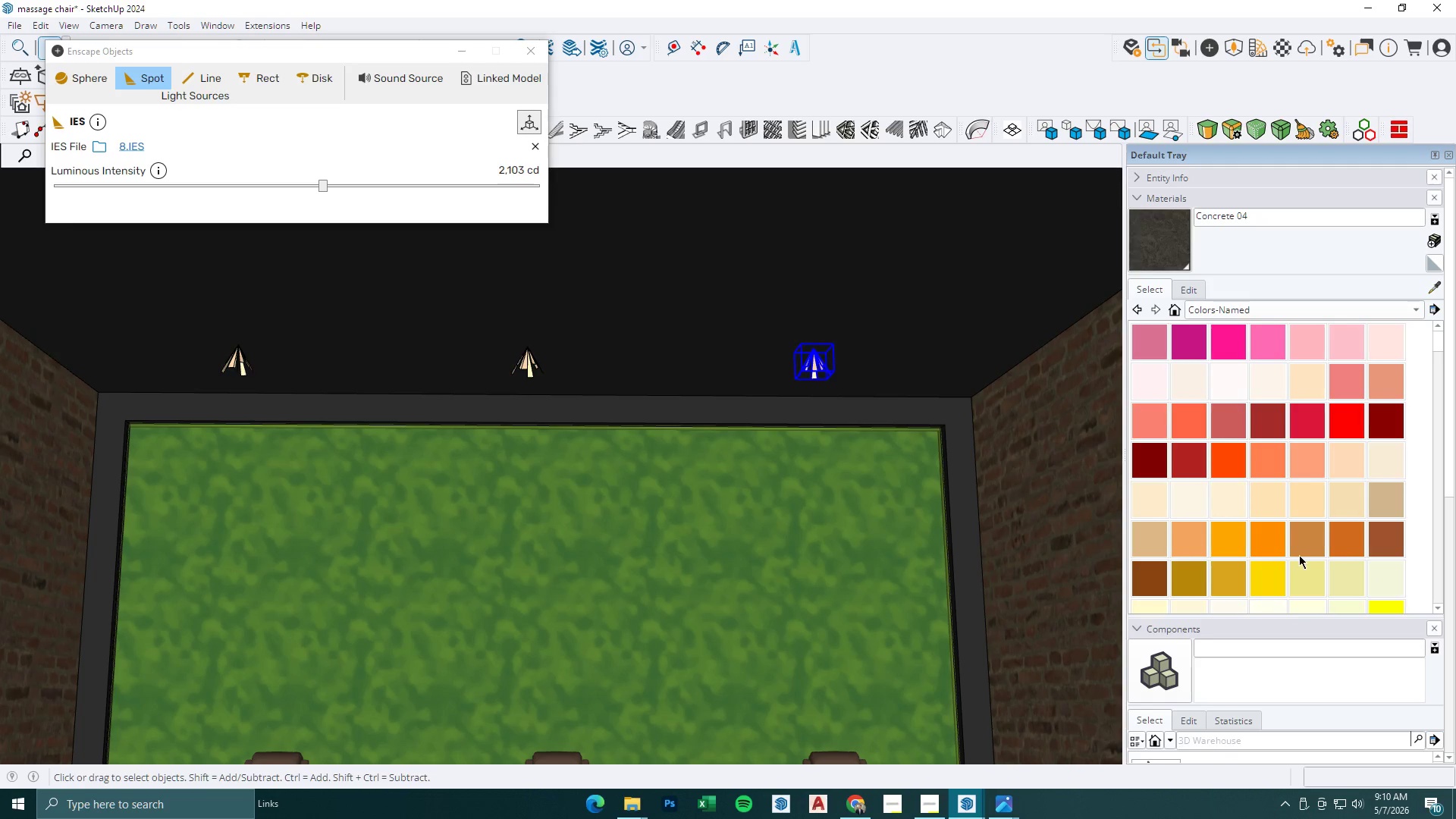 
left_click([1304, 572])
 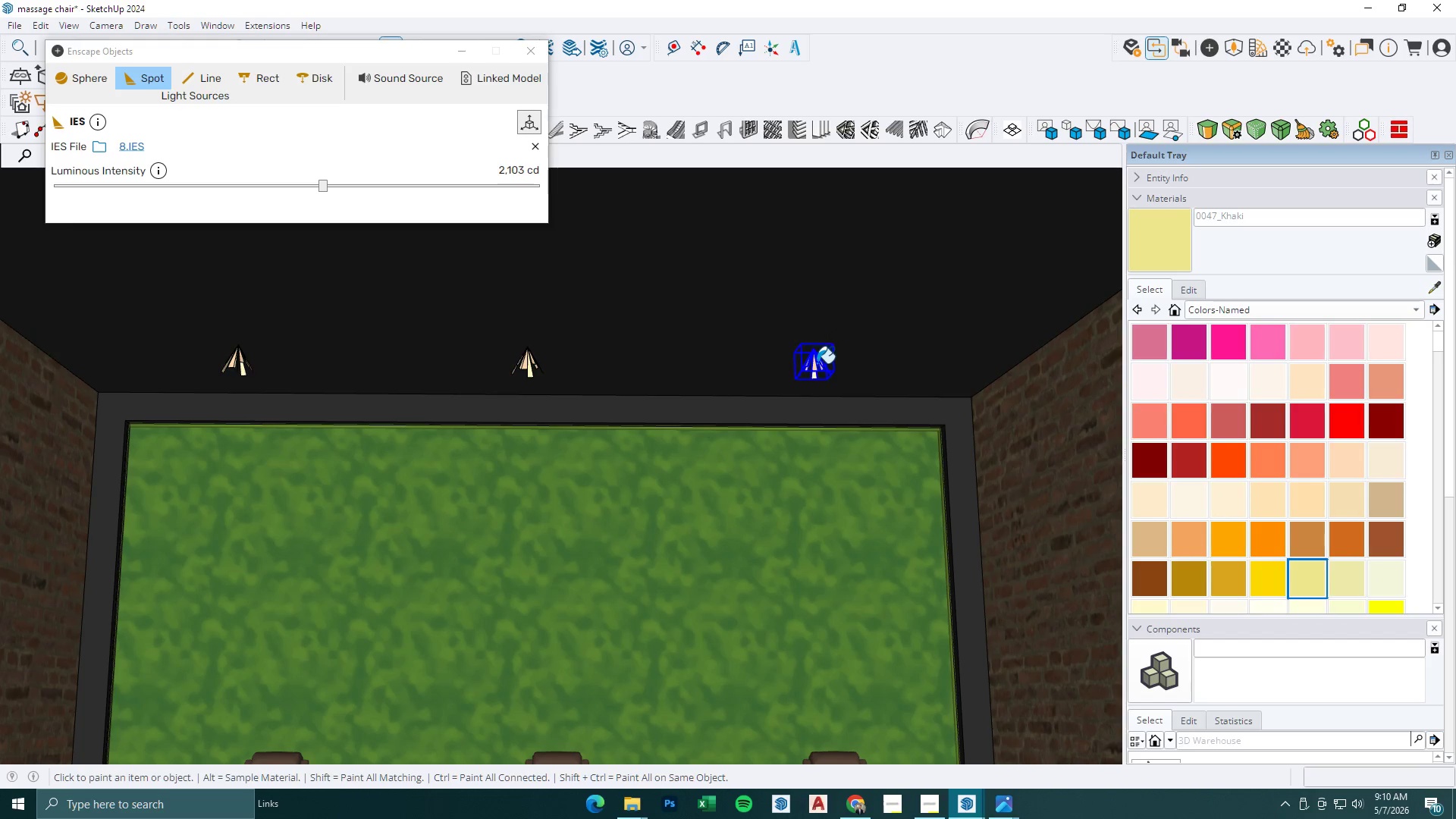 
left_click([815, 364])
 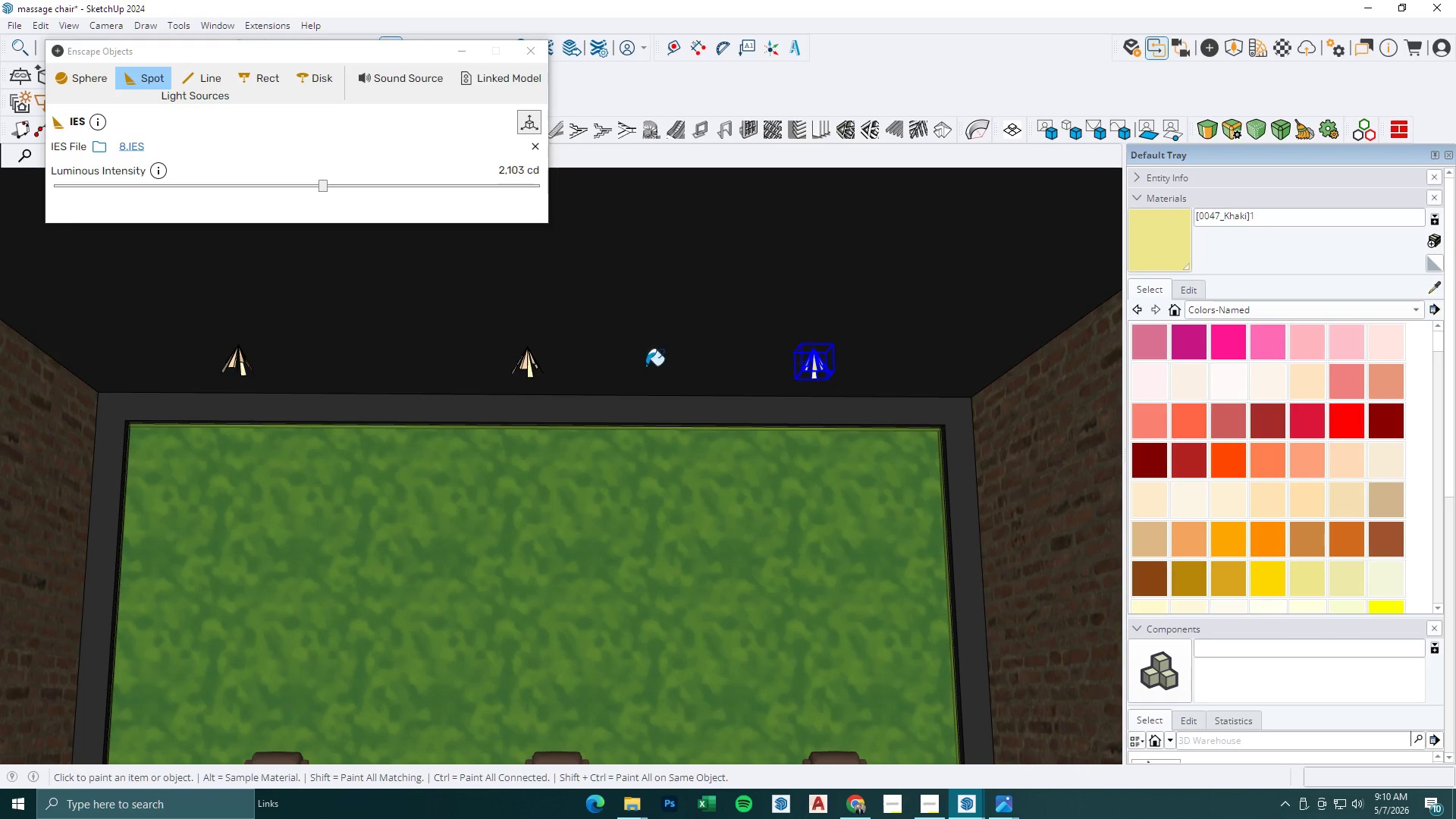 
left_click([513, 357])
 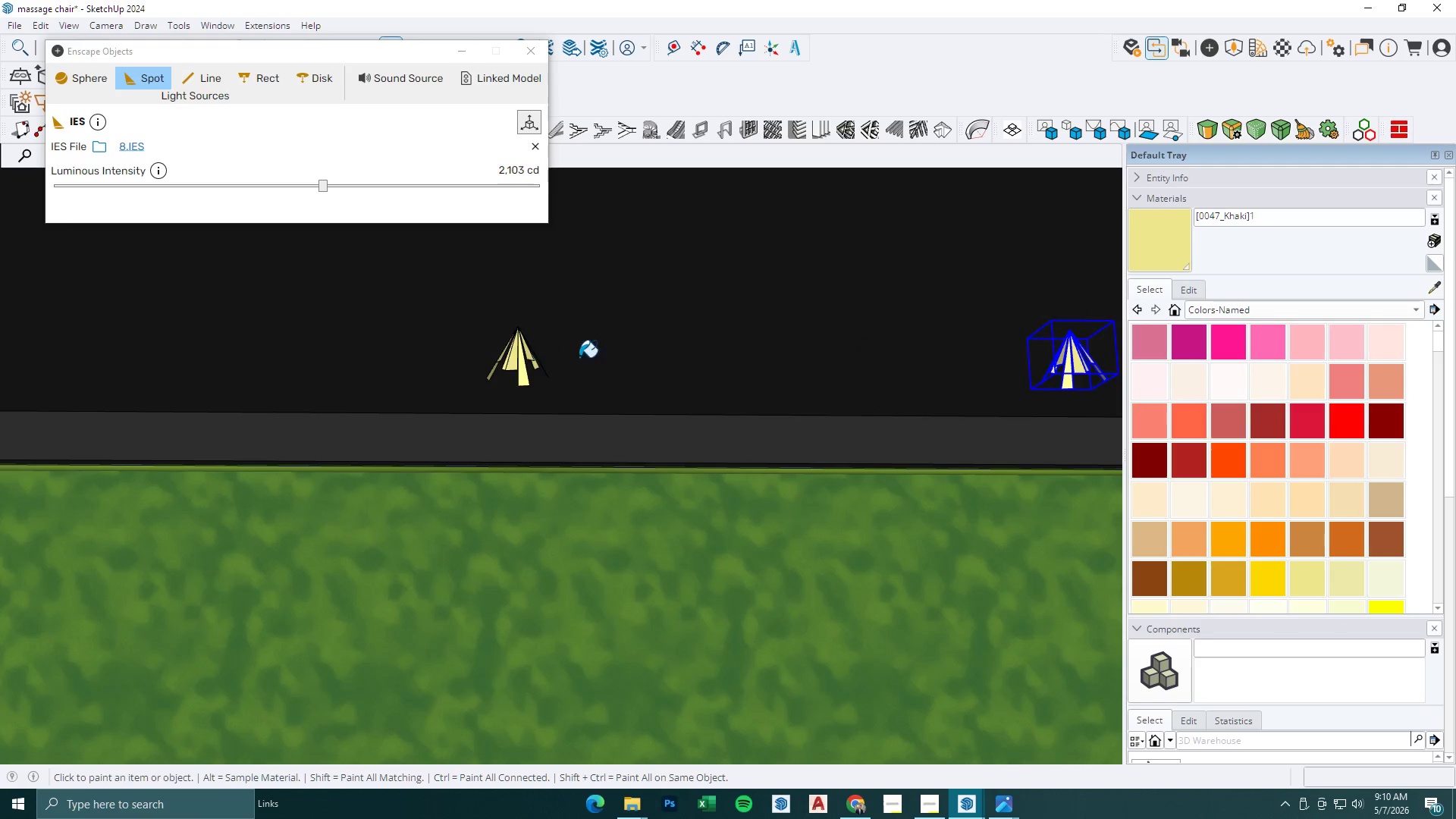 
scroll: coordinate [521, 359], scroll_direction: up, amount: 6.0
 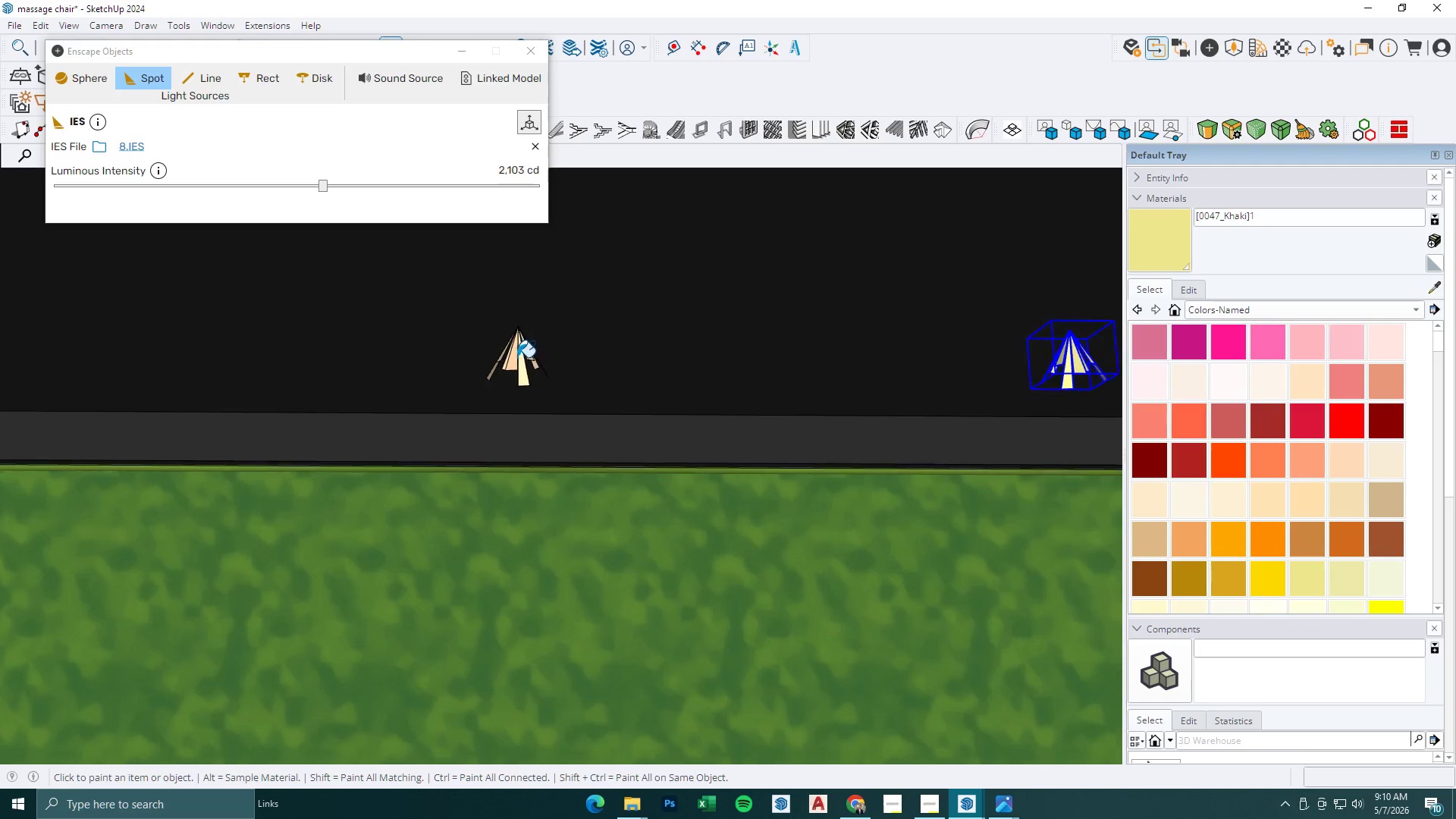 
left_click([209, 351])
 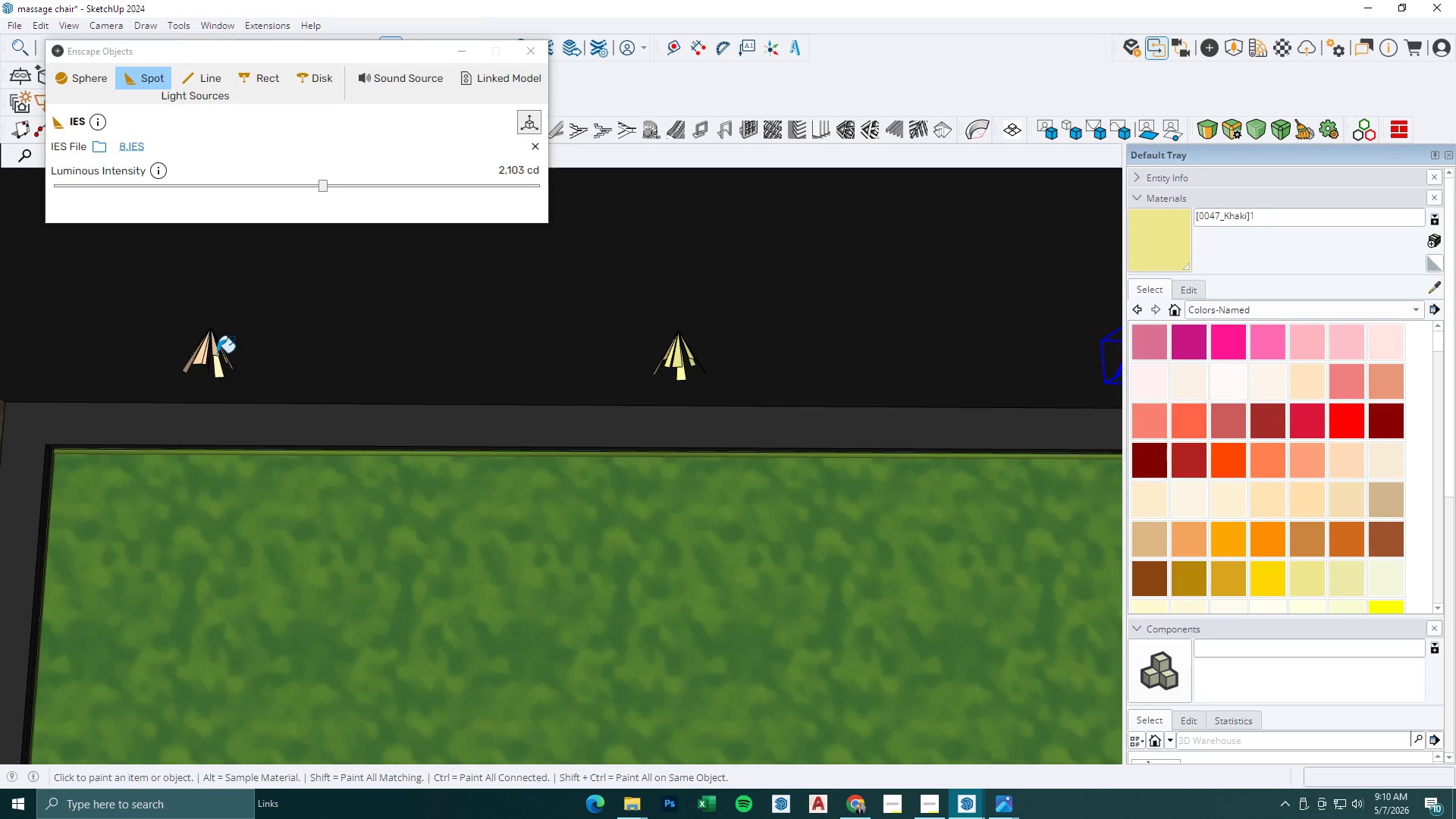 
scroll: coordinate [242, 377], scroll_direction: down, amount: 3.0
 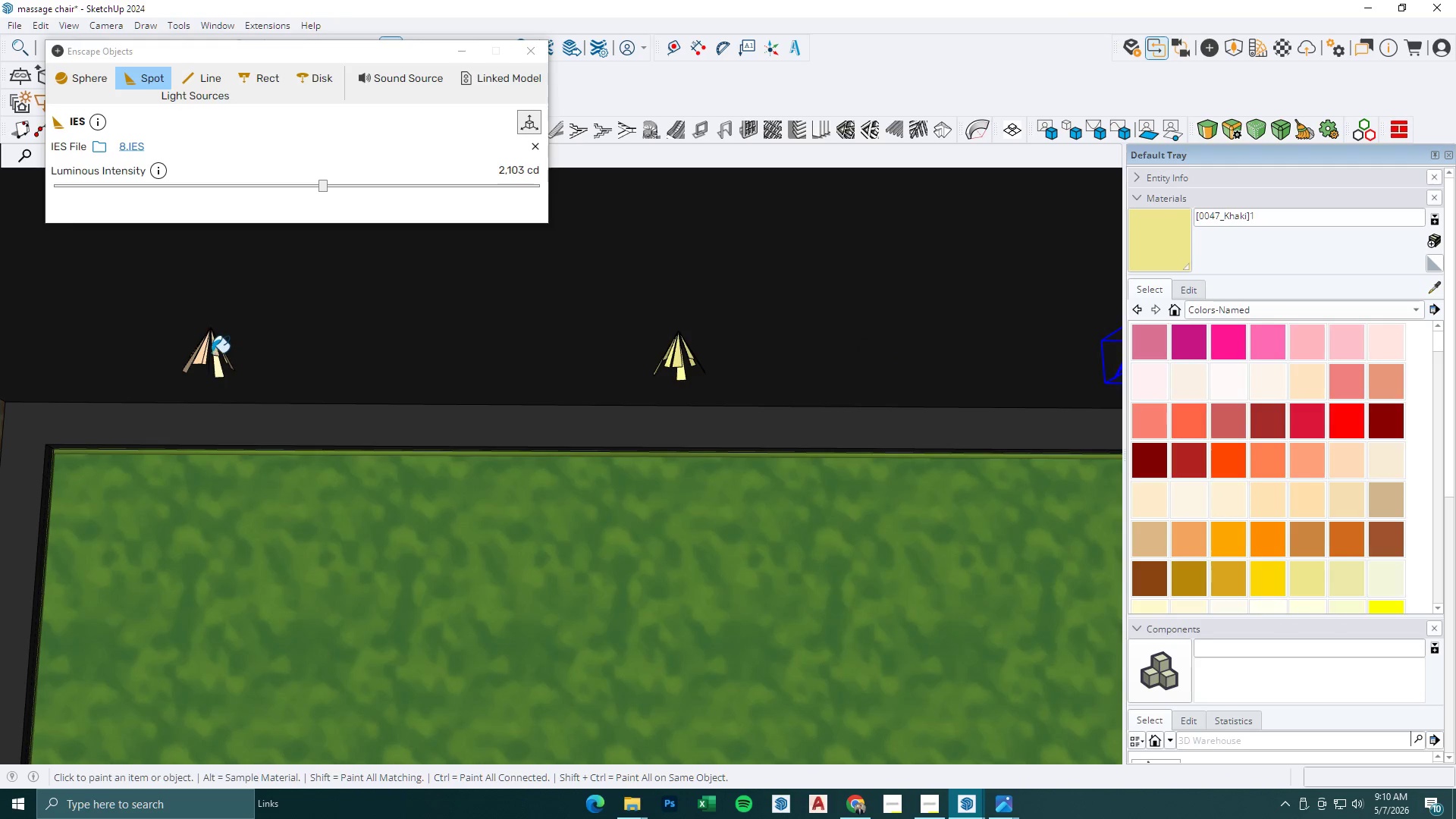 
scroll: coordinate [256, 359], scroll_direction: none, amount: 0.0
 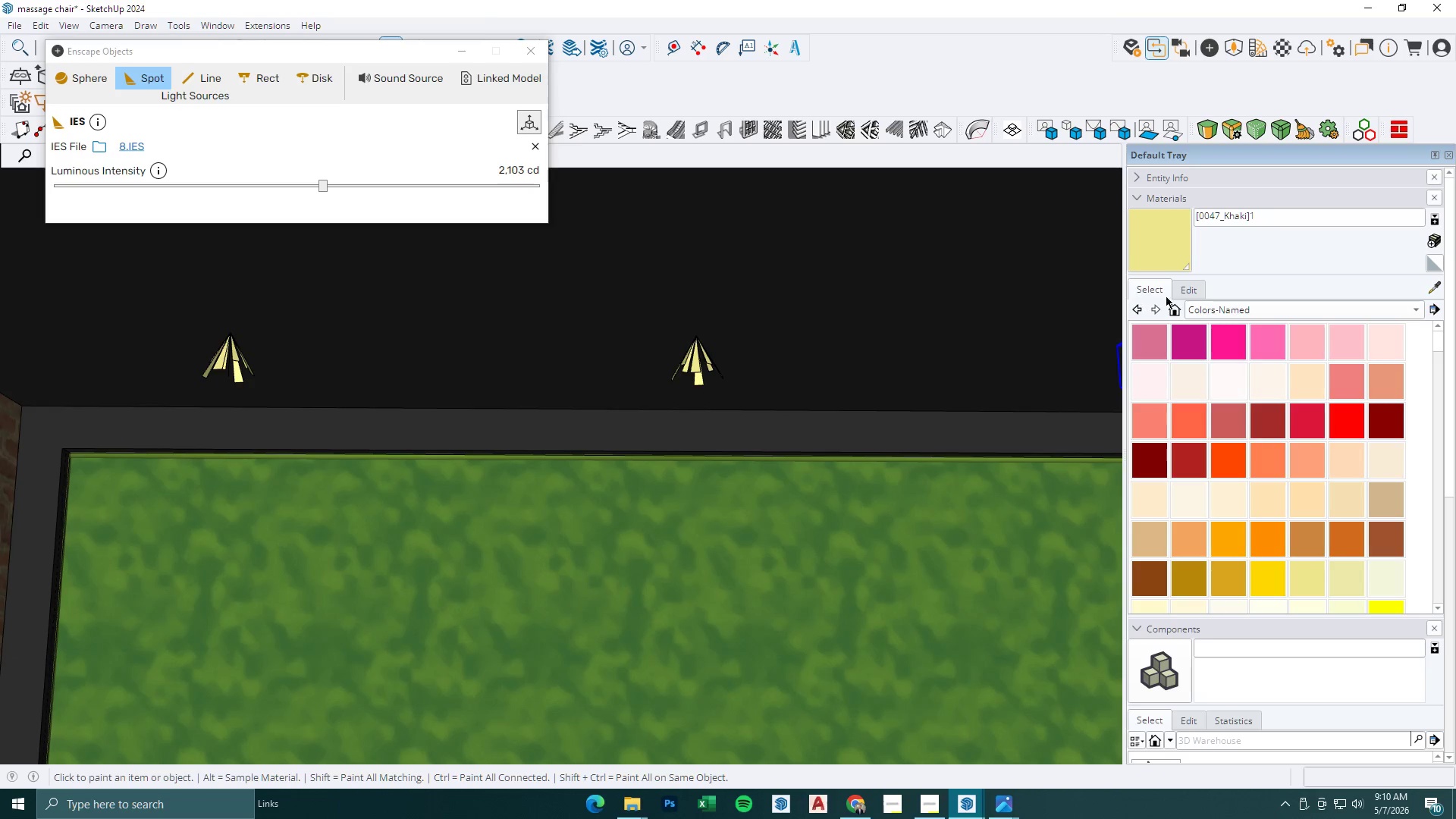 
left_click([1189, 290])
 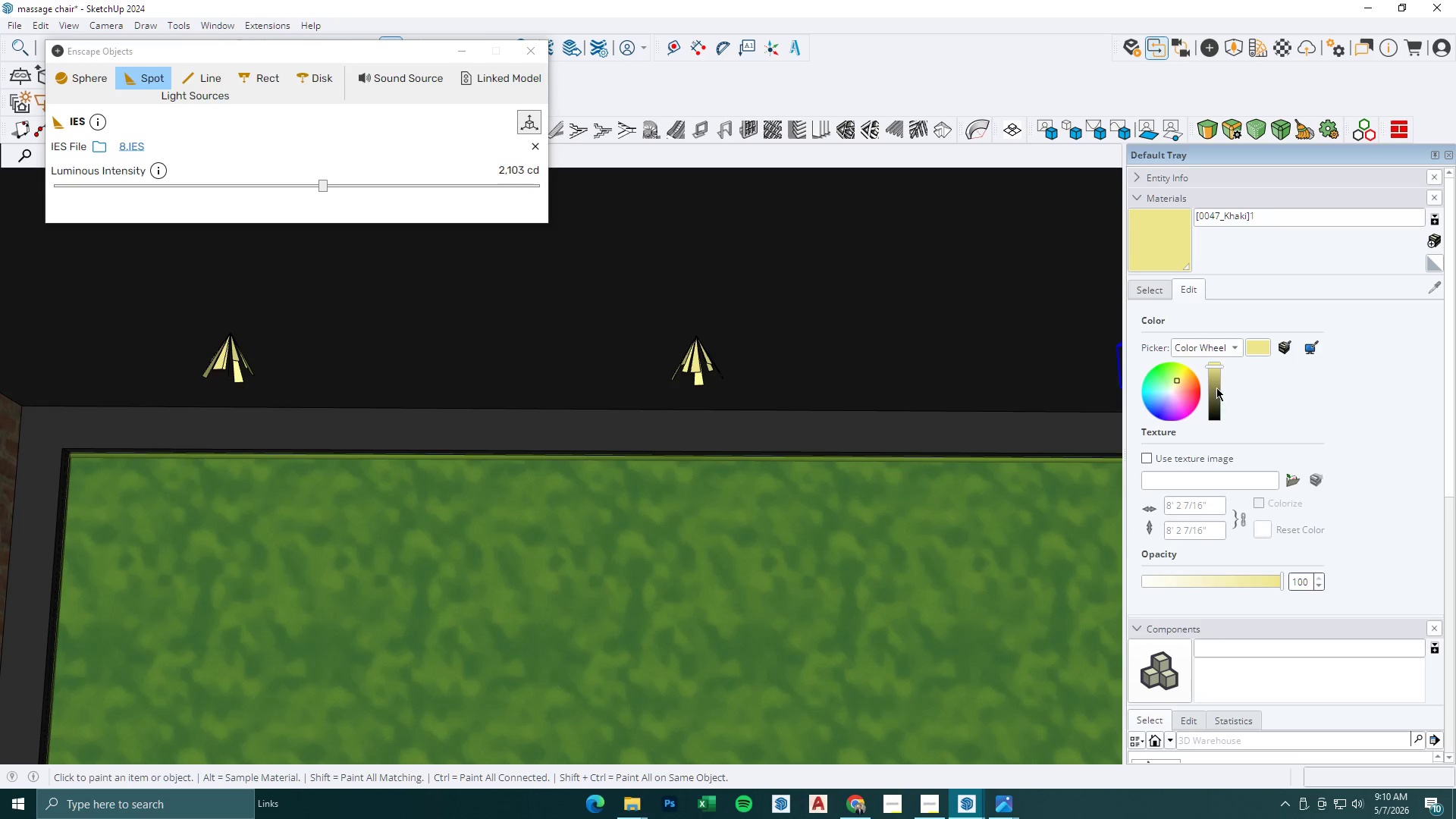 
left_click([1218, 375])
 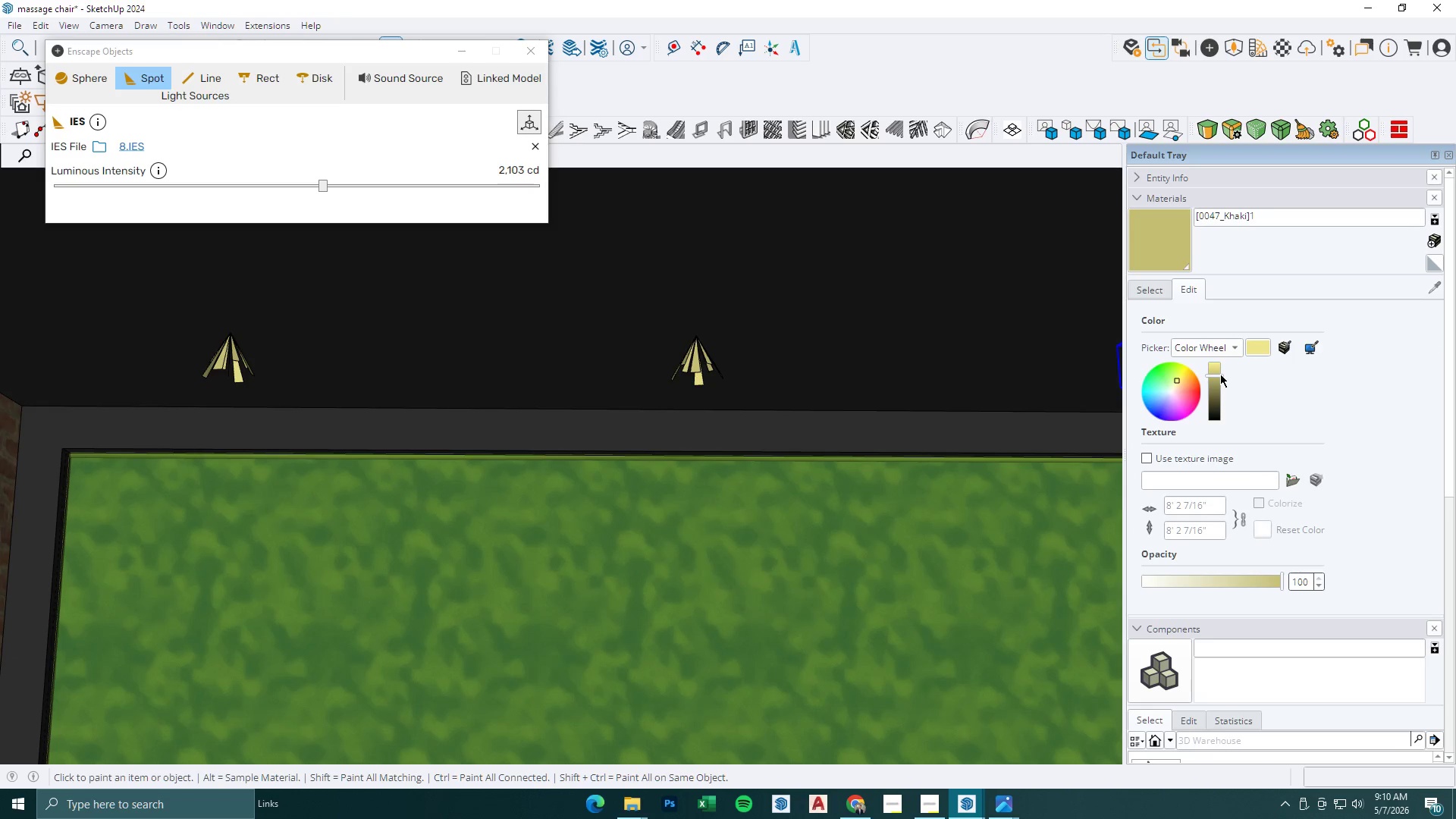 
left_click_drag(start_coordinate=[1219, 375], to_coordinate=[1218, 370])
 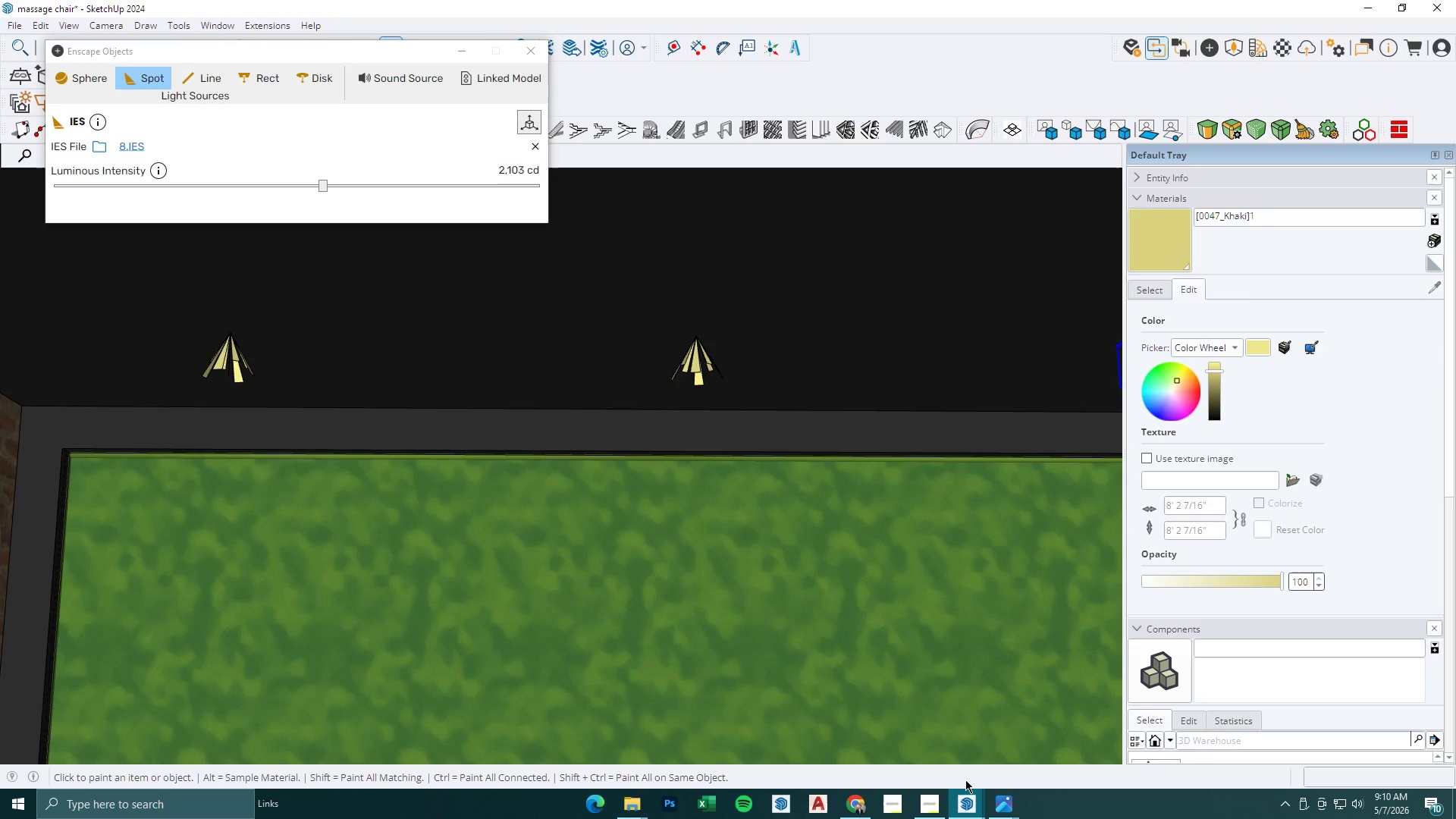 
left_click([959, 812])
 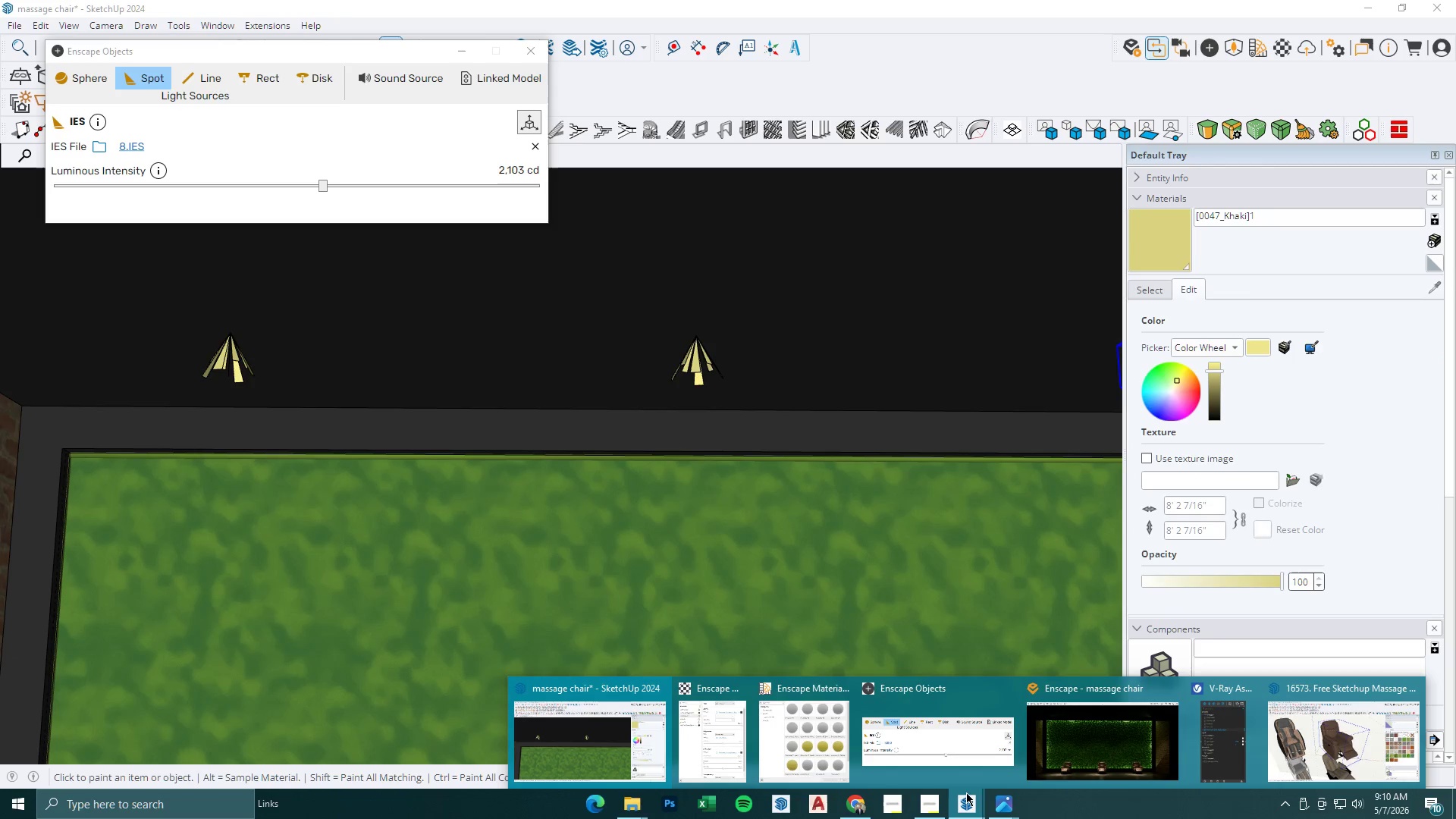 
left_click([1065, 770])
 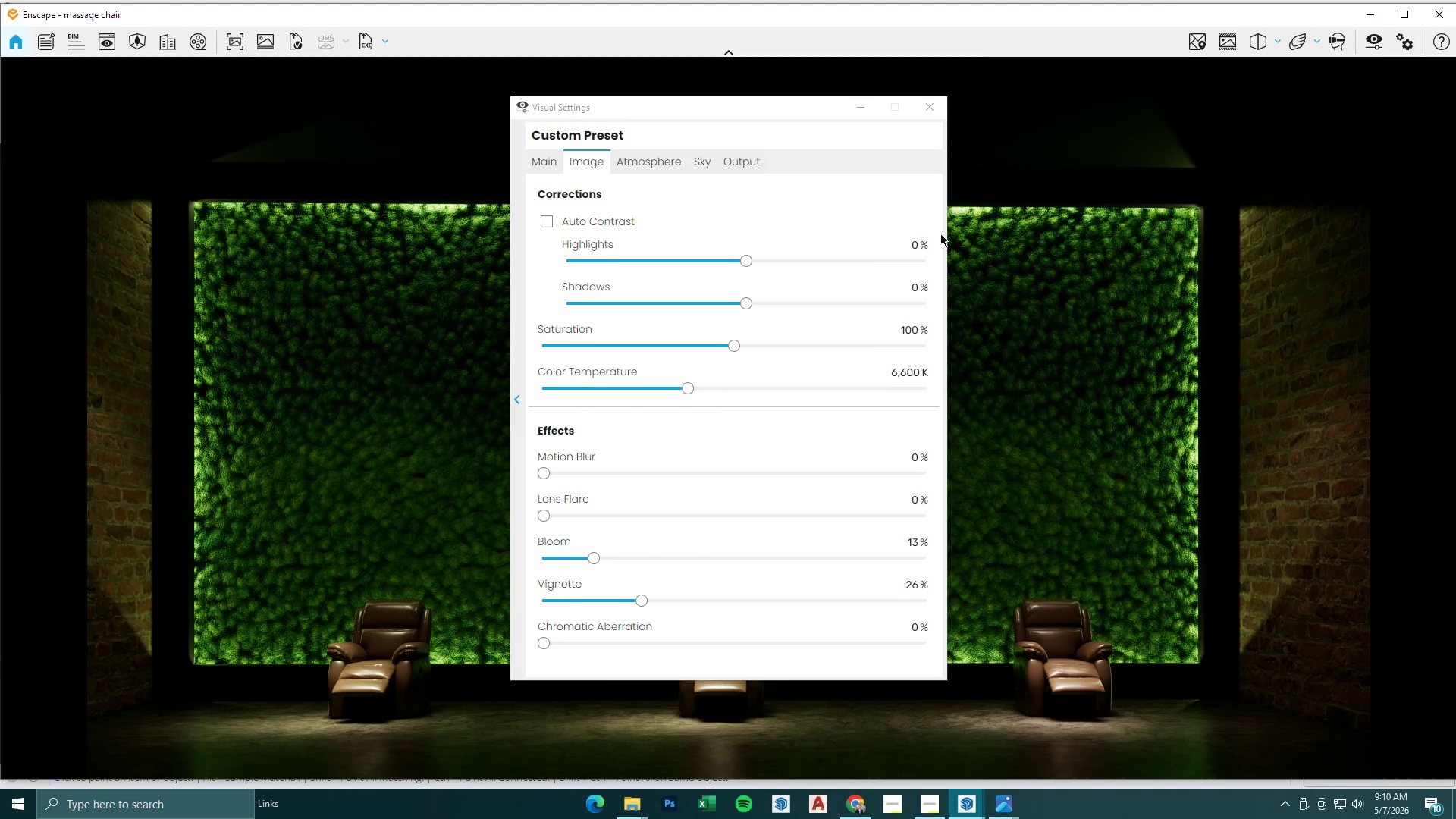 
left_click([861, 106])
 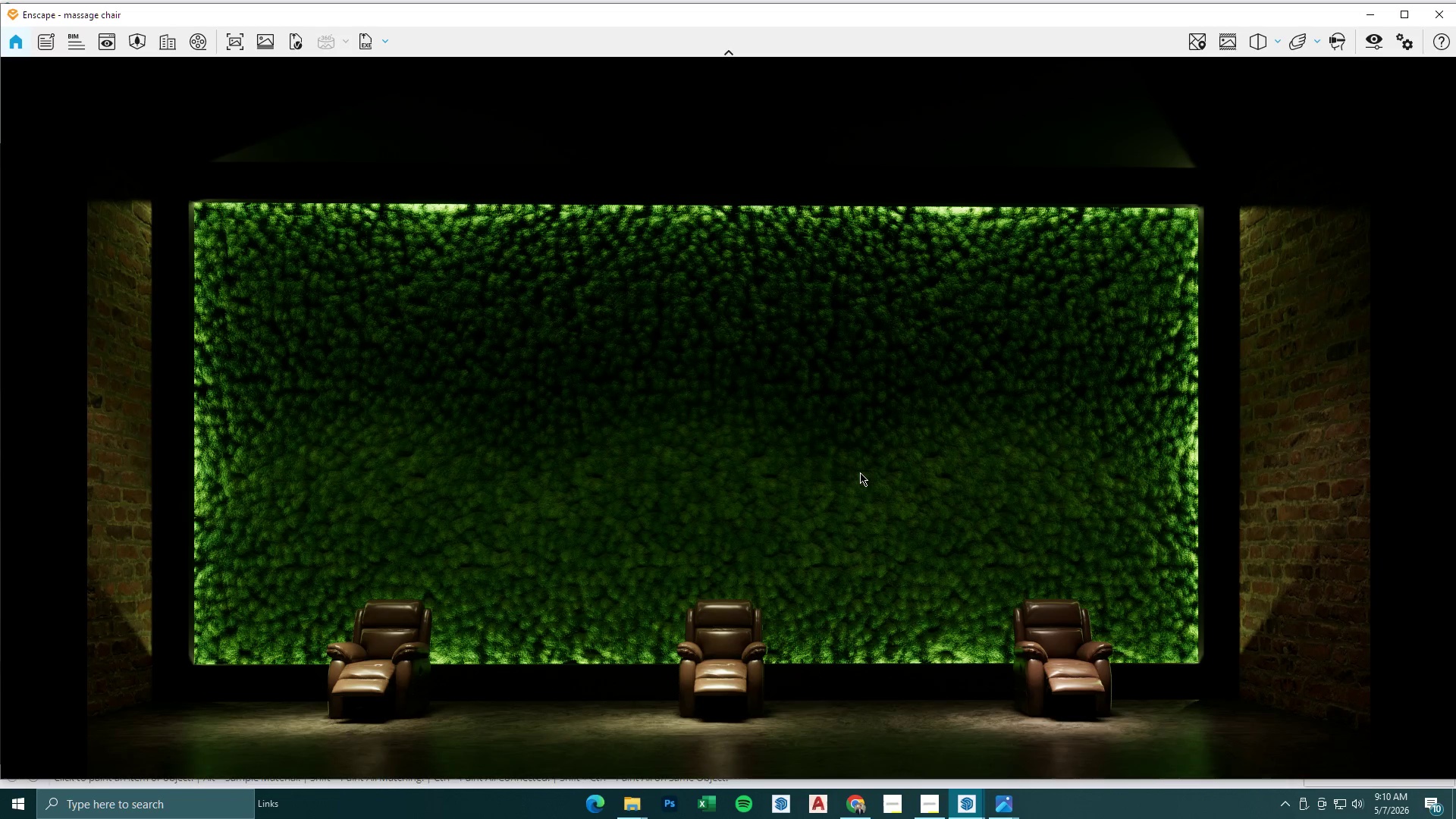 
wait(9.12)
 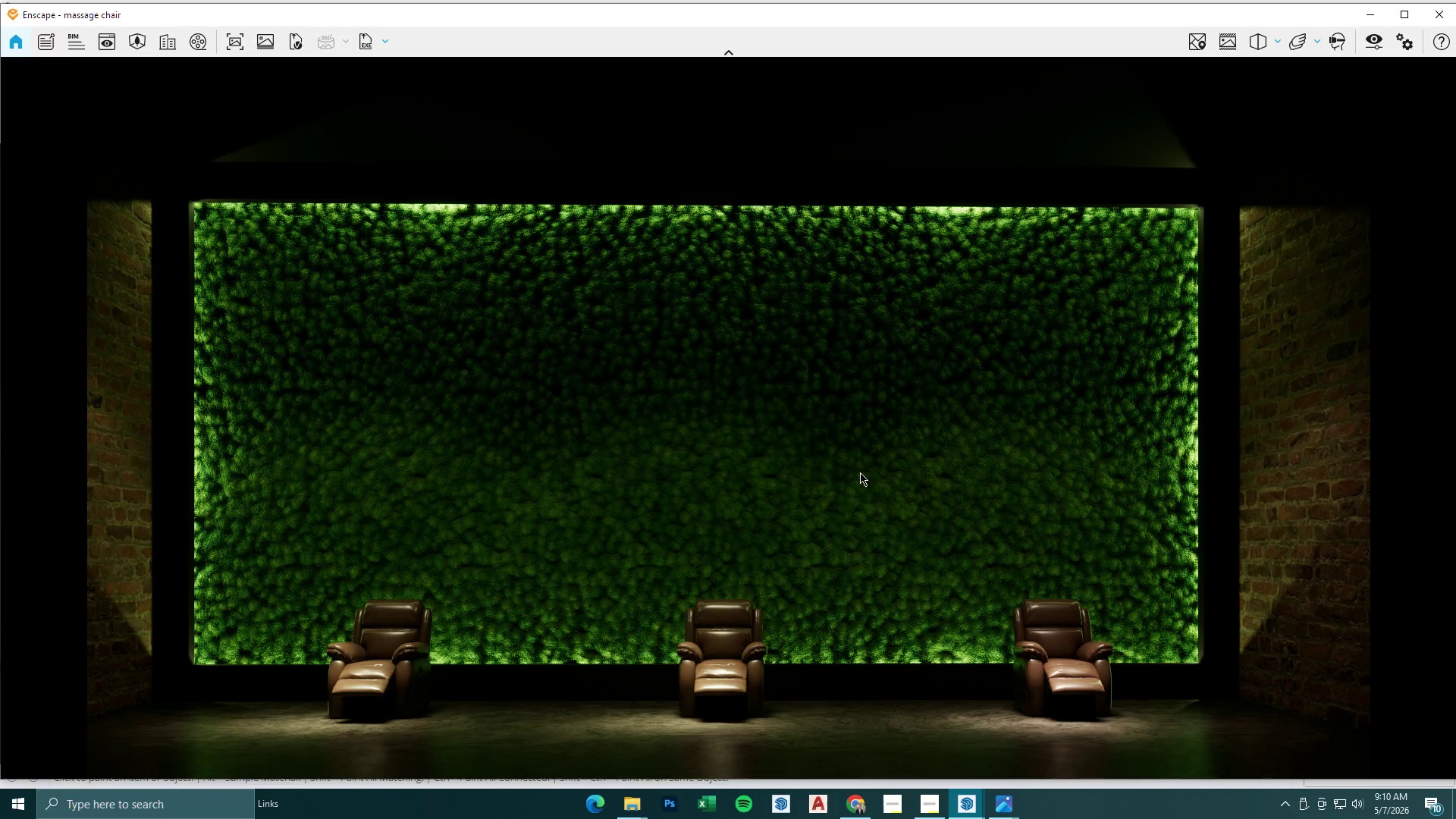 
hold_key(key=A, duration=0.81)
 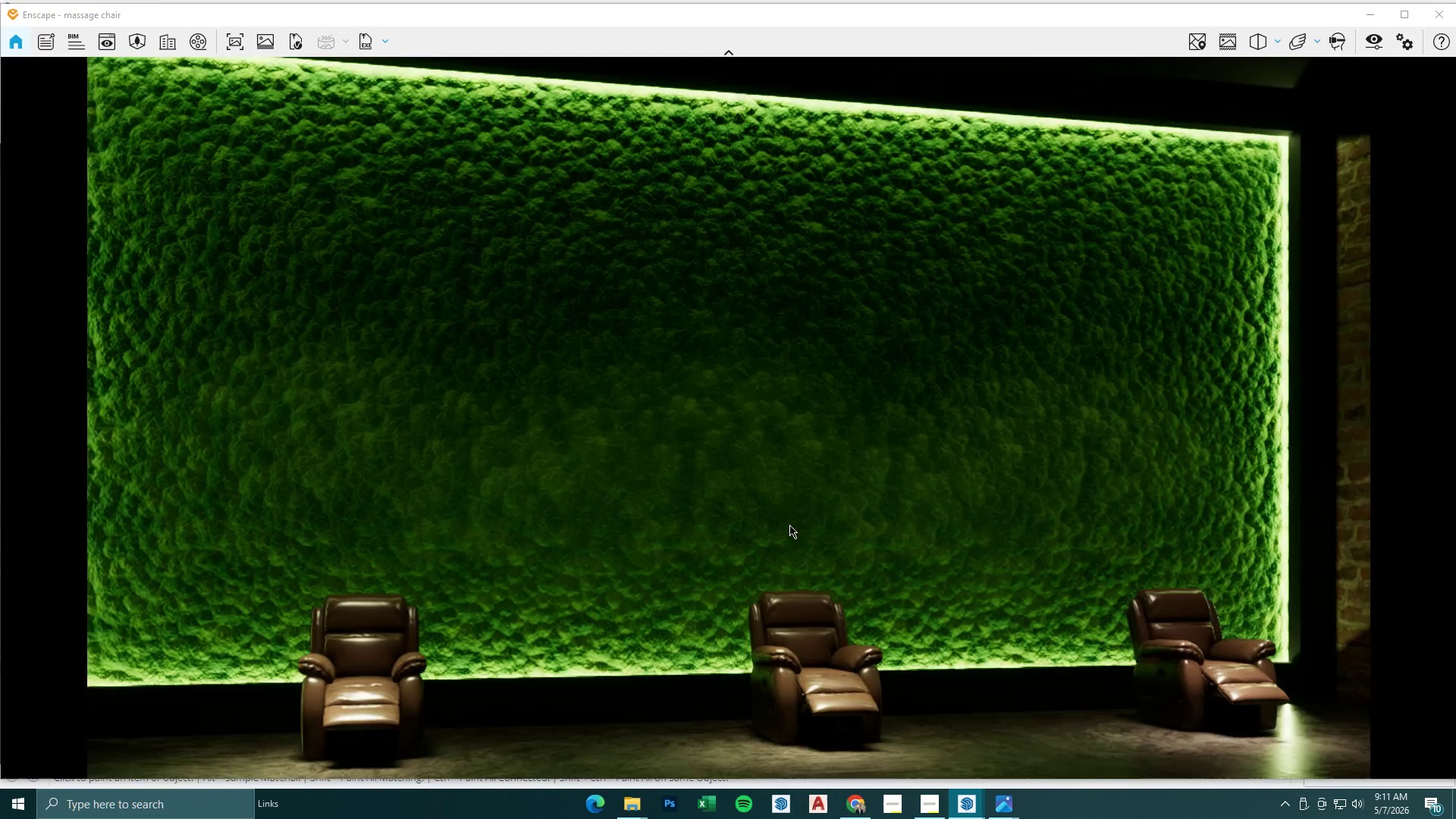 
hold_key(key=W, duration=1.12)
 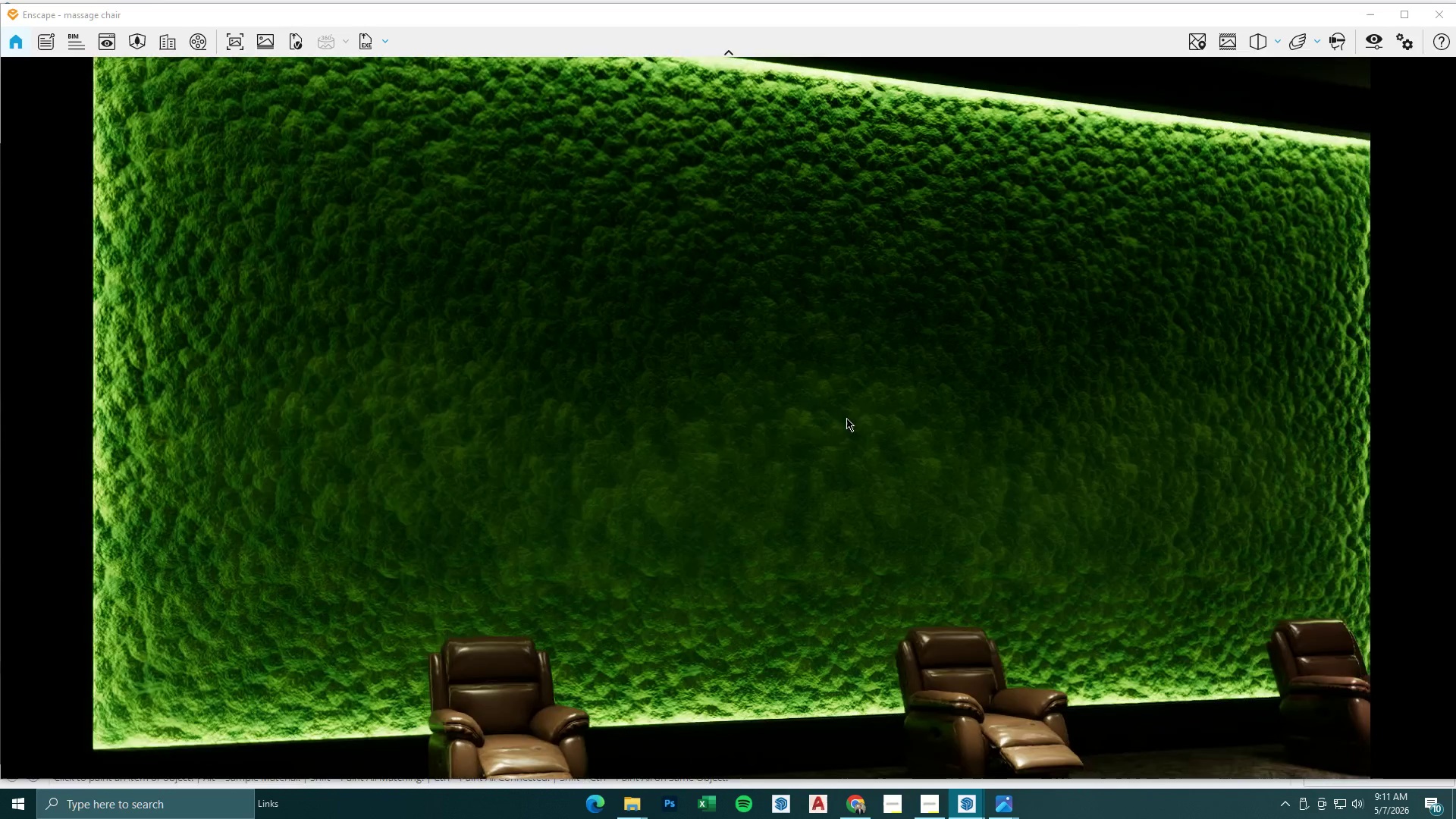 
key(Q)
 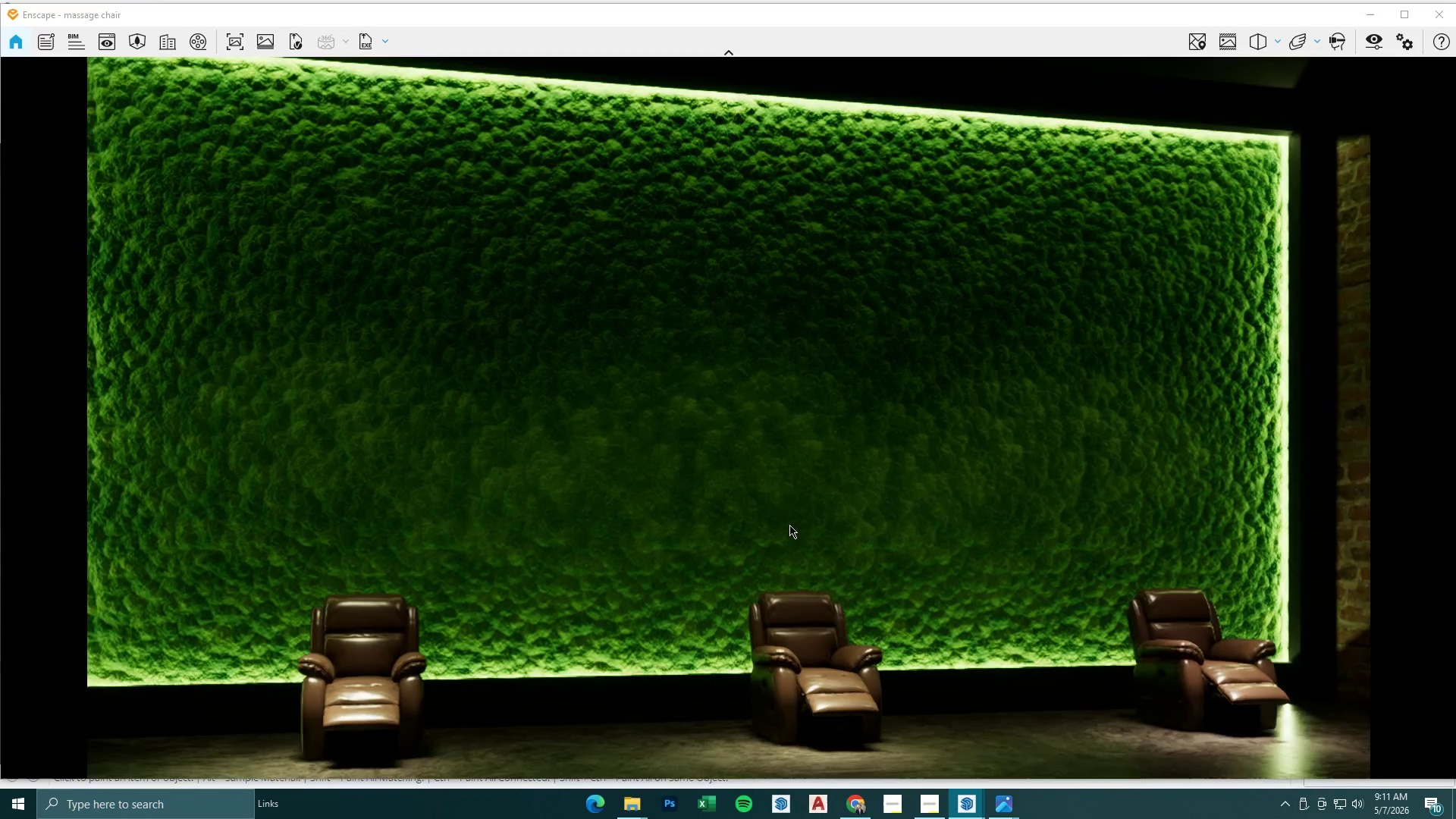 
type(as)
 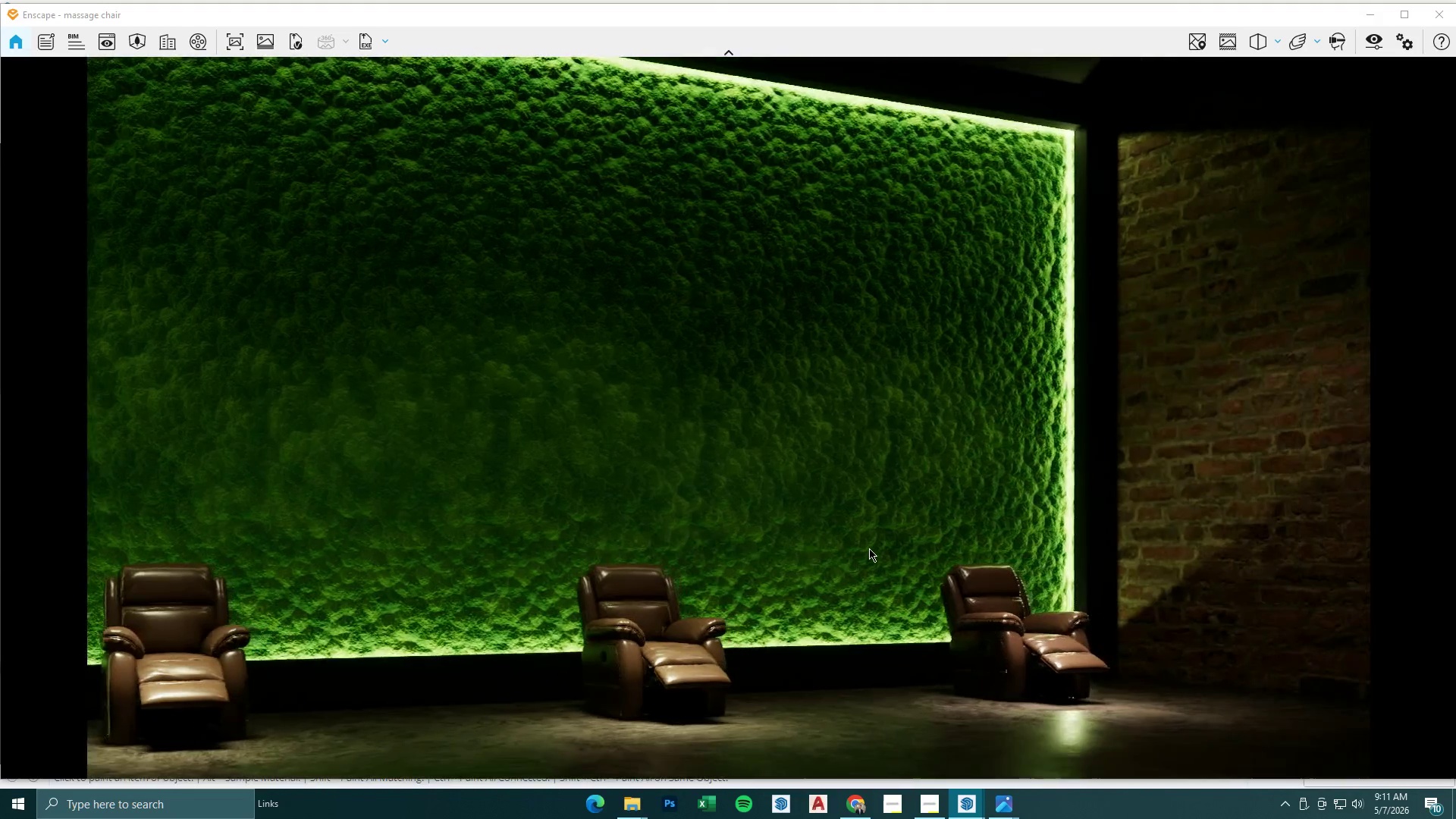 
hold_key(key=D, duration=1.36)
 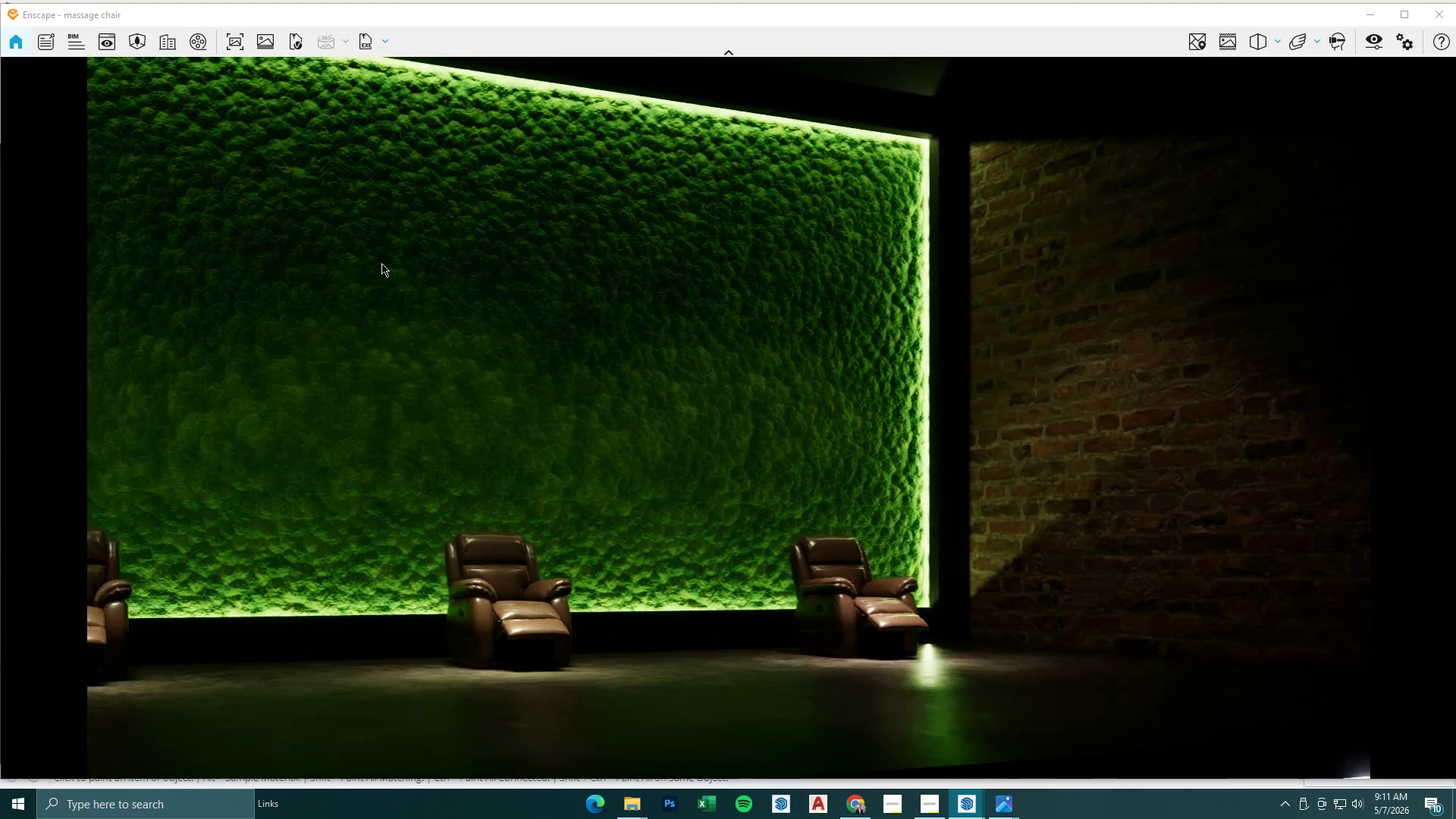 
hold_key(key=S, duration=0.34)
 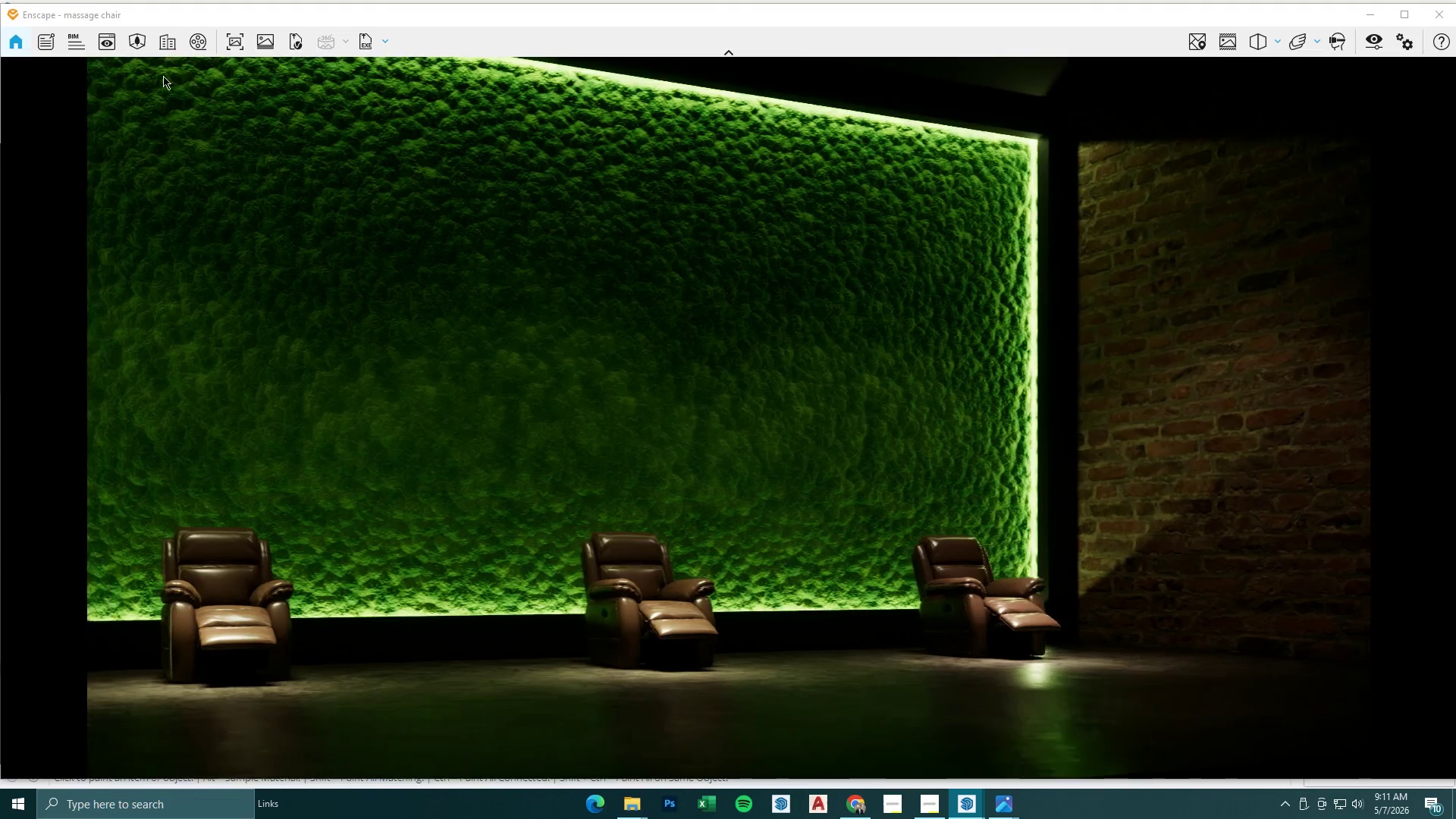 
hold_key(key=A, duration=0.72)
 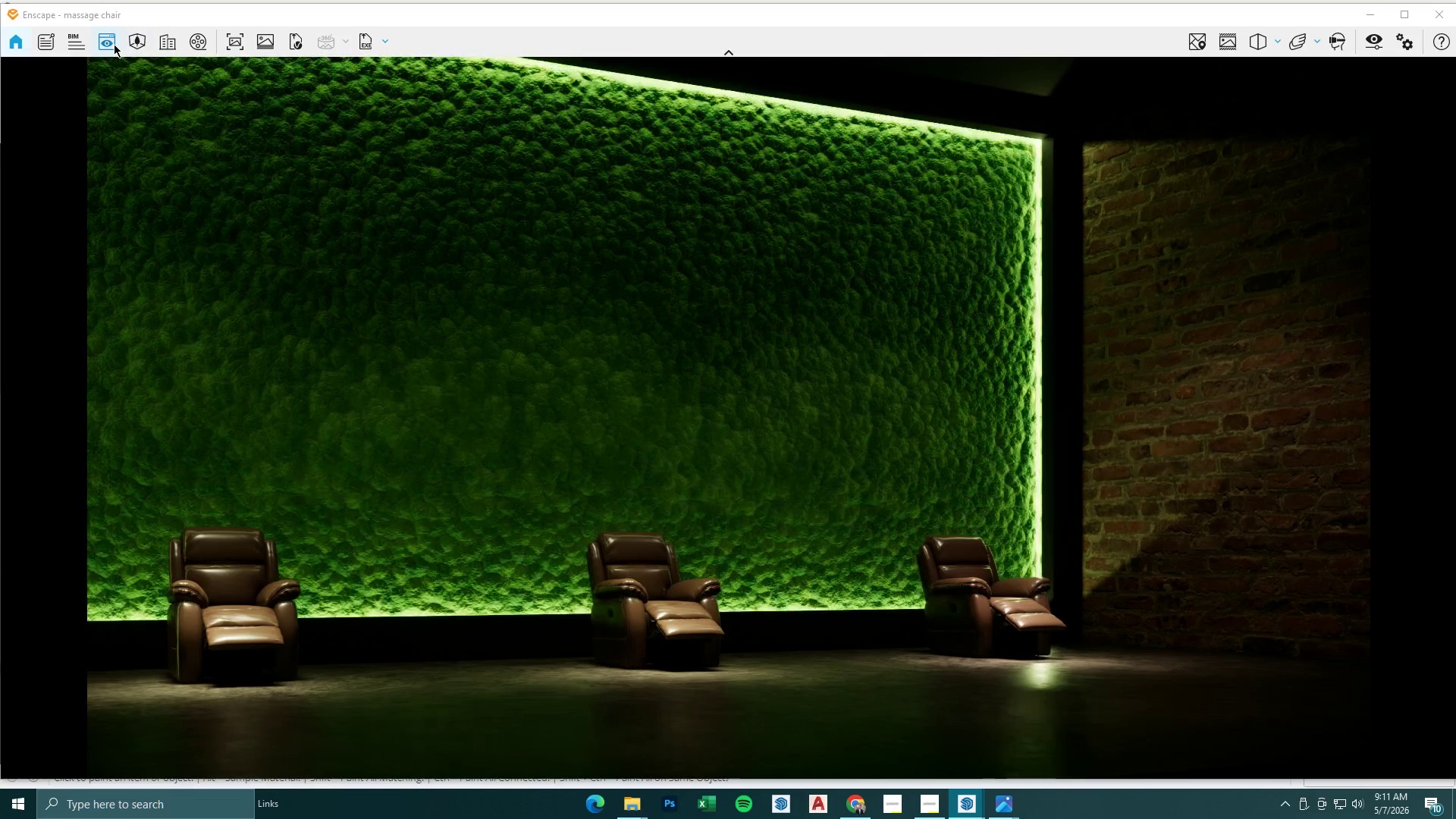 
left_click([114, 44])
 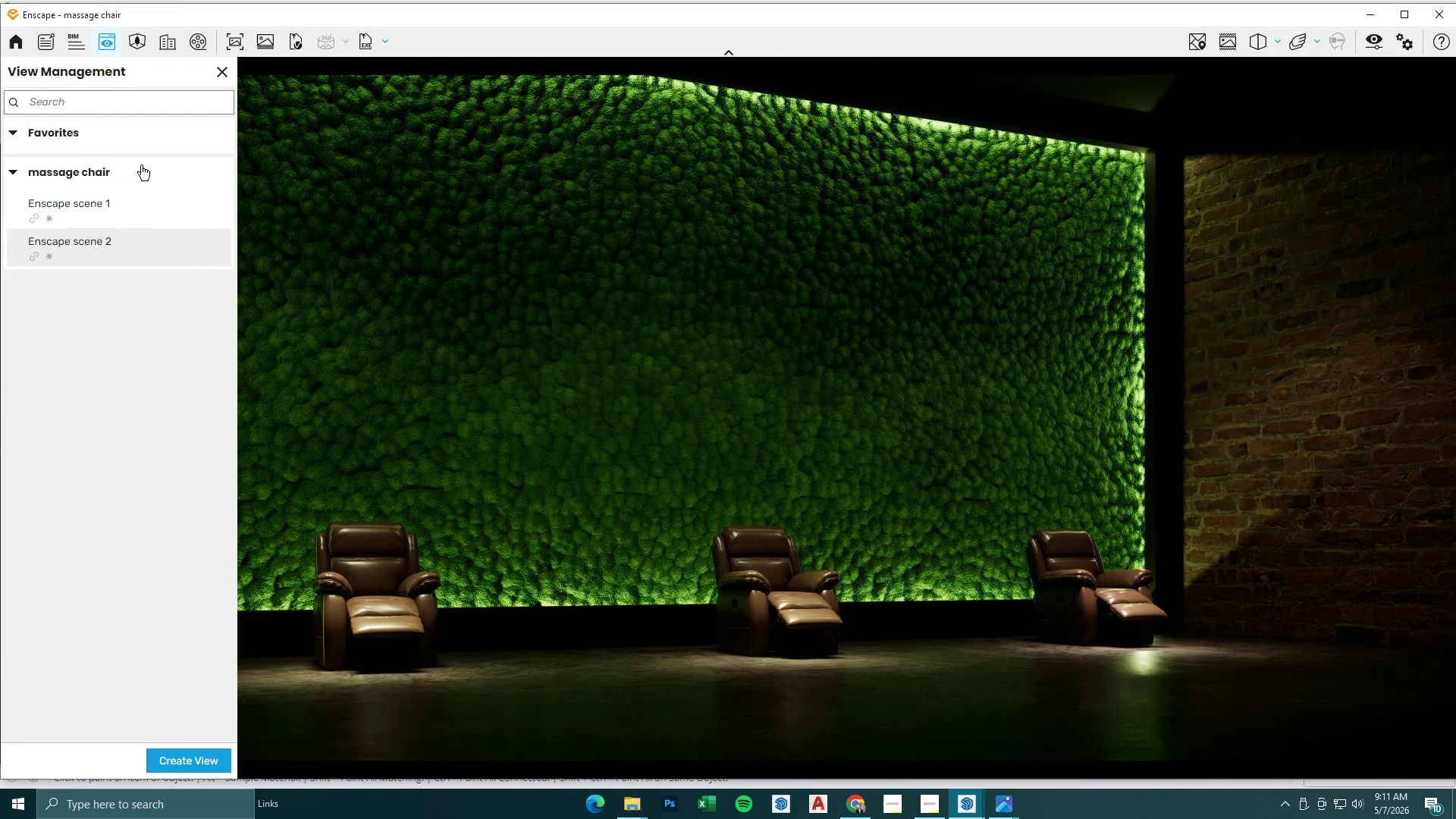 
left_click([124, 240])
 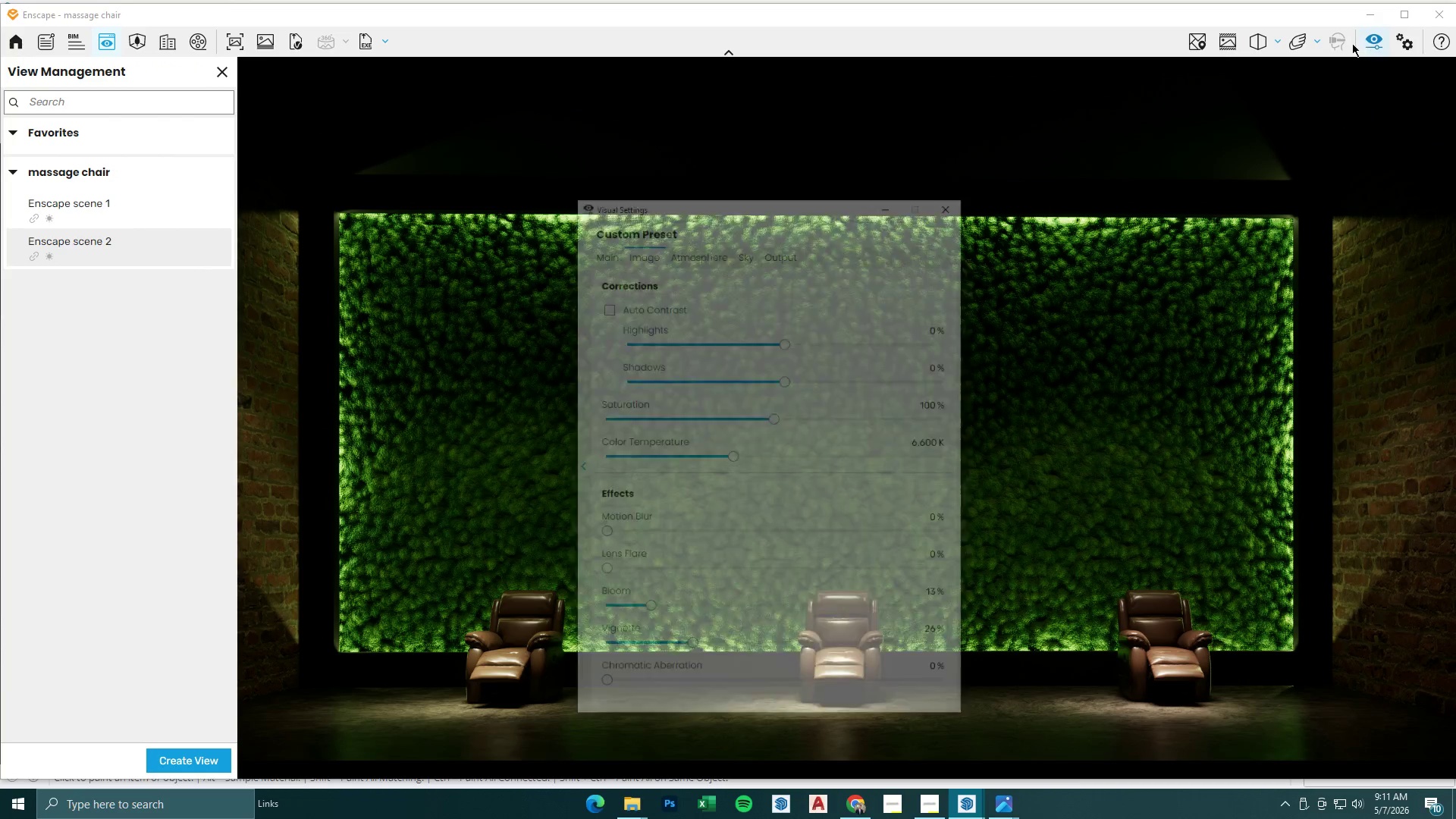 
wait(5.19)
 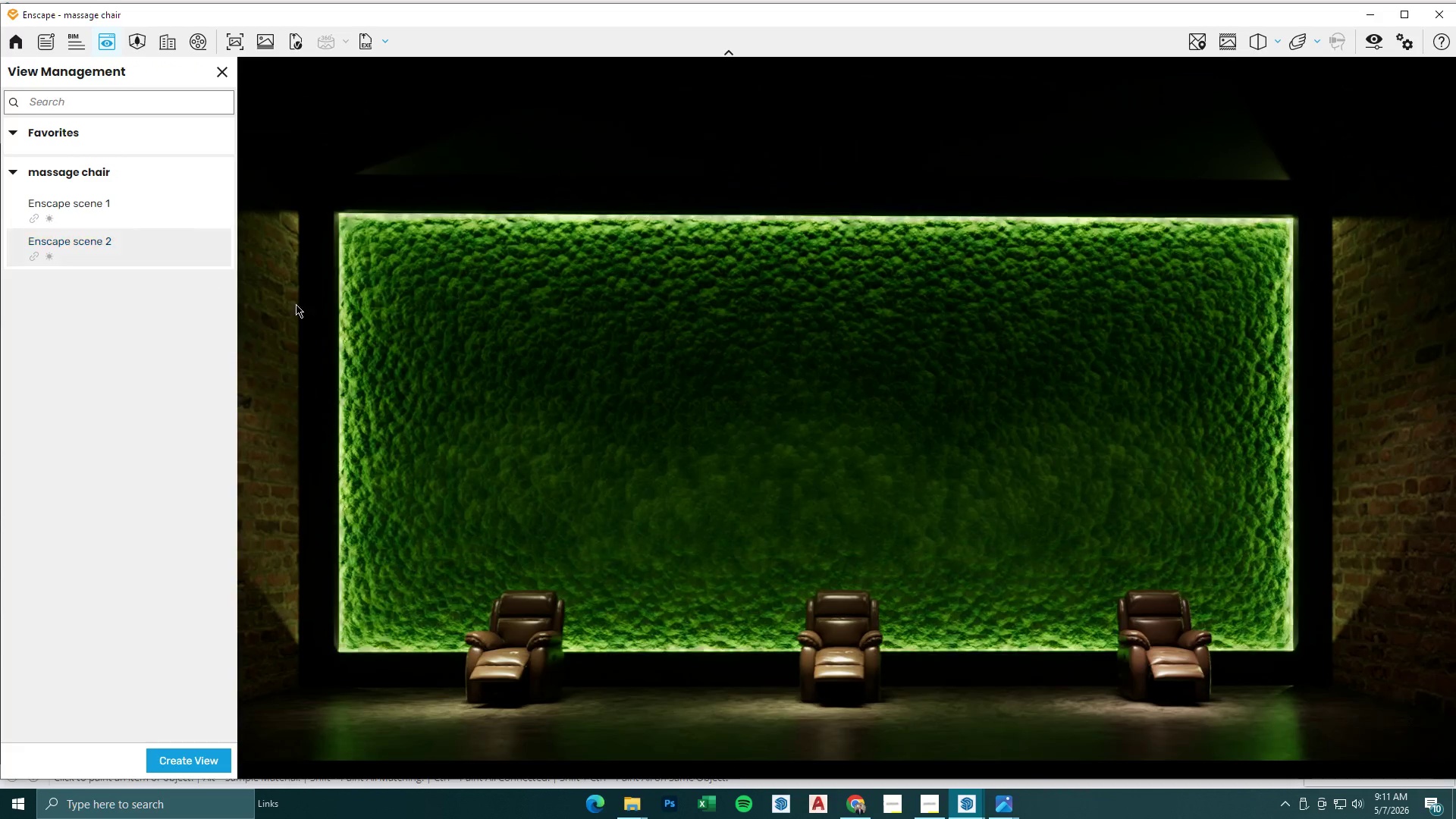 
left_click([535, 151])
 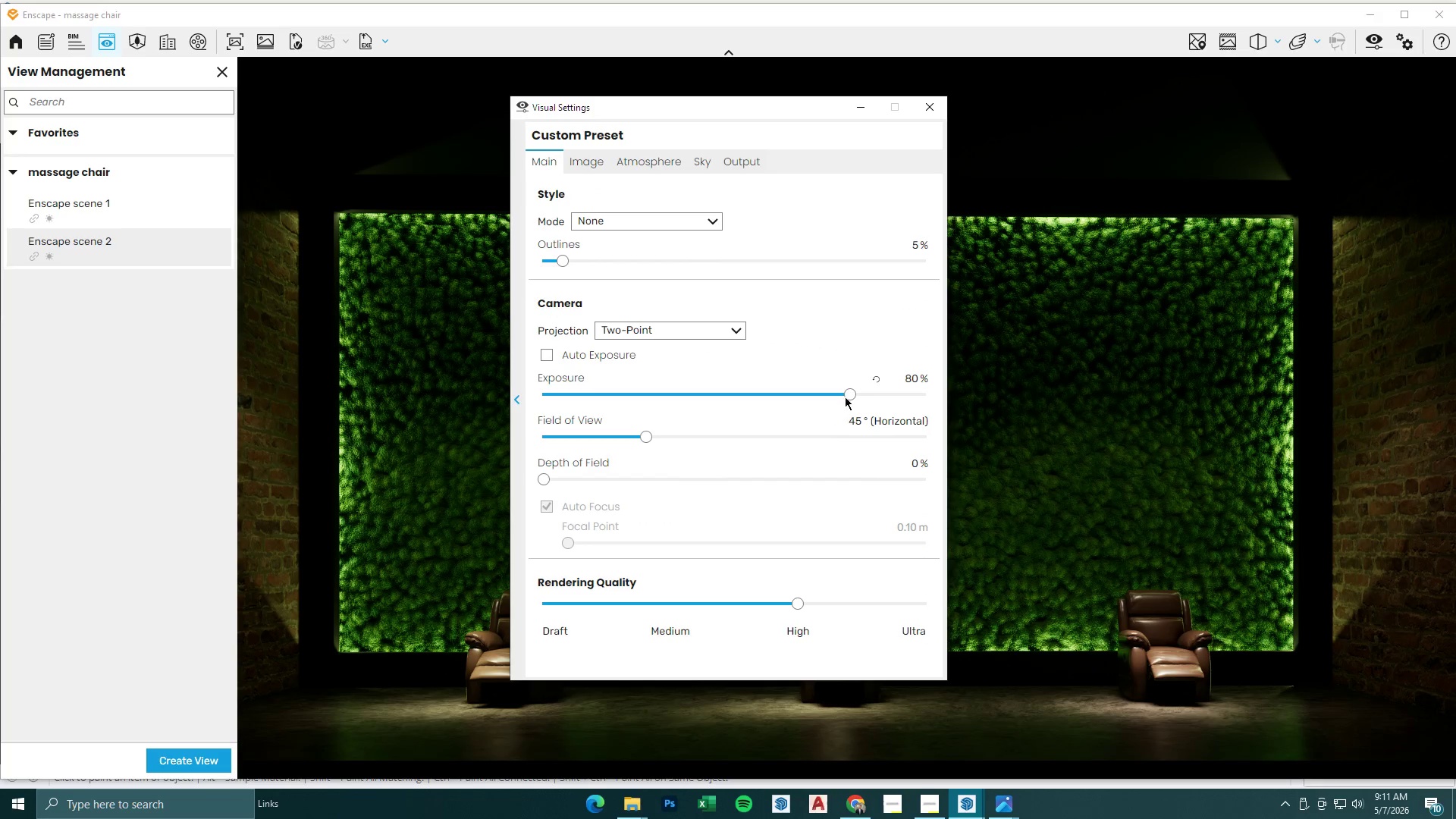 
left_click_drag(start_coordinate=[849, 393], to_coordinate=[867, 401])
 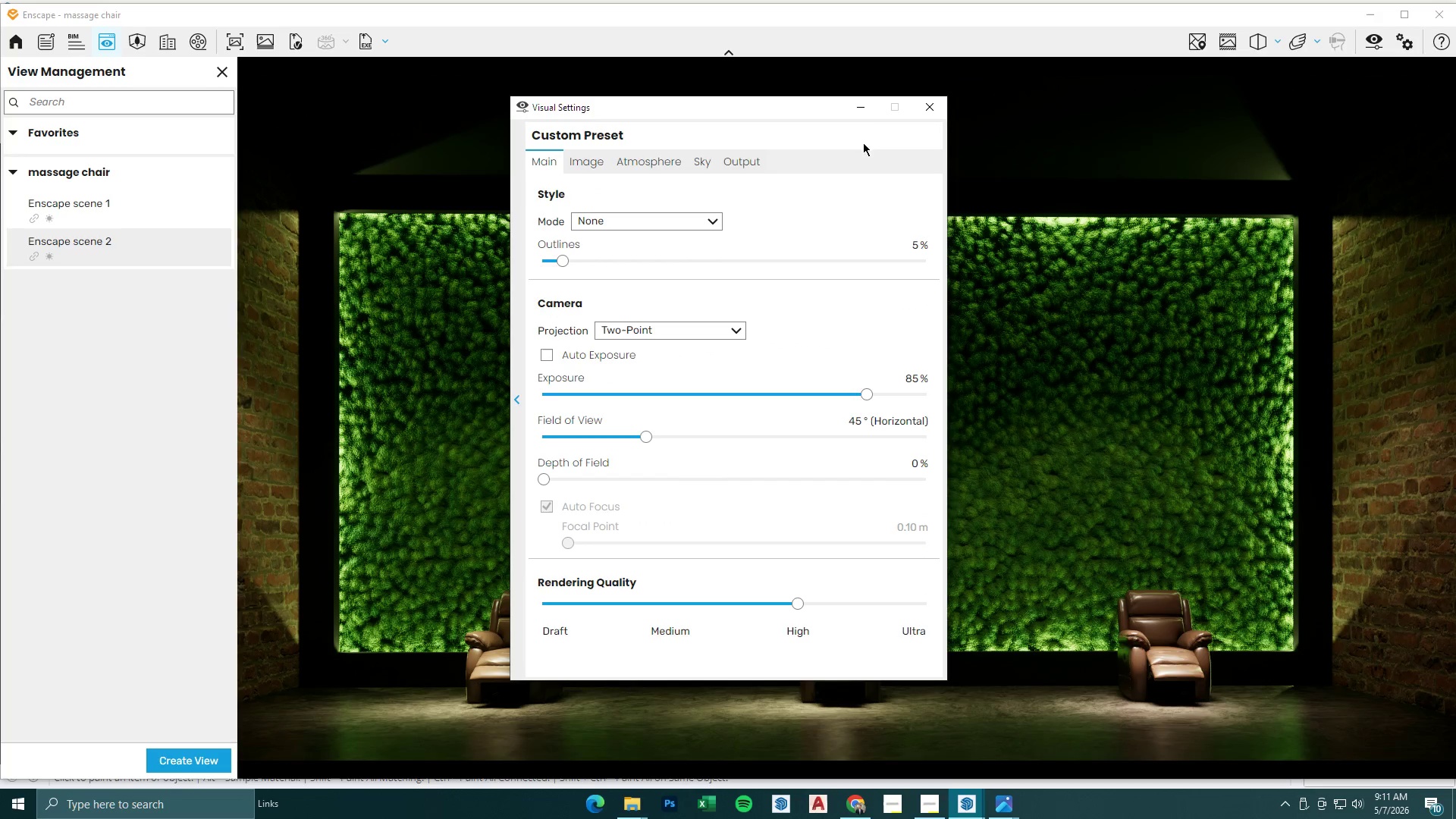 
left_click([863, 100])
 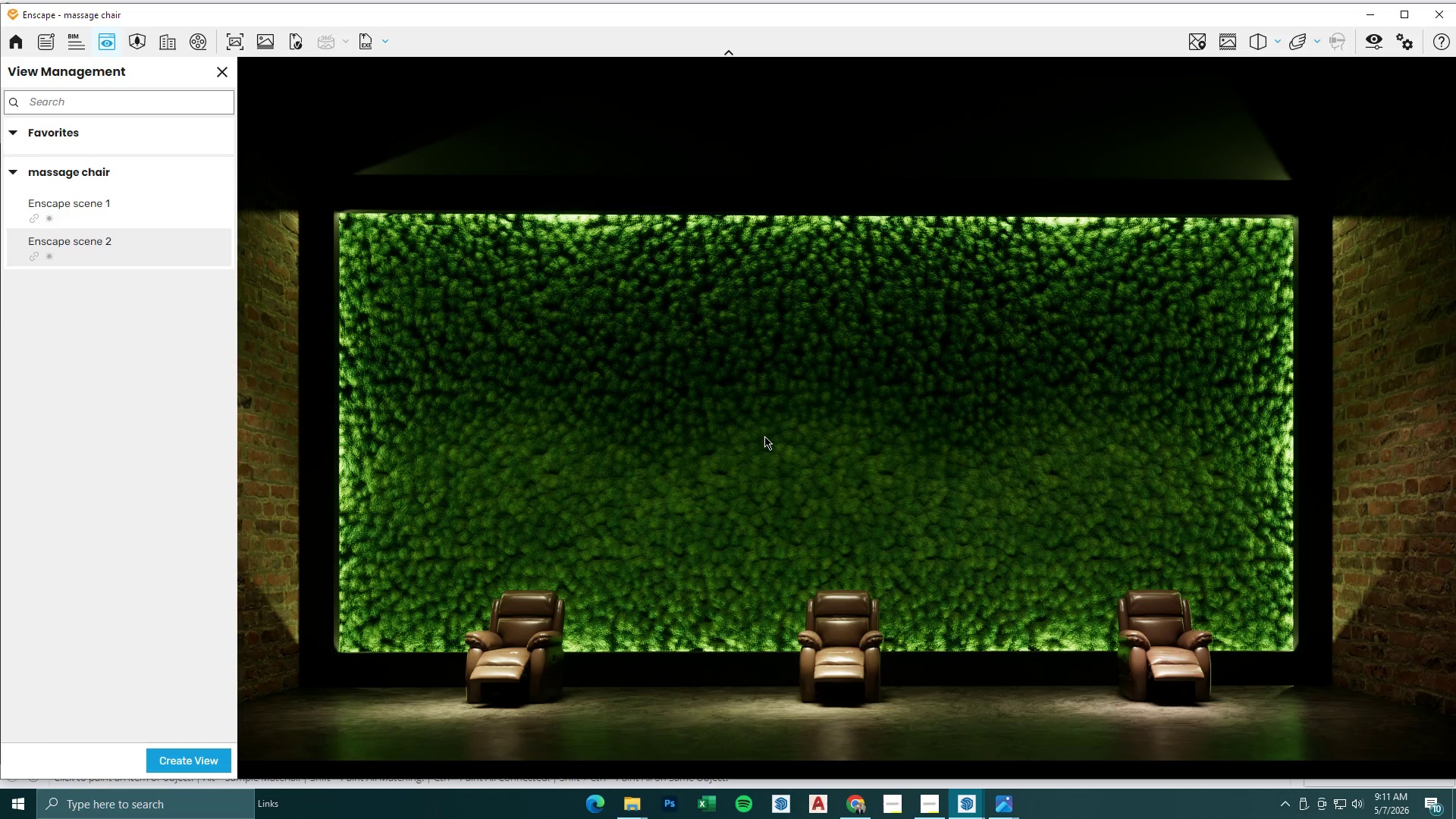 
wait(5.41)
 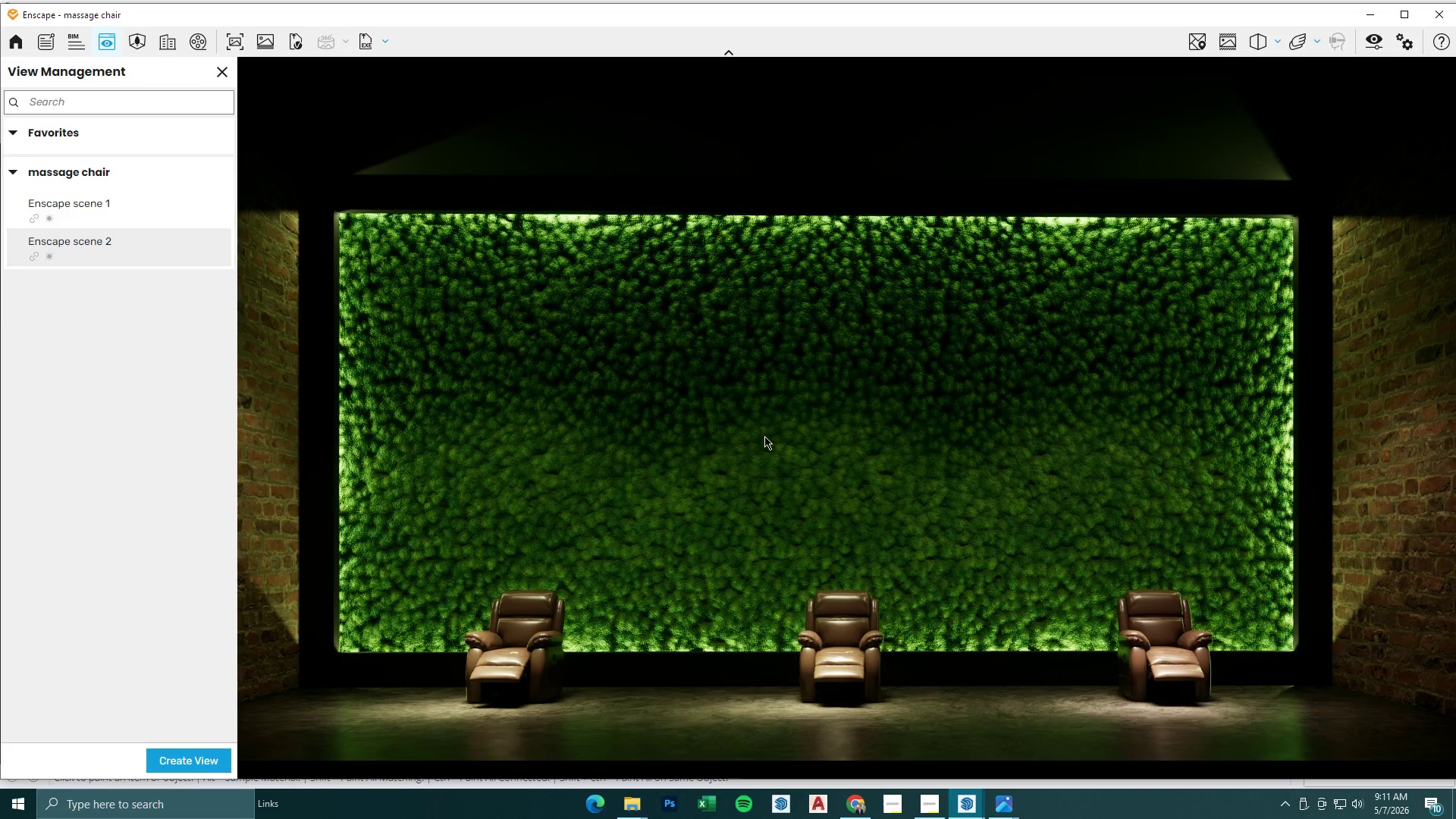 
left_click([940, 808])